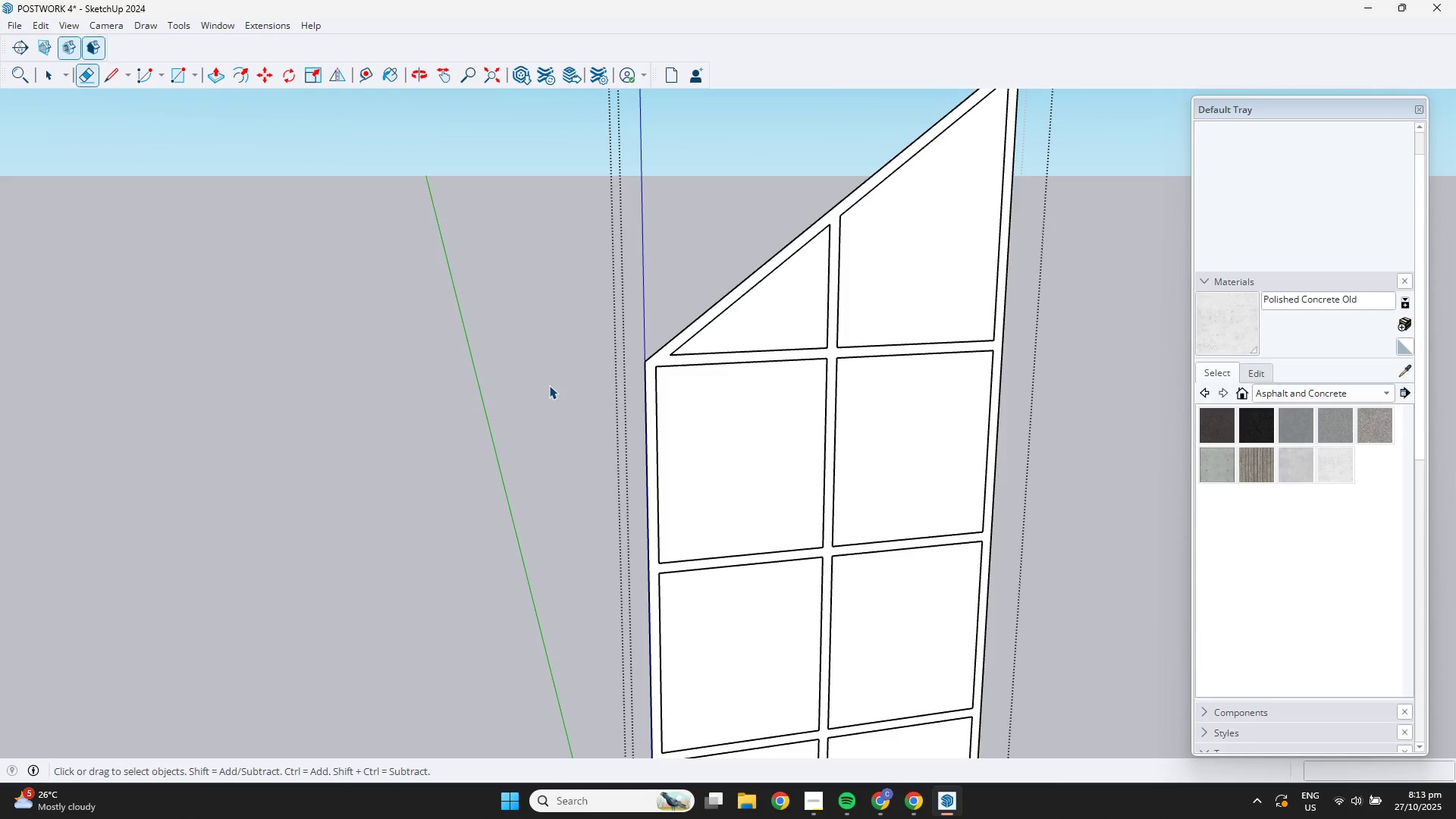 
left_click([549, 385])
 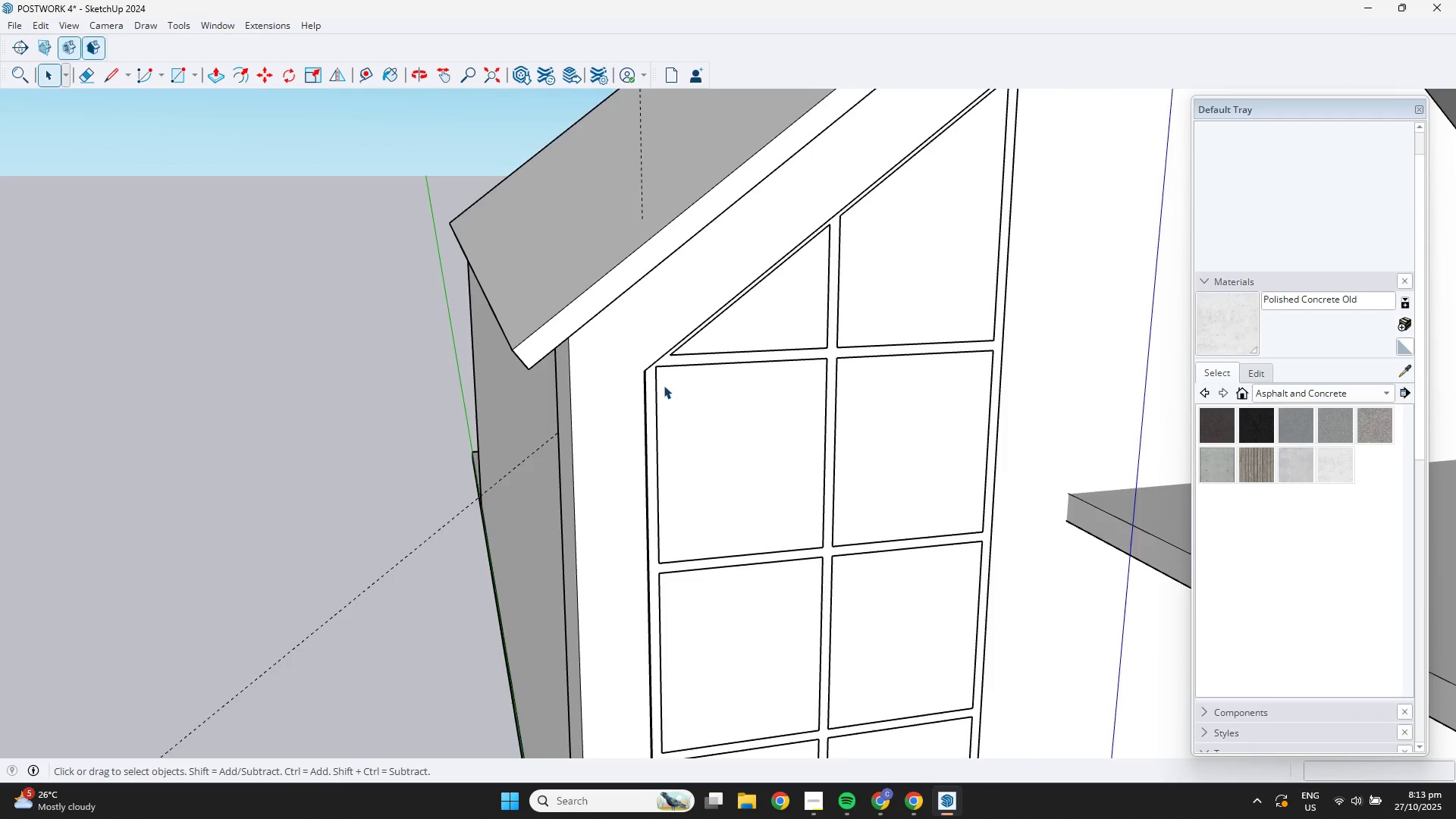 
scroll: coordinate [646, 367], scroll_direction: up, amount: 2.0
 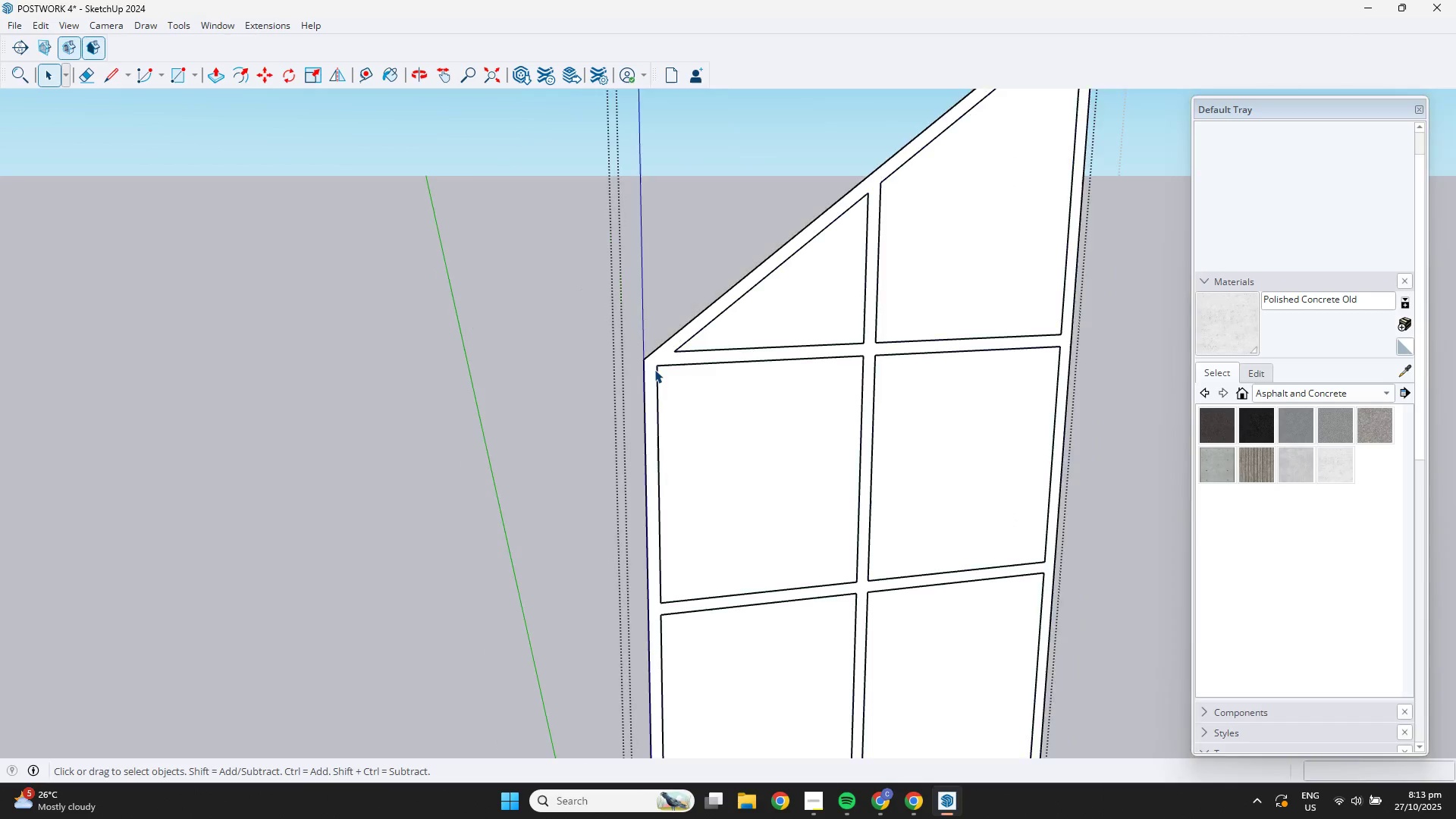 
double_click([654, 369])
 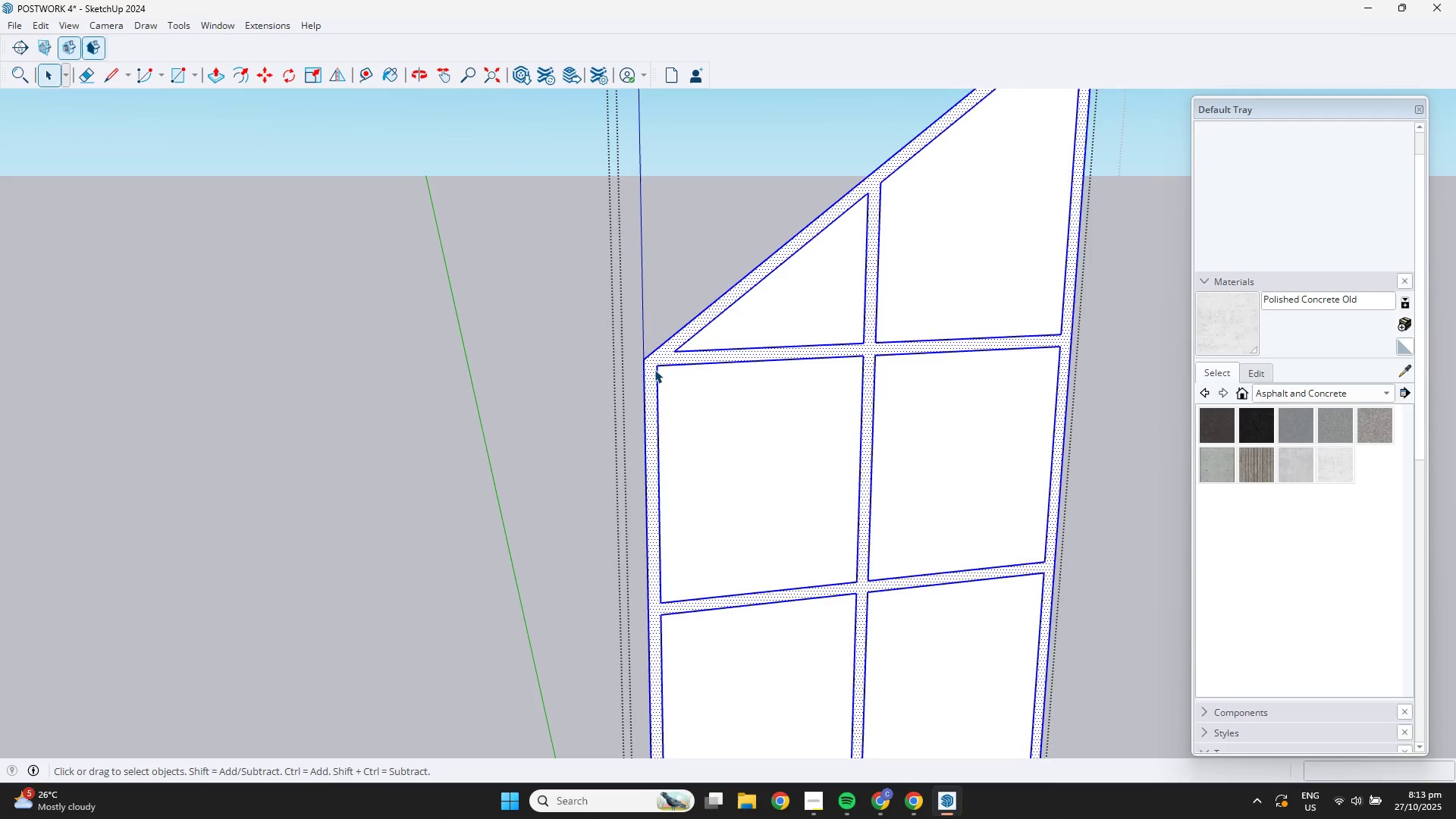 
triple_click([654, 369])
 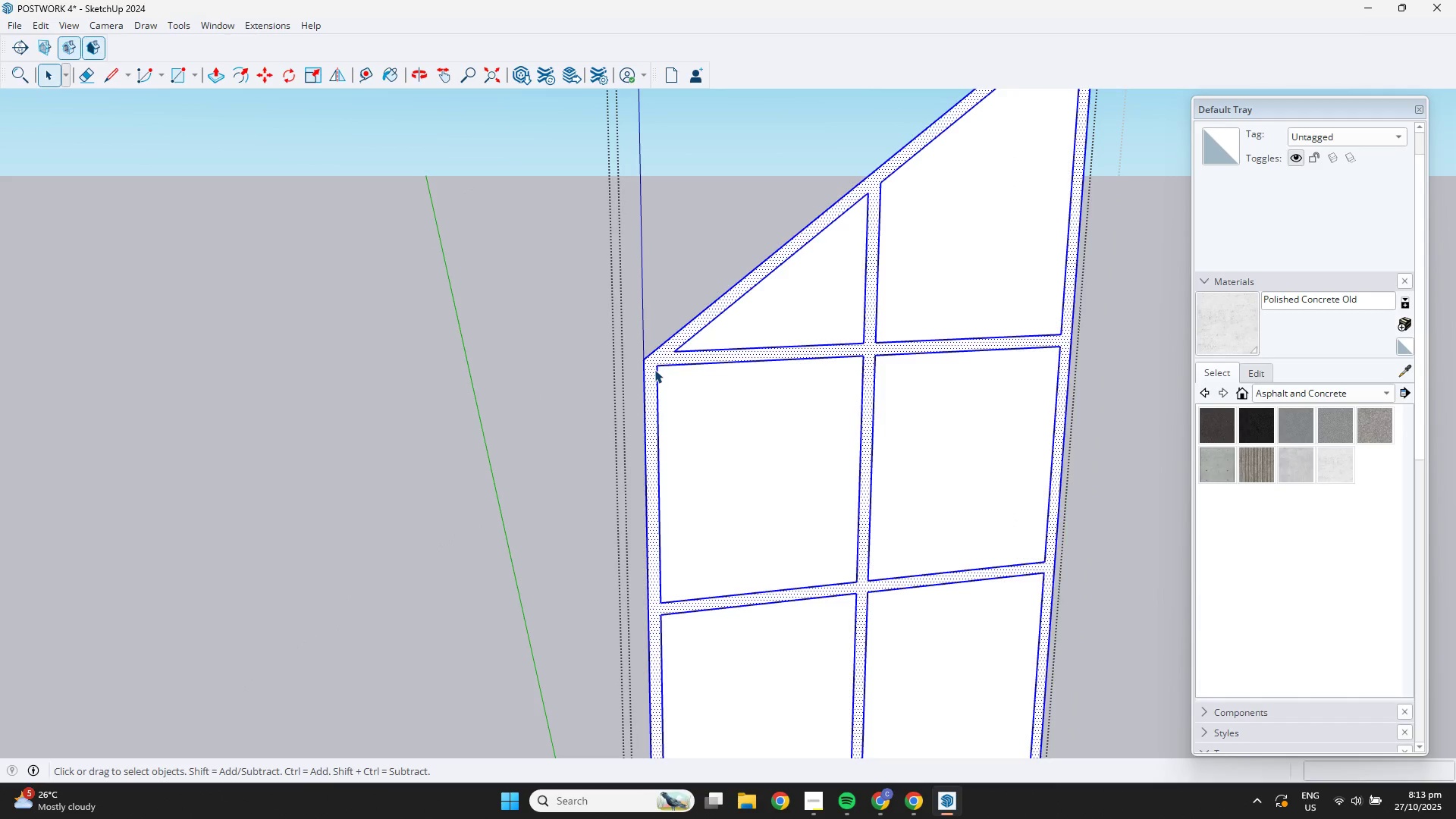 
key(P)
 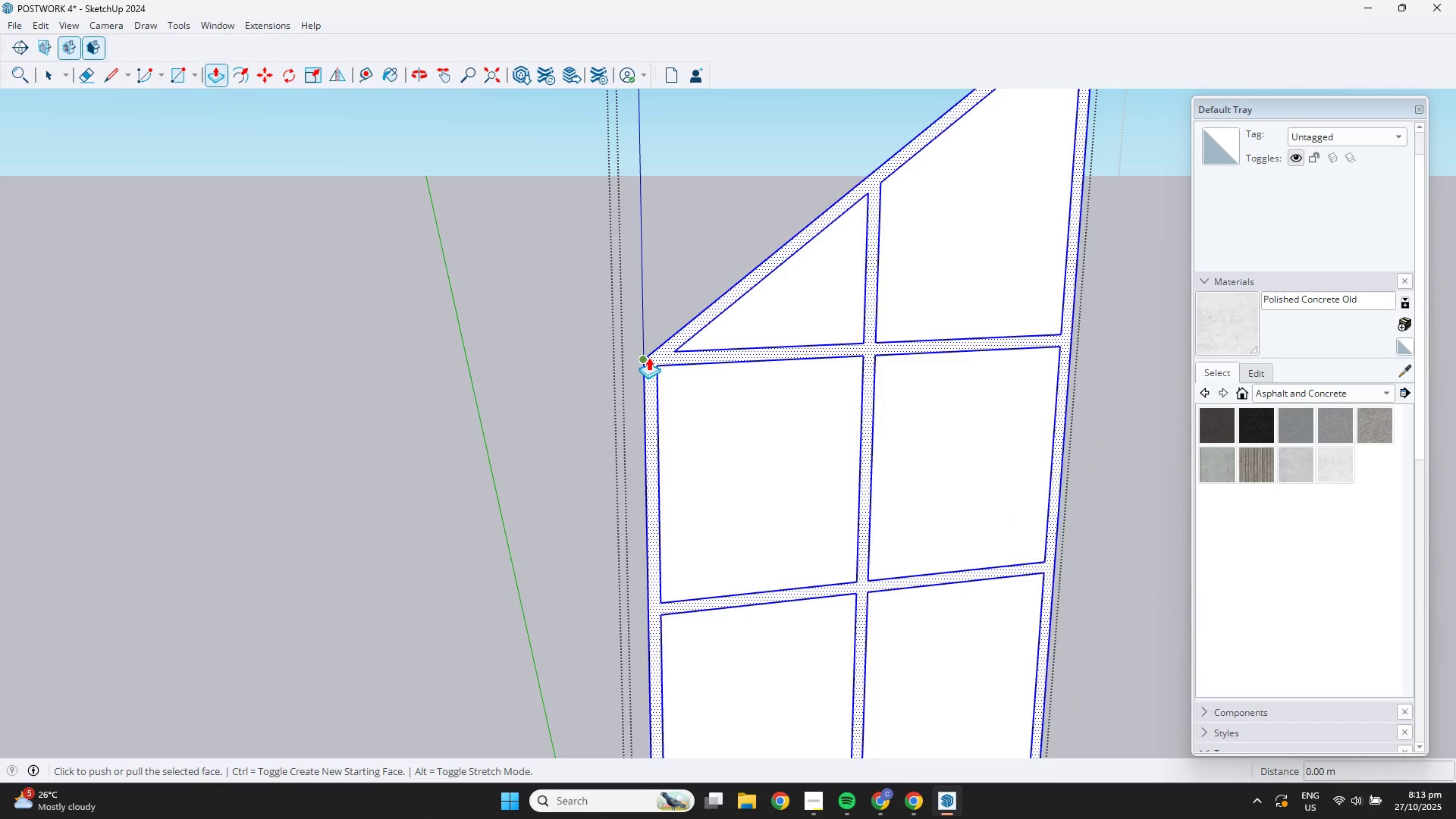 
left_click([648, 357])
 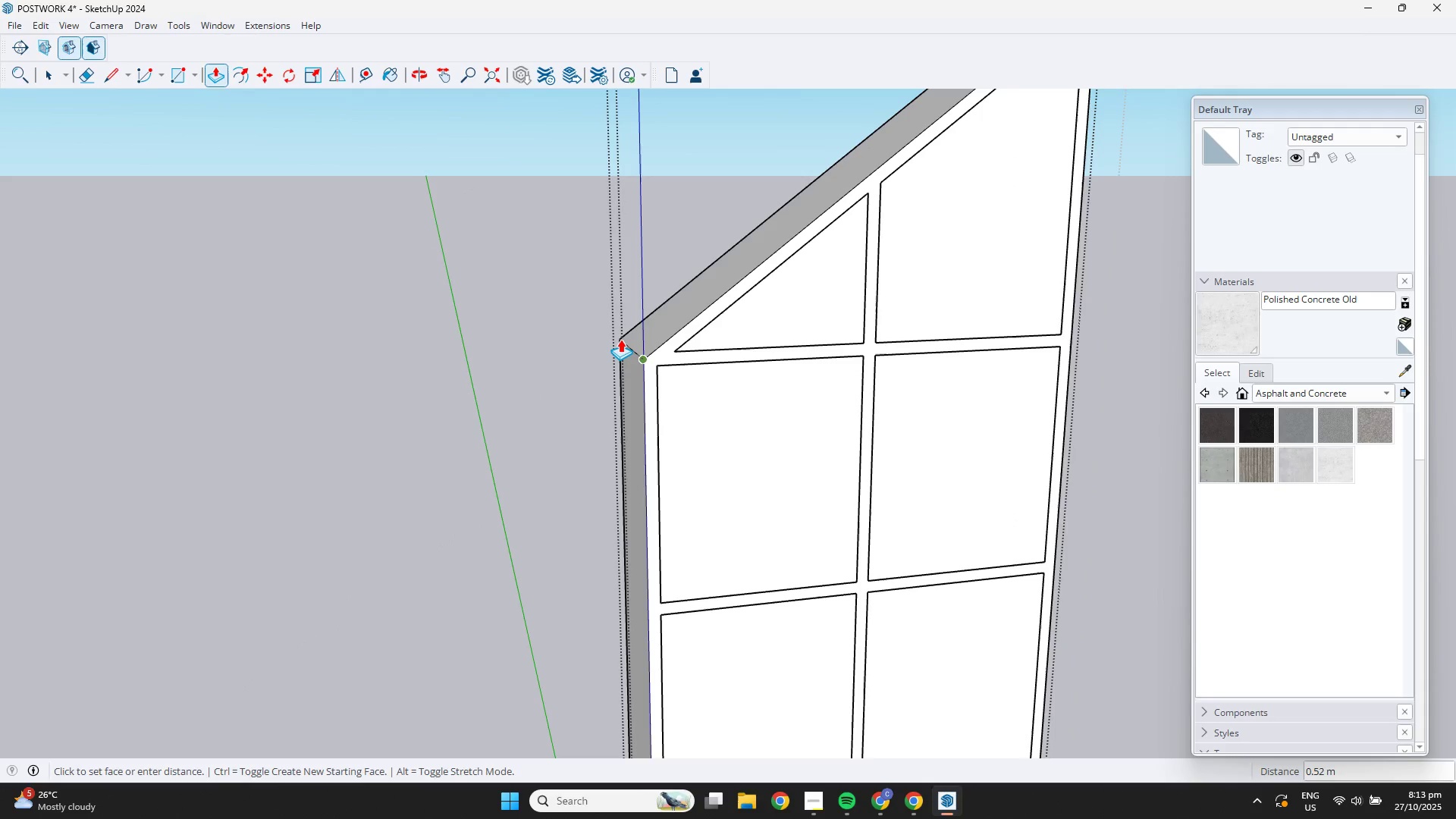 
key(Control+ControlLeft)
 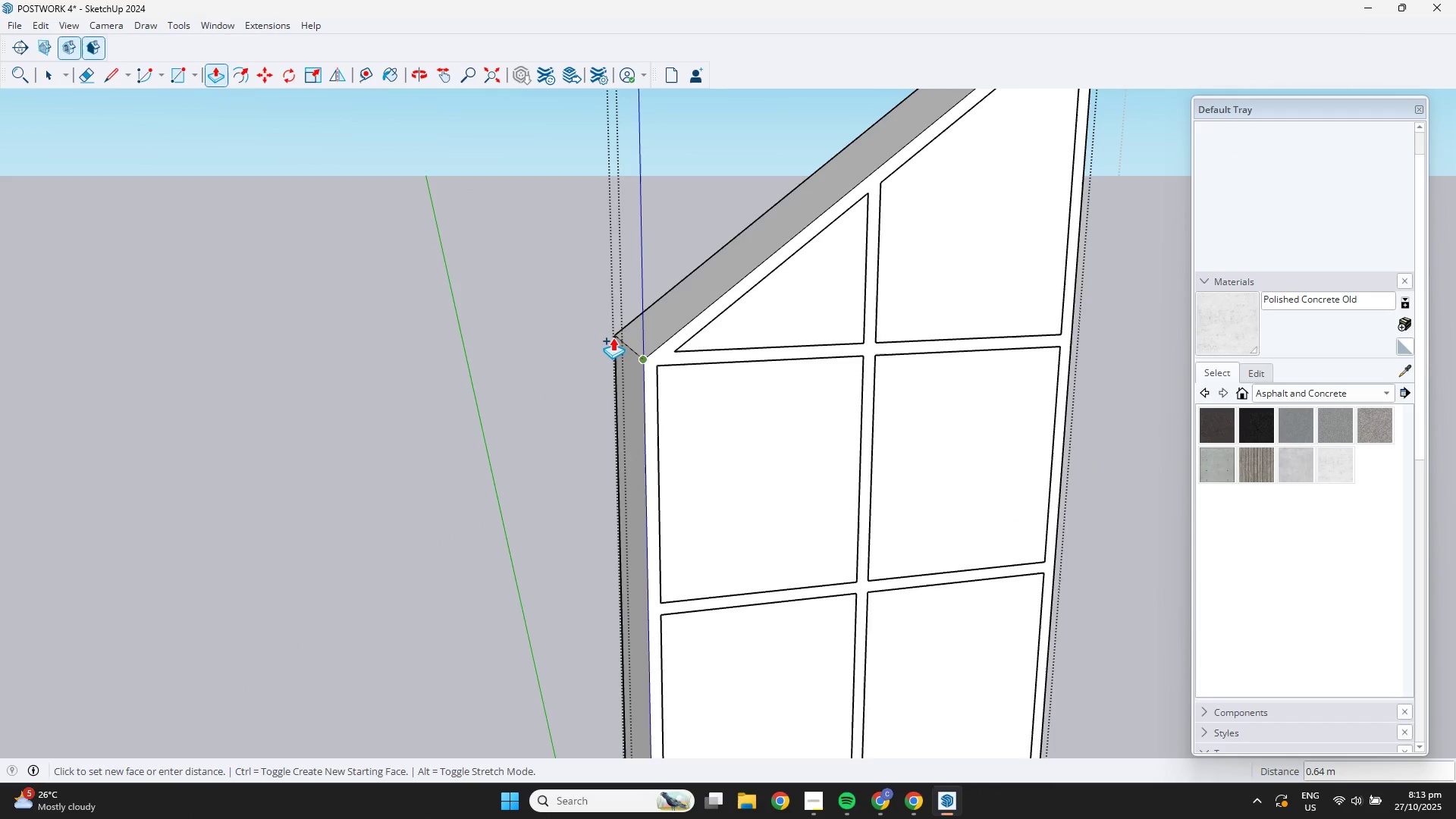 
key(NumpadDecimal)
 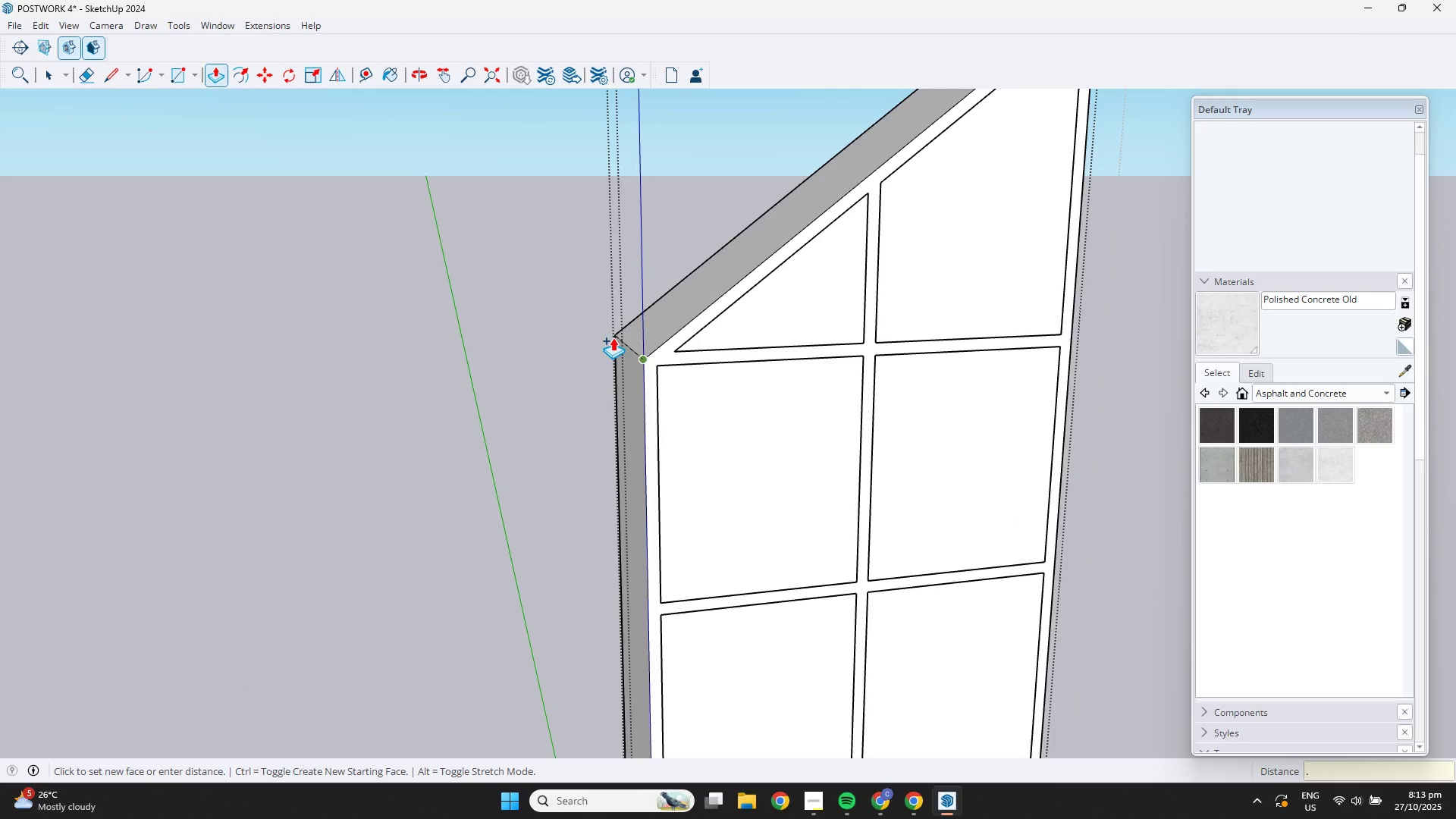 
key(Numpad1)
 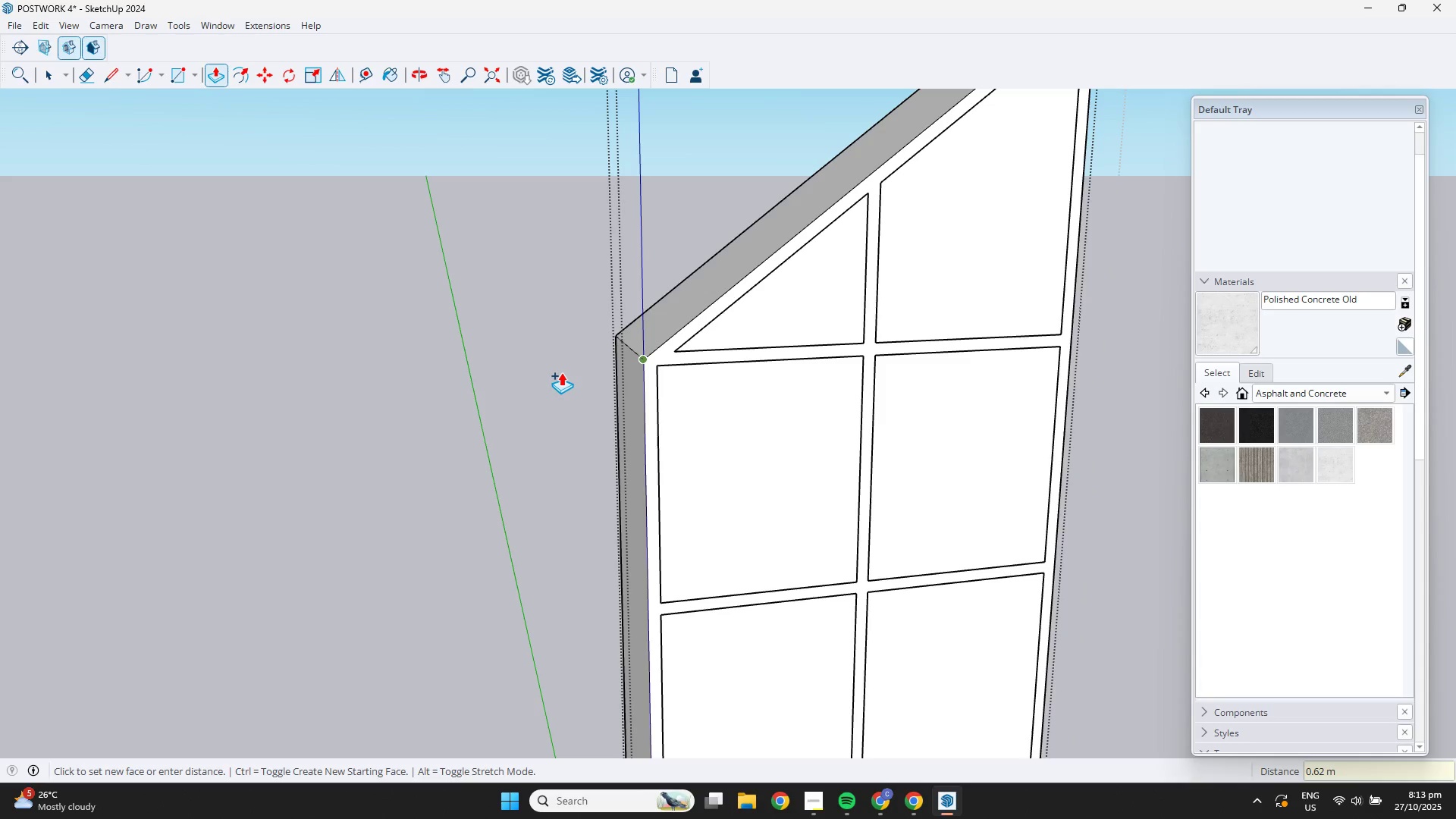 
key(NumpadDecimal)
 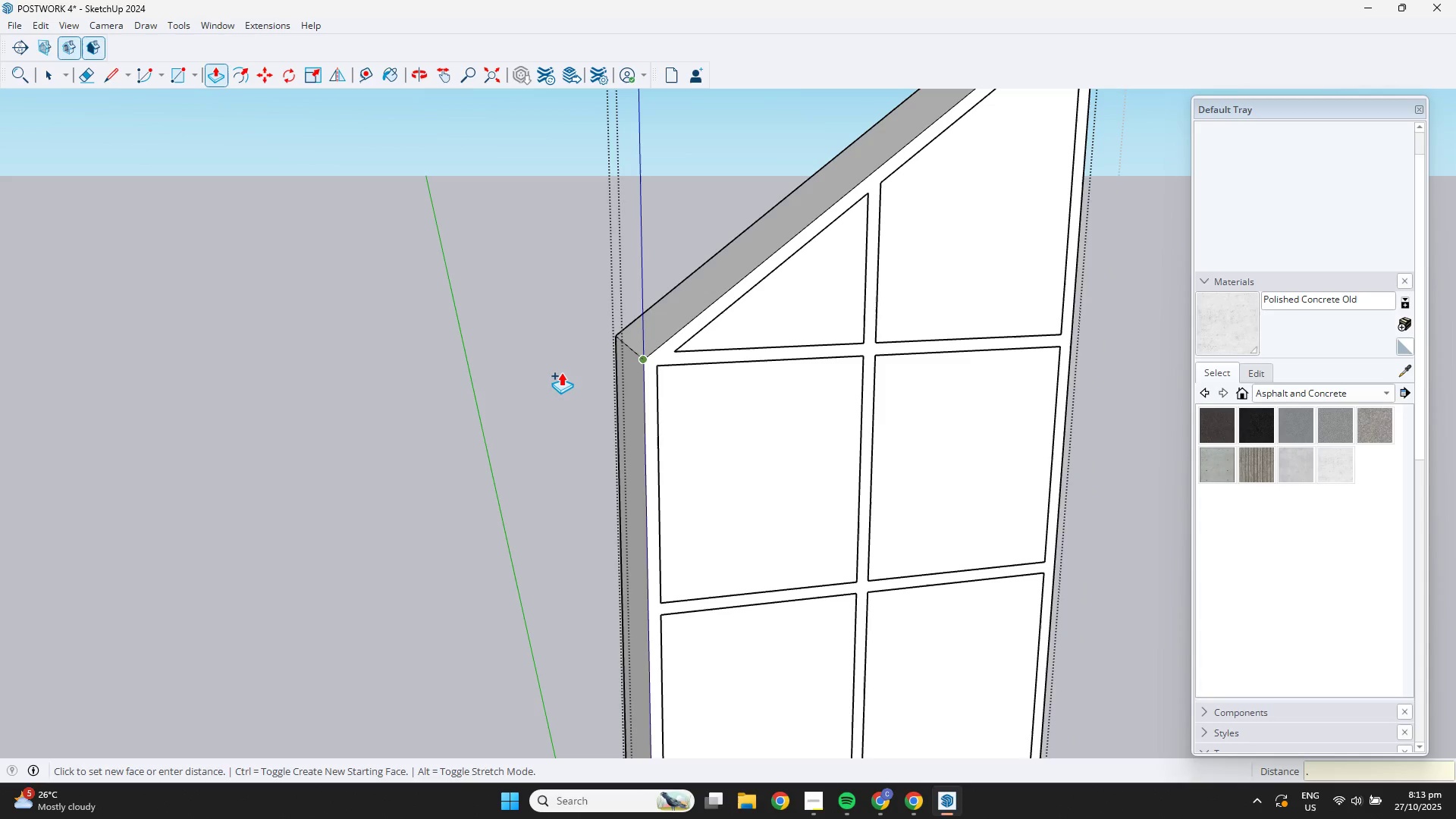 
key(Numpad1)
 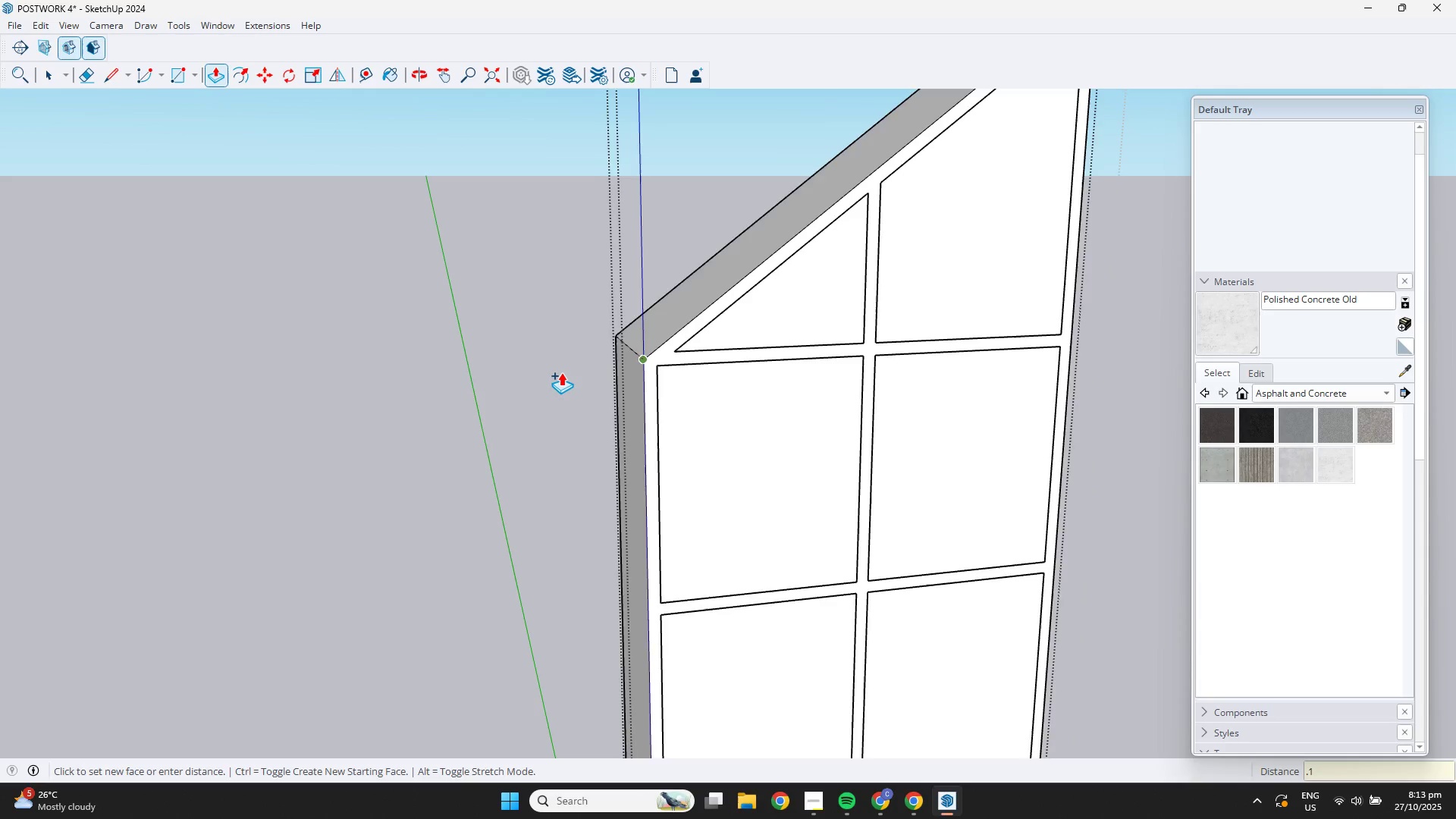 
key(NumpadEnter)
 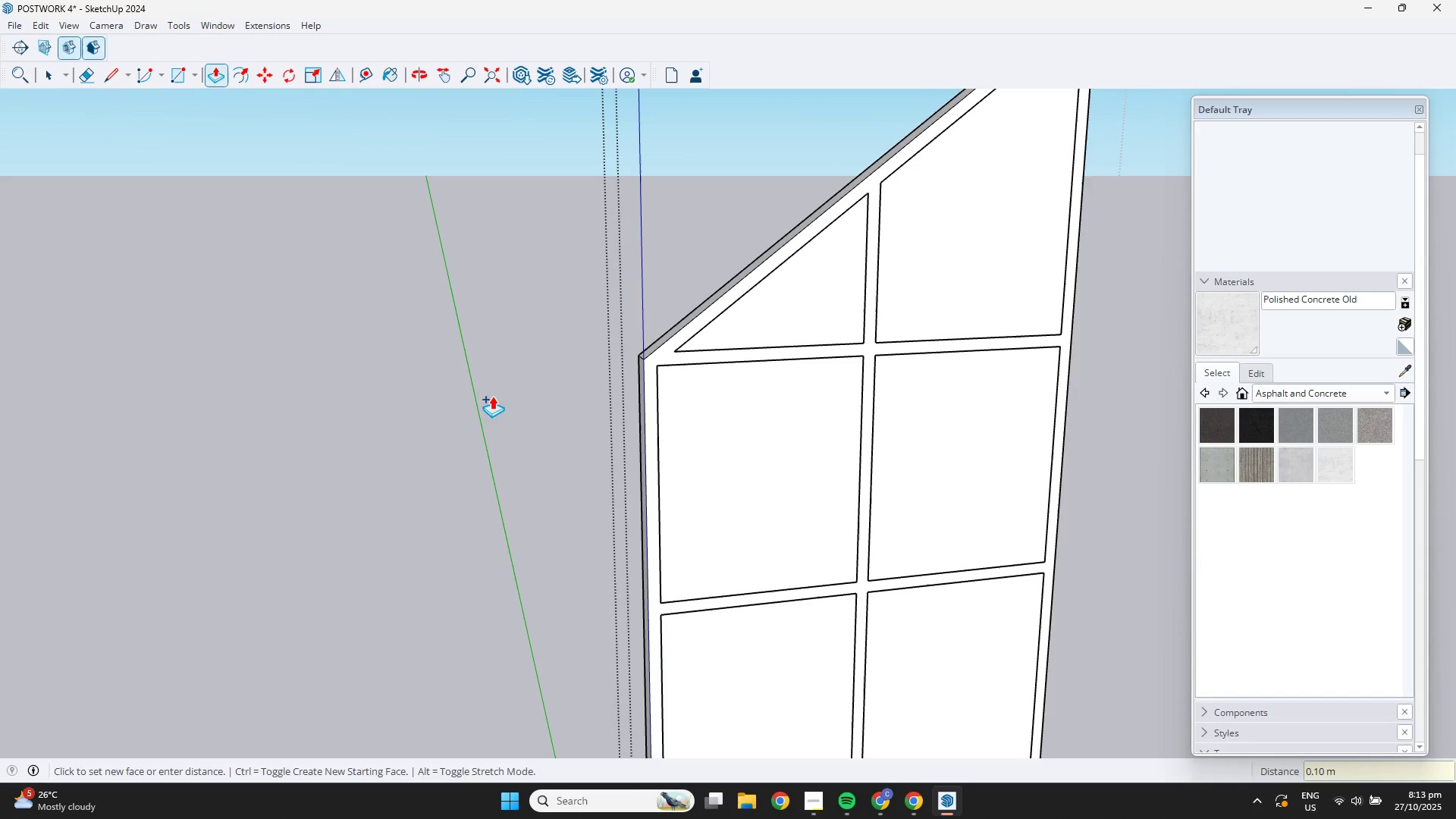 
key(Space)
 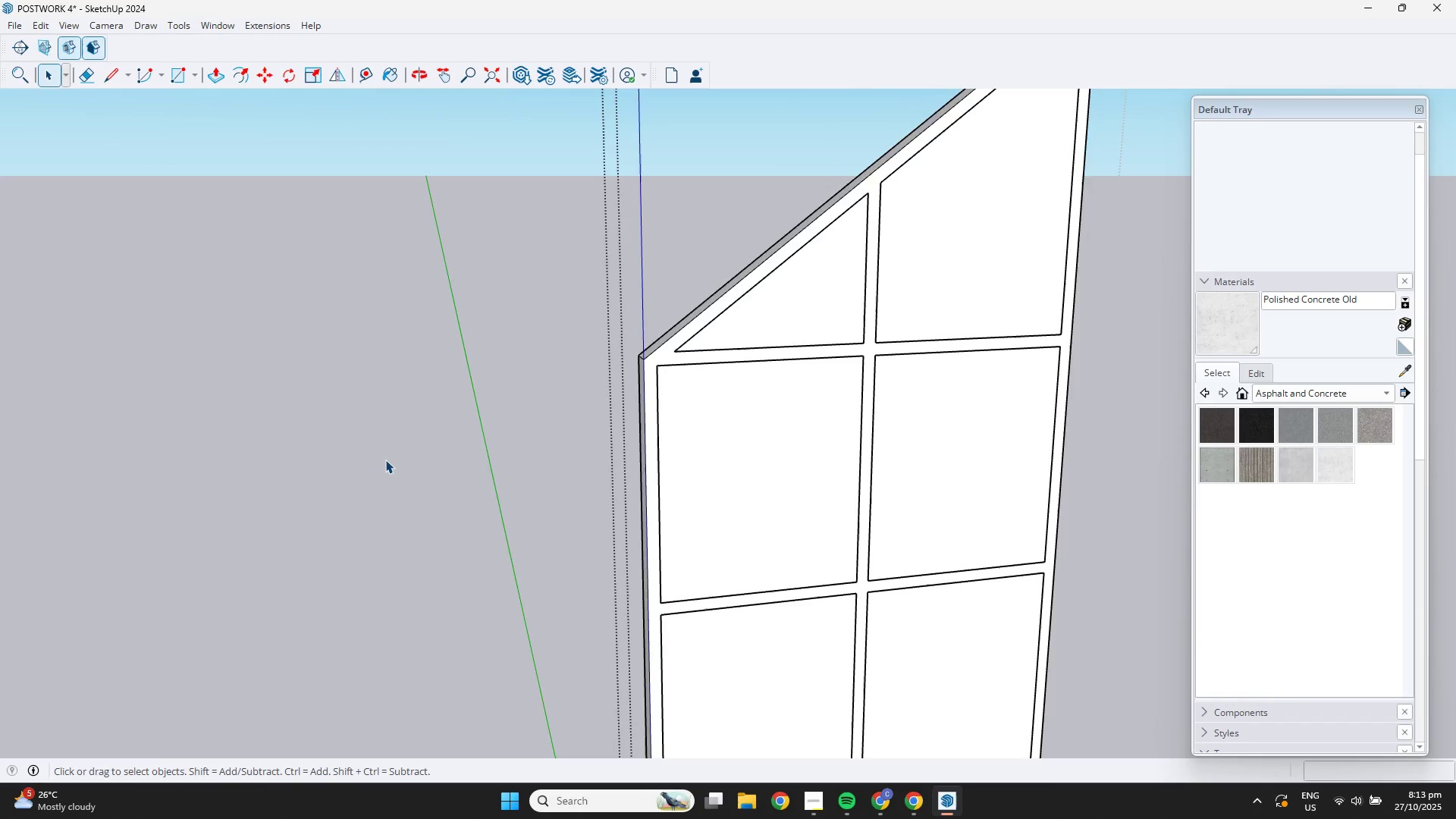 
left_click([385, 460])
 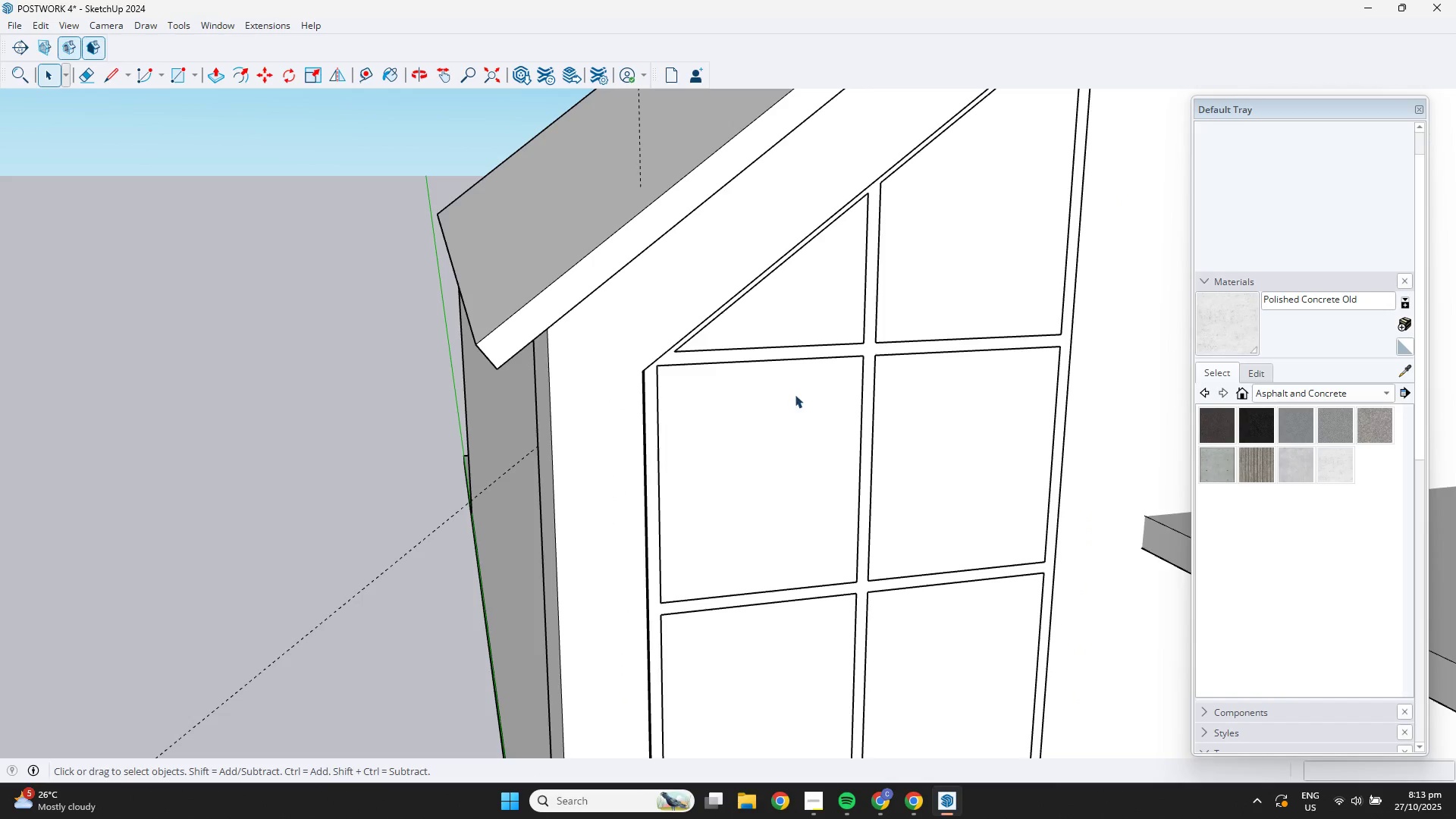 
scroll: coordinate [803, 441], scroll_direction: down, amount: 3.0
 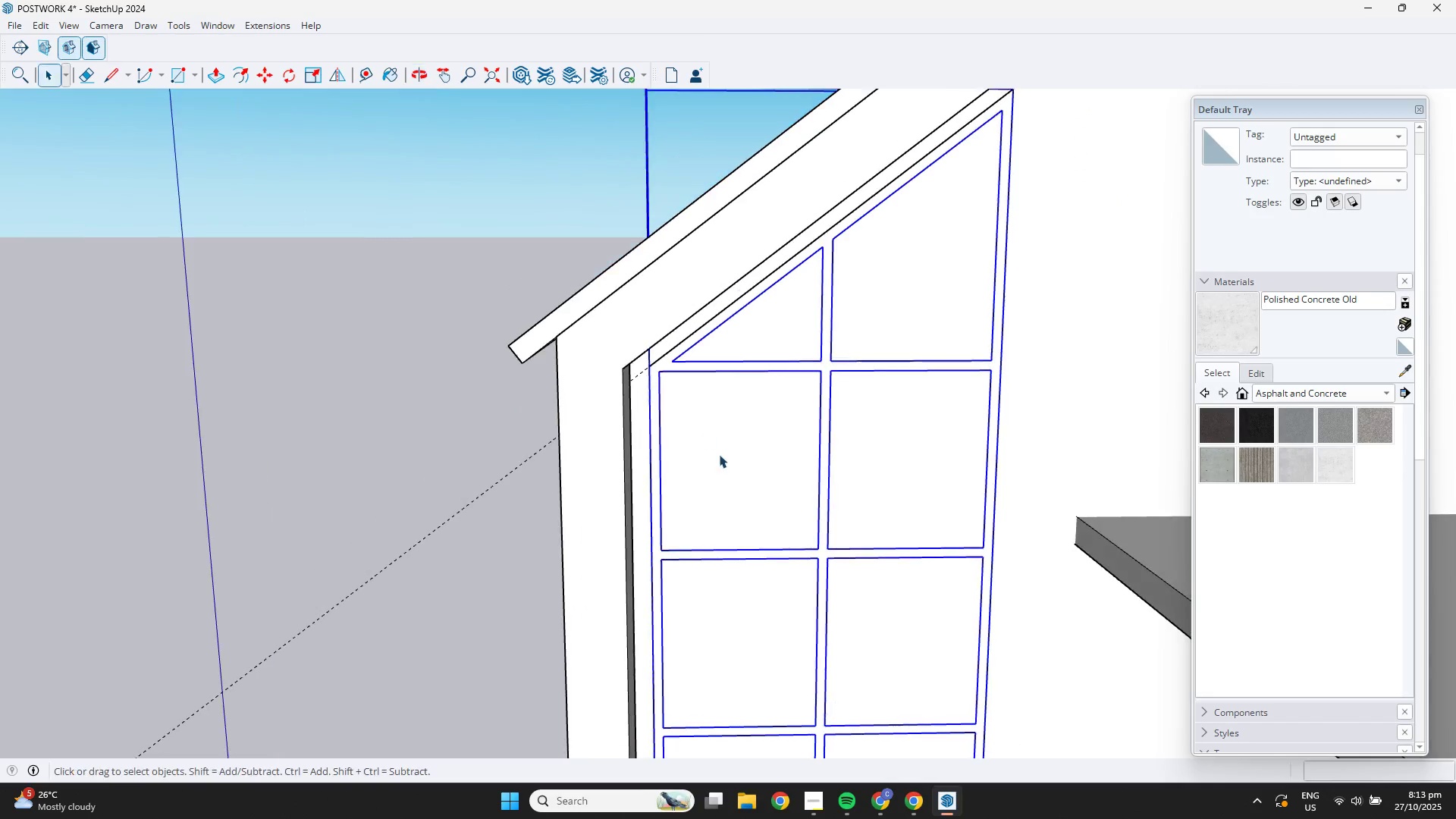 
left_click([774, 425])
 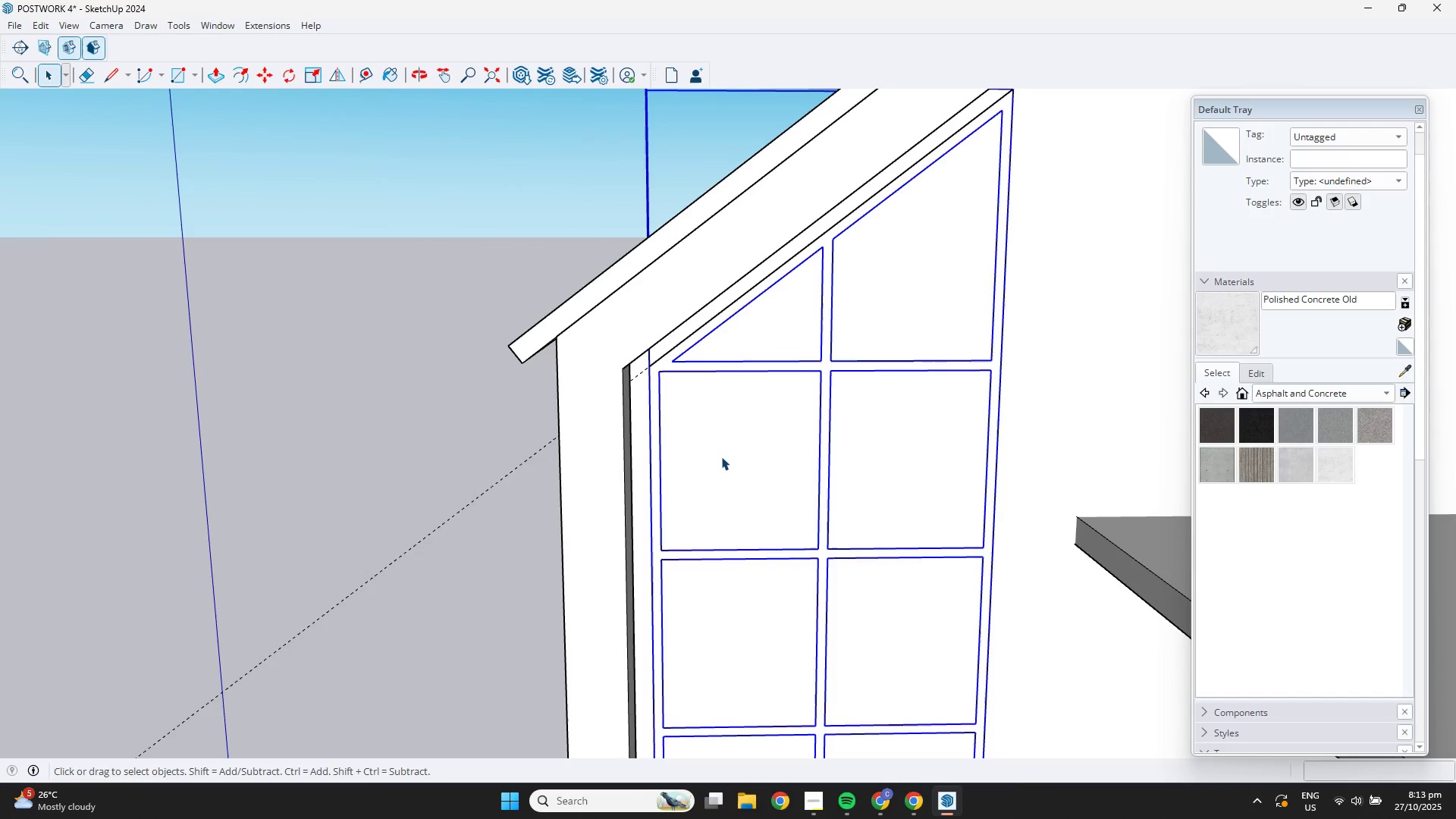 
double_click([721, 457])
 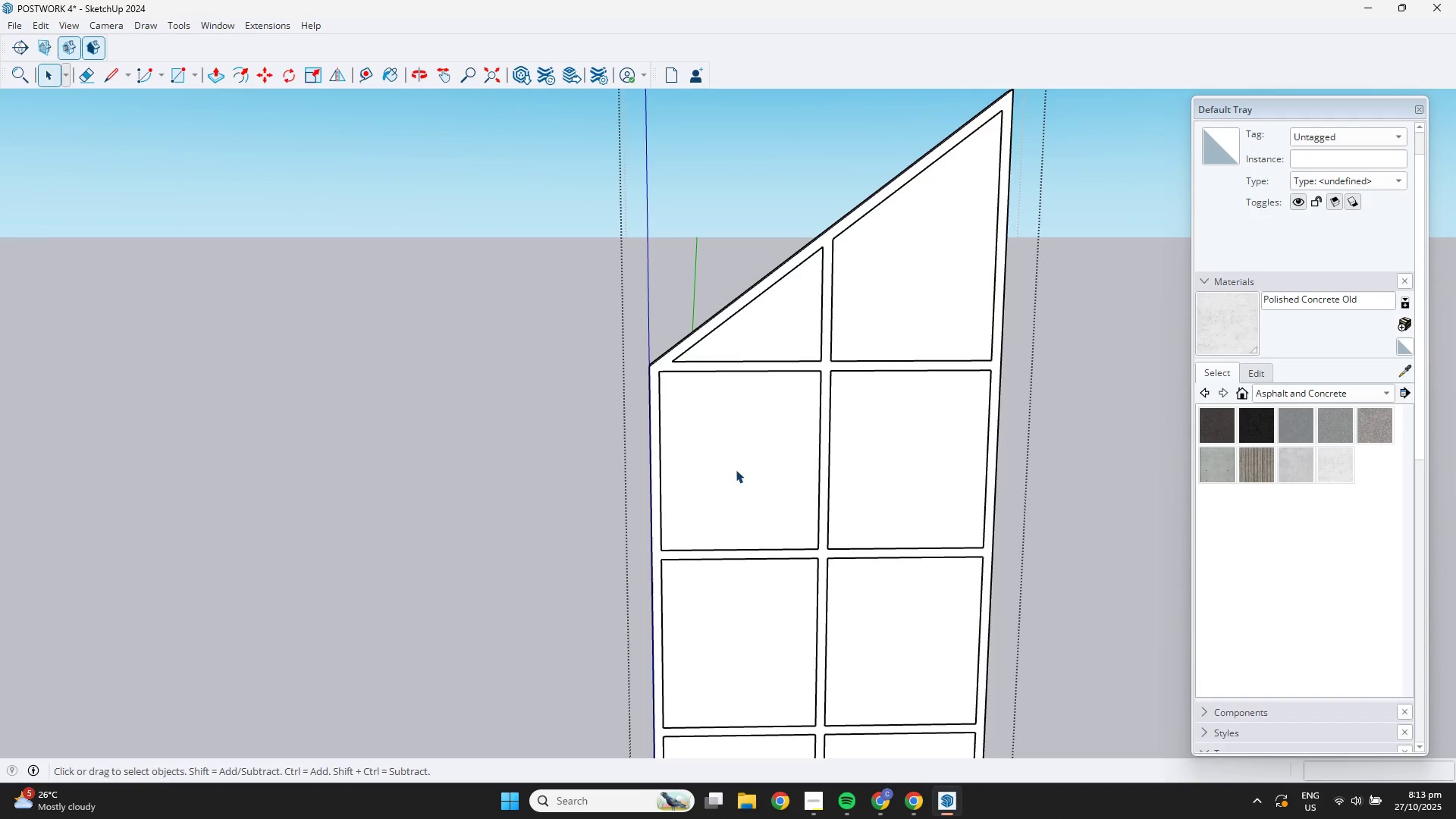 
triple_click([736, 469])
 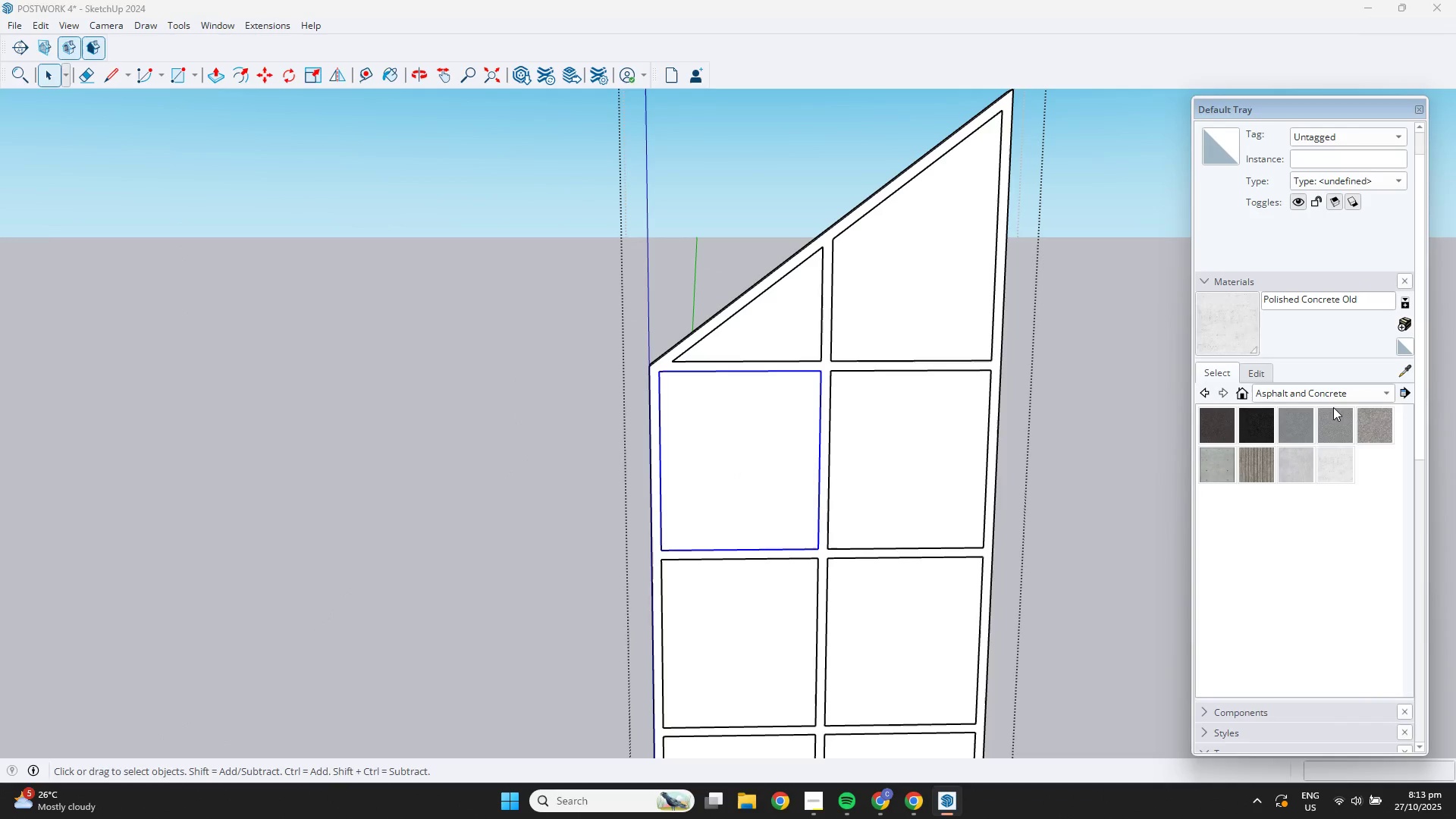 
double_click([1315, 397])
 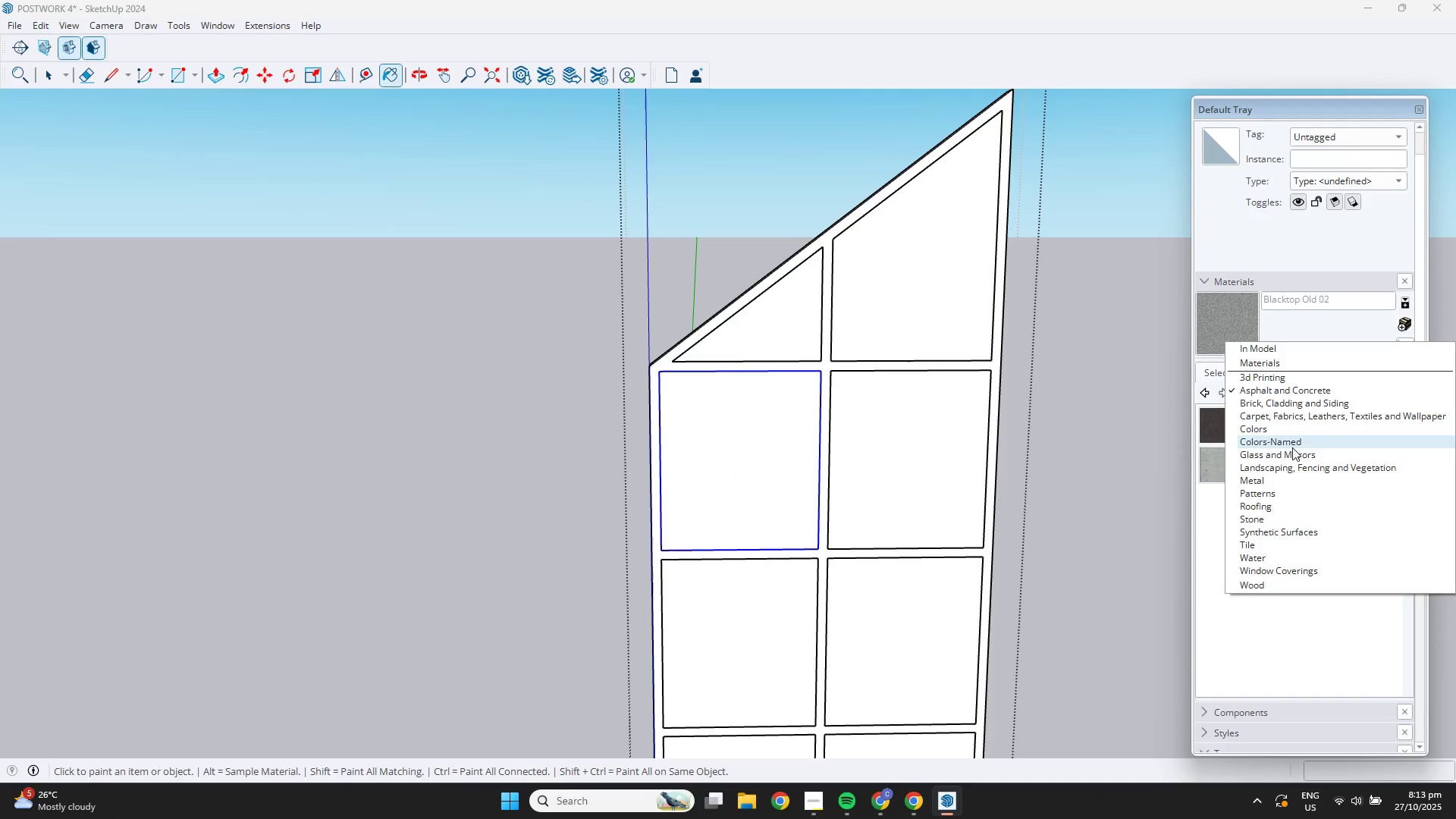 
left_click([1290, 450])
 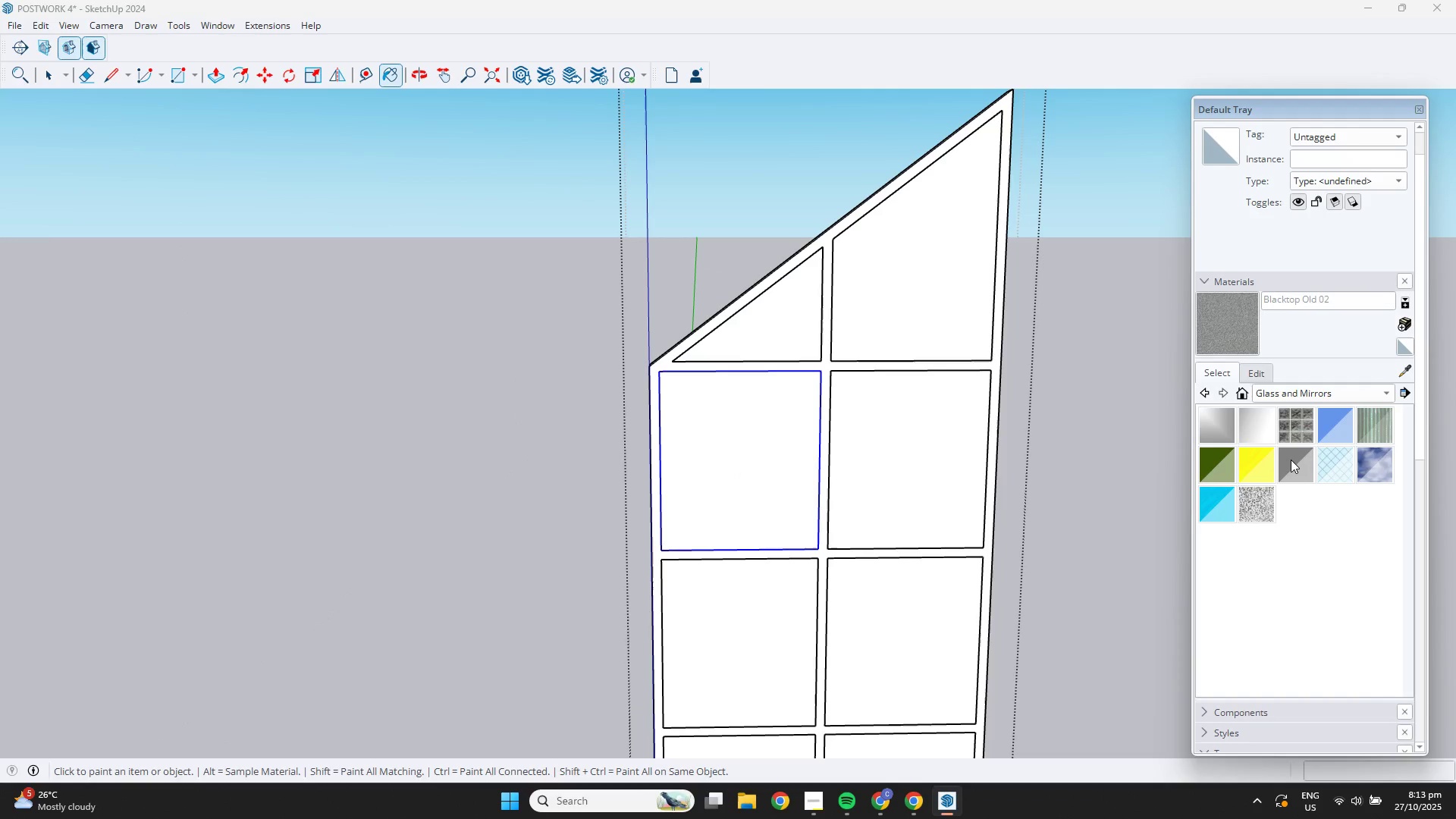 
left_click([1291, 460])
 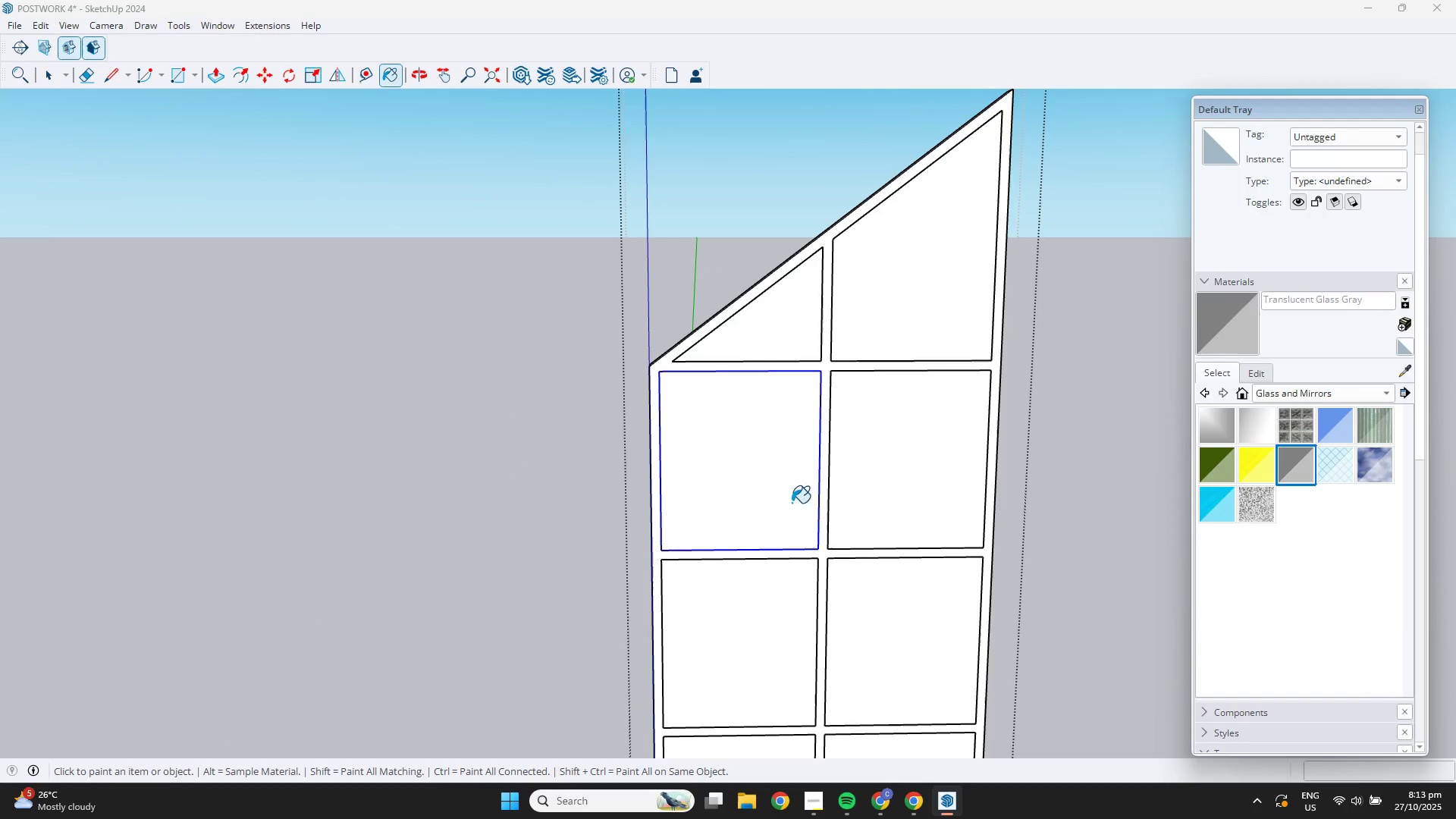 
key(Space)
 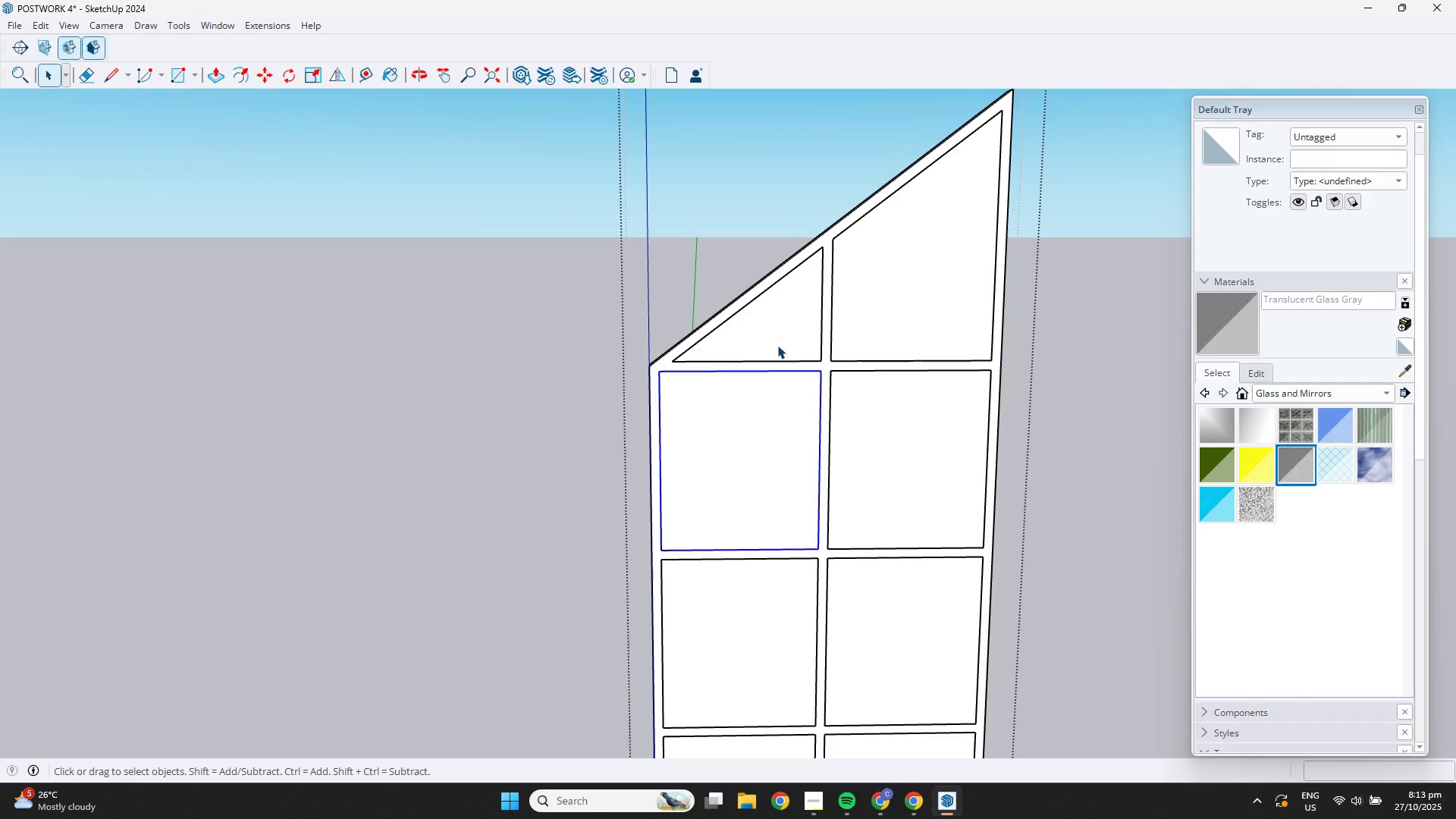 
left_click([777, 345])
 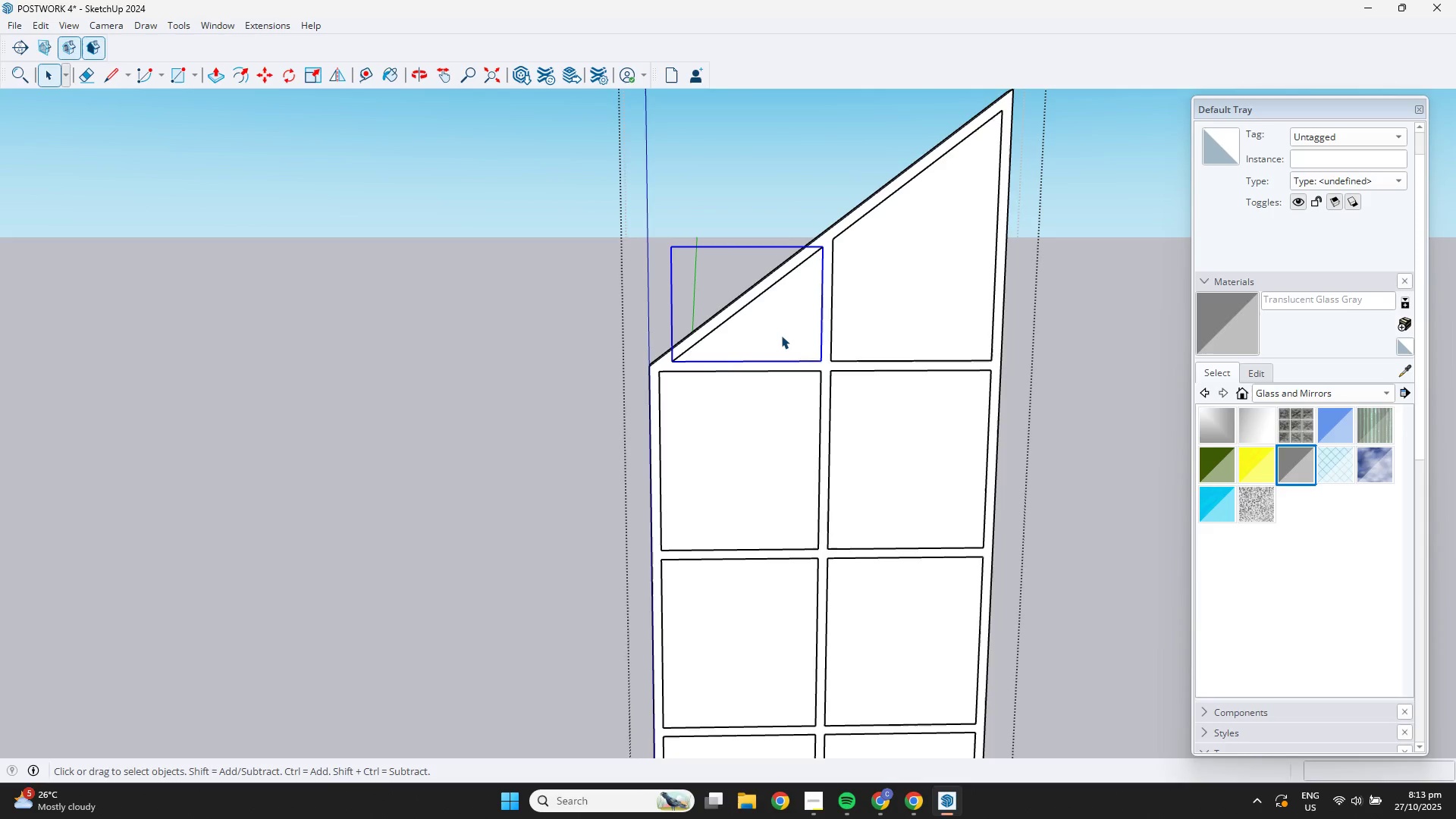 
double_click([781, 335])
 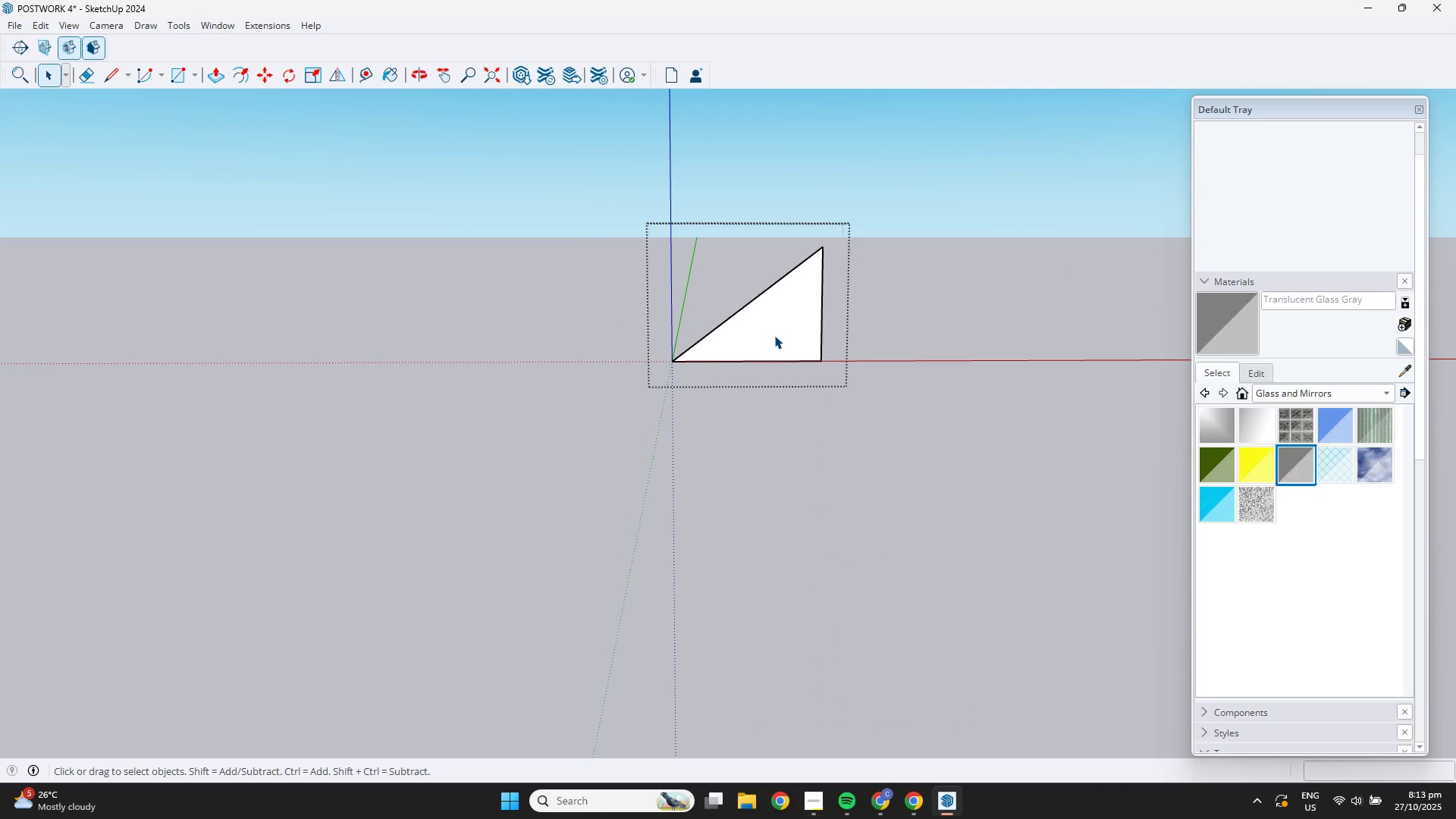 
double_click([774, 335])
 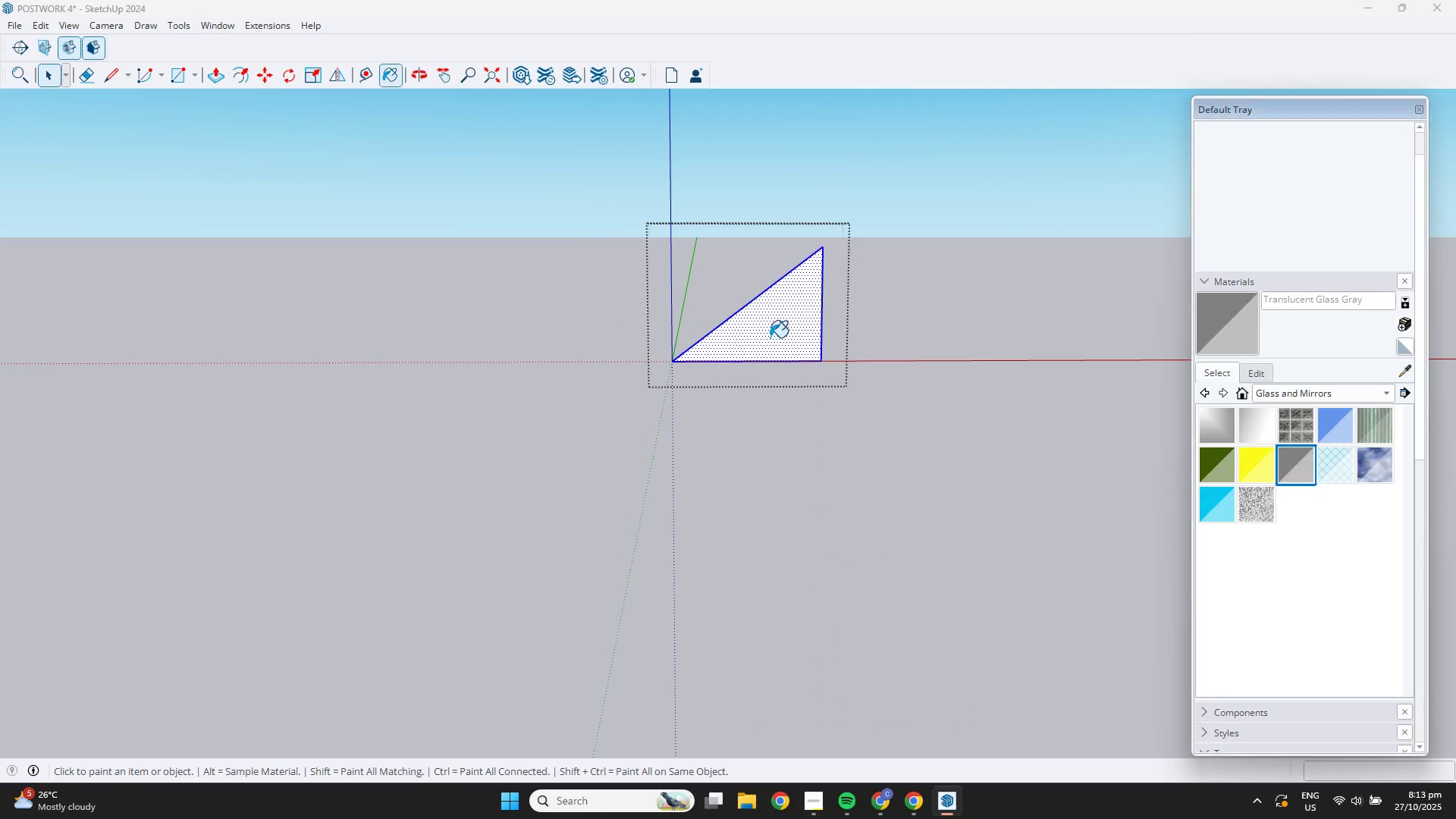 
key(B)
 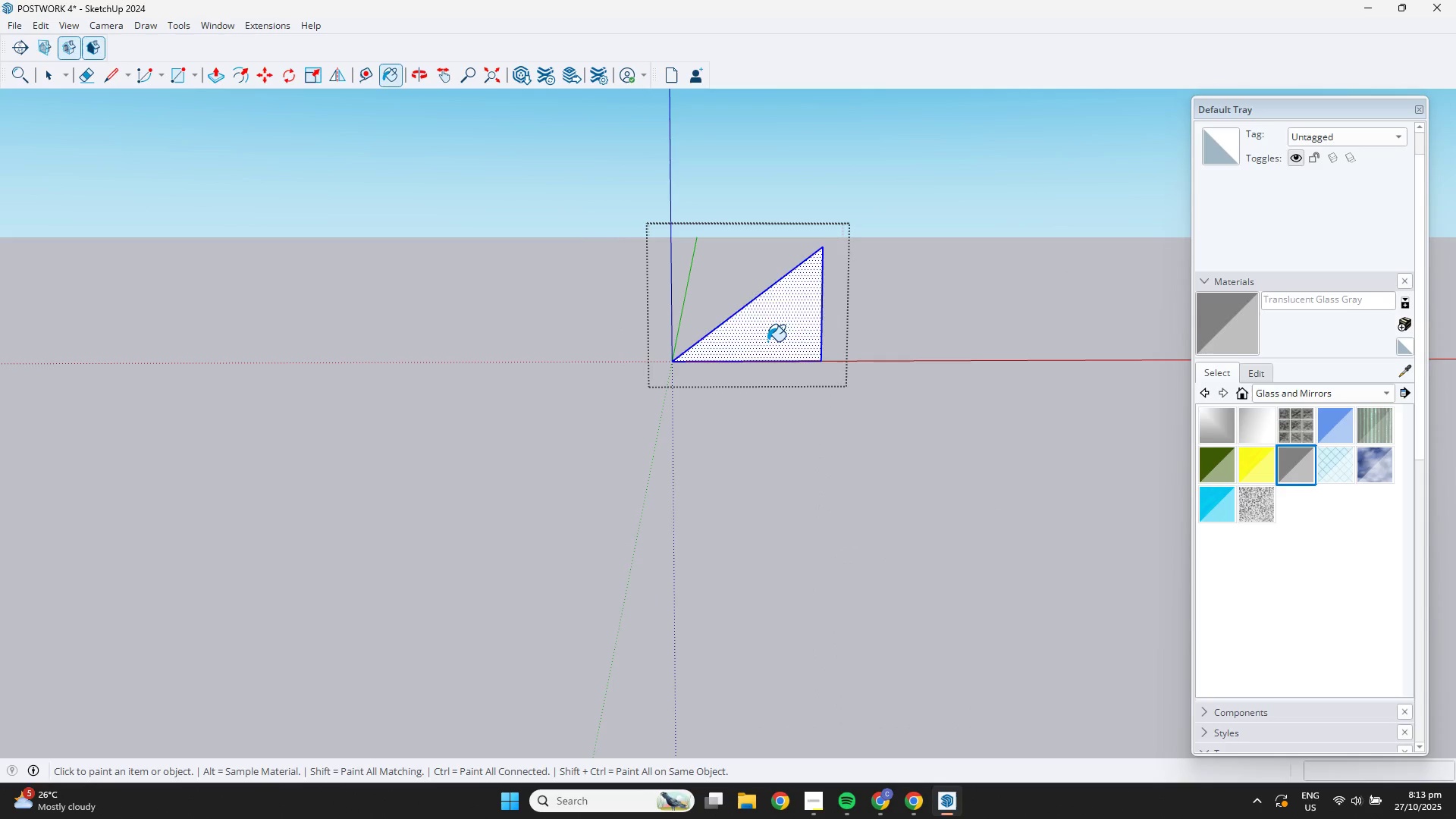 
left_click([767, 341])
 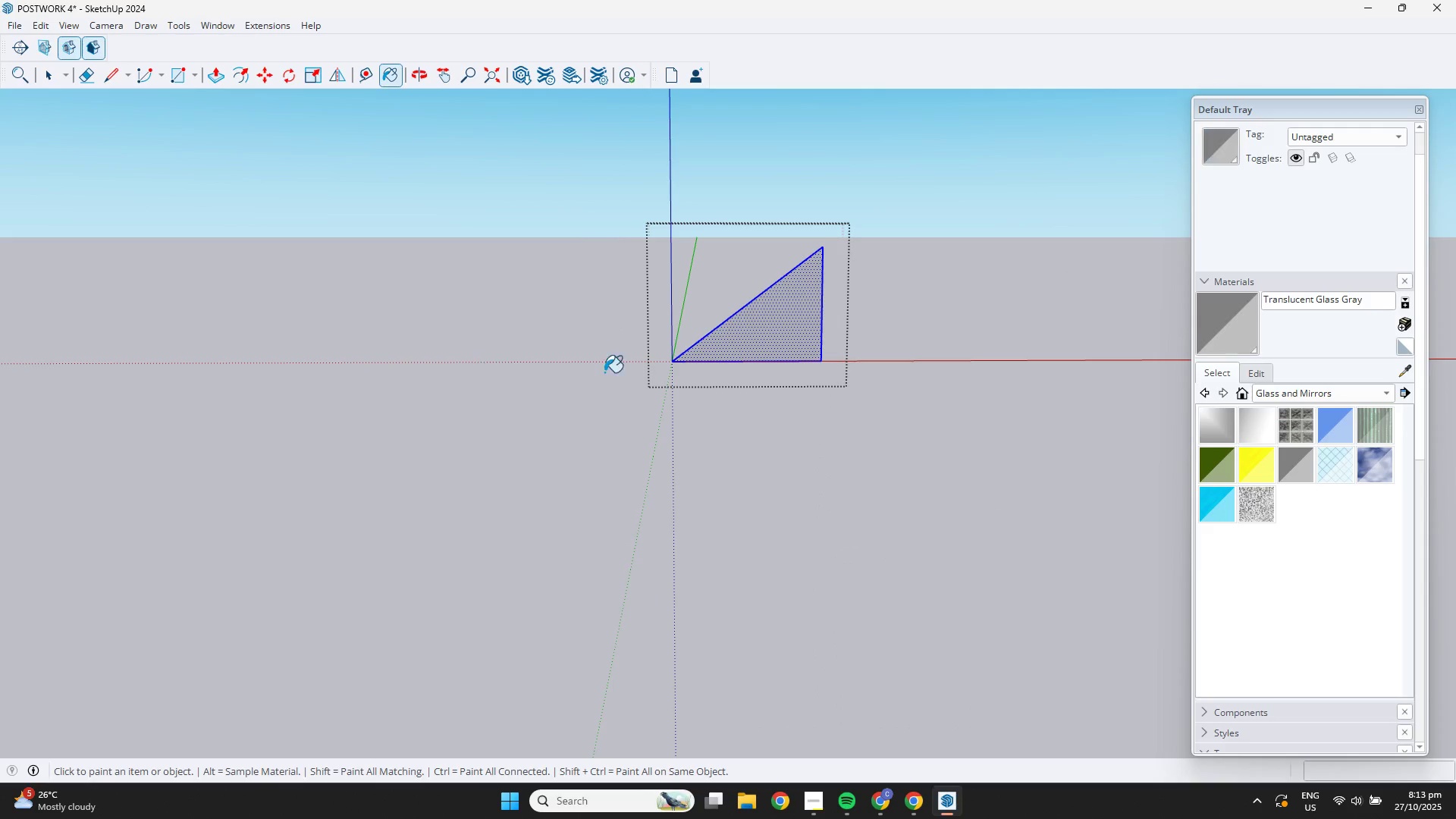 
key(Space)
 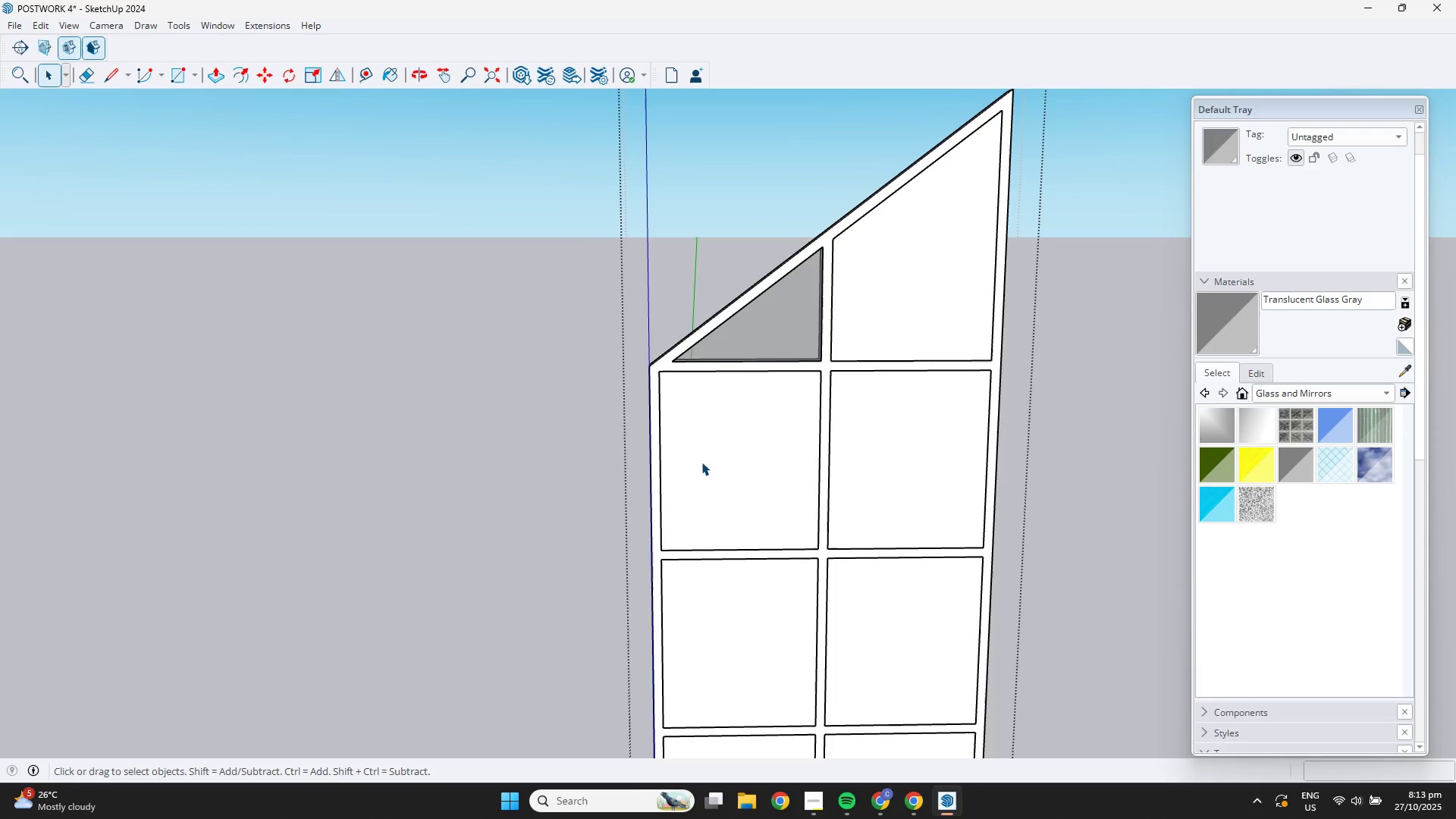 
double_click([702, 462])
 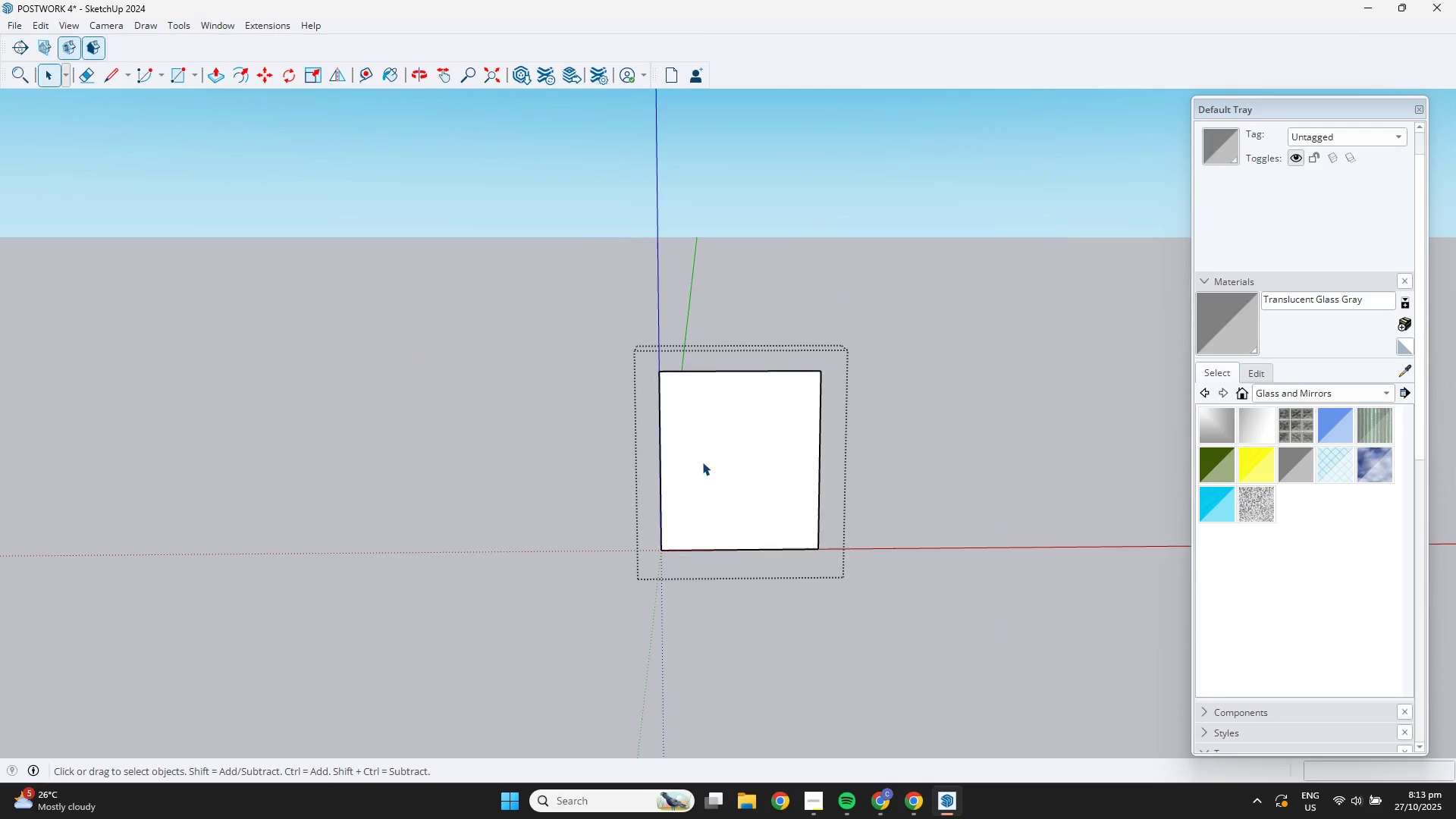 
triple_click([702, 462])
 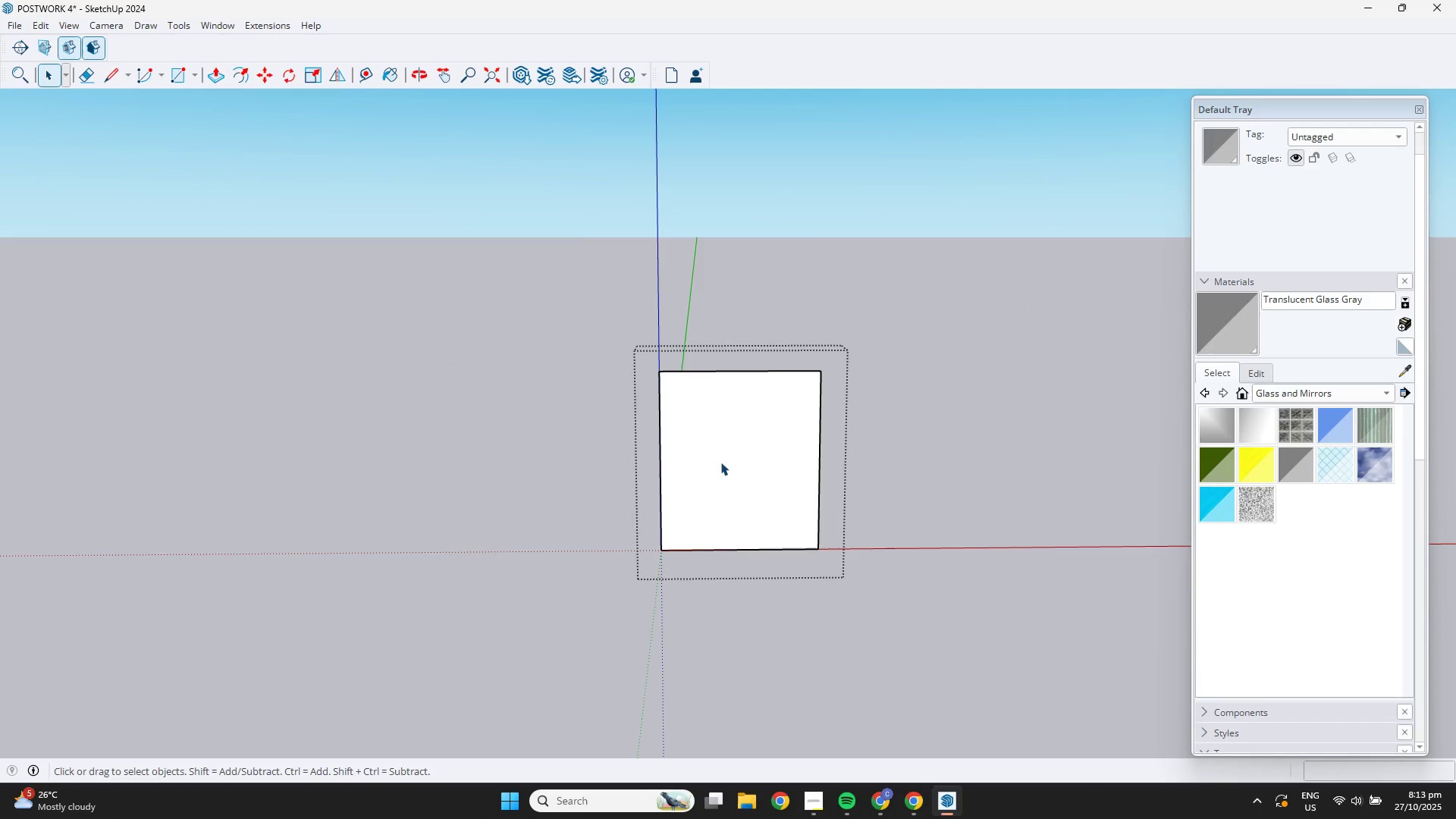 
triple_click([720, 462])
 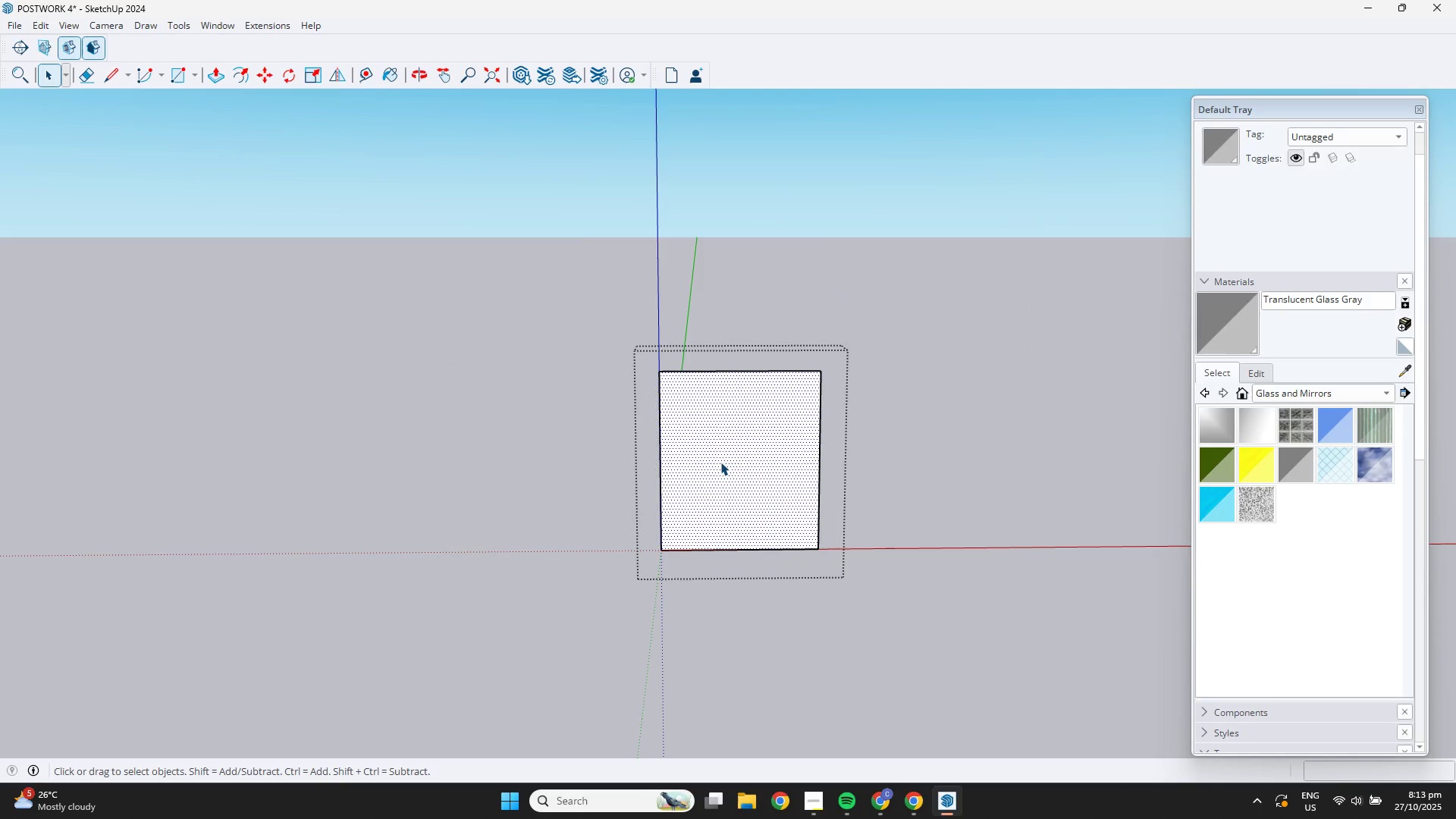 
key(B)
 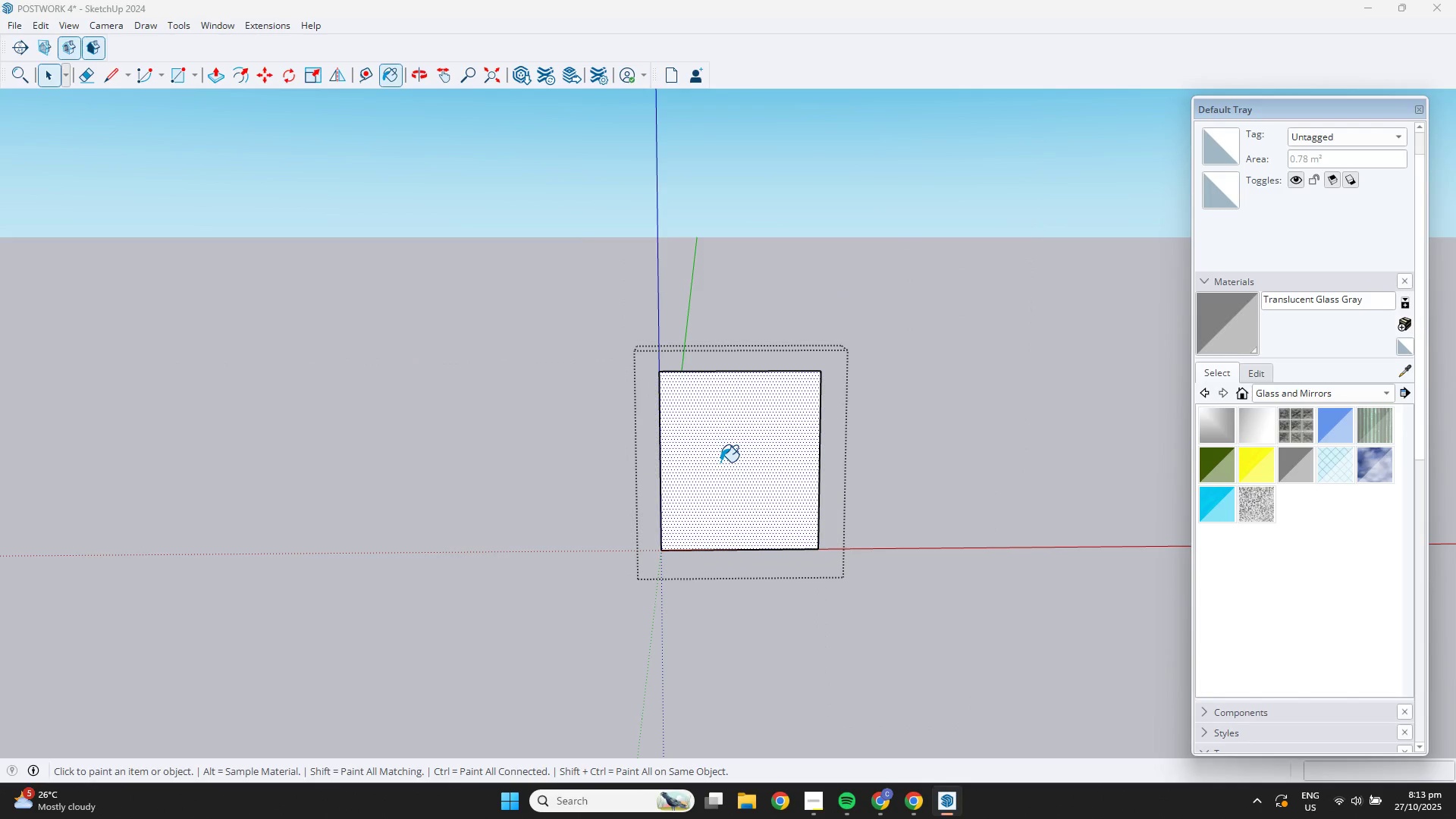 
left_click([720, 462])
 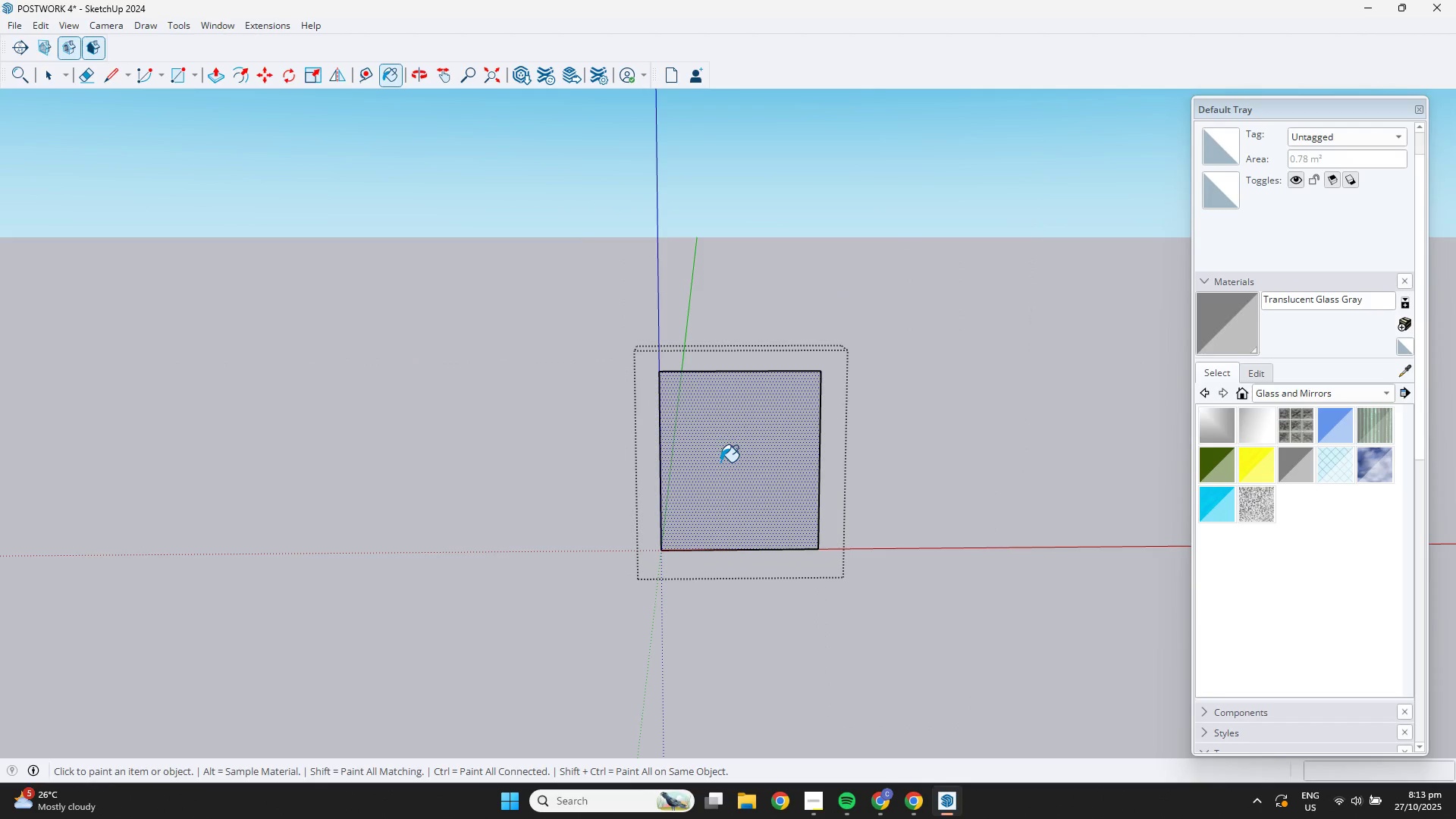 
key(Space)
 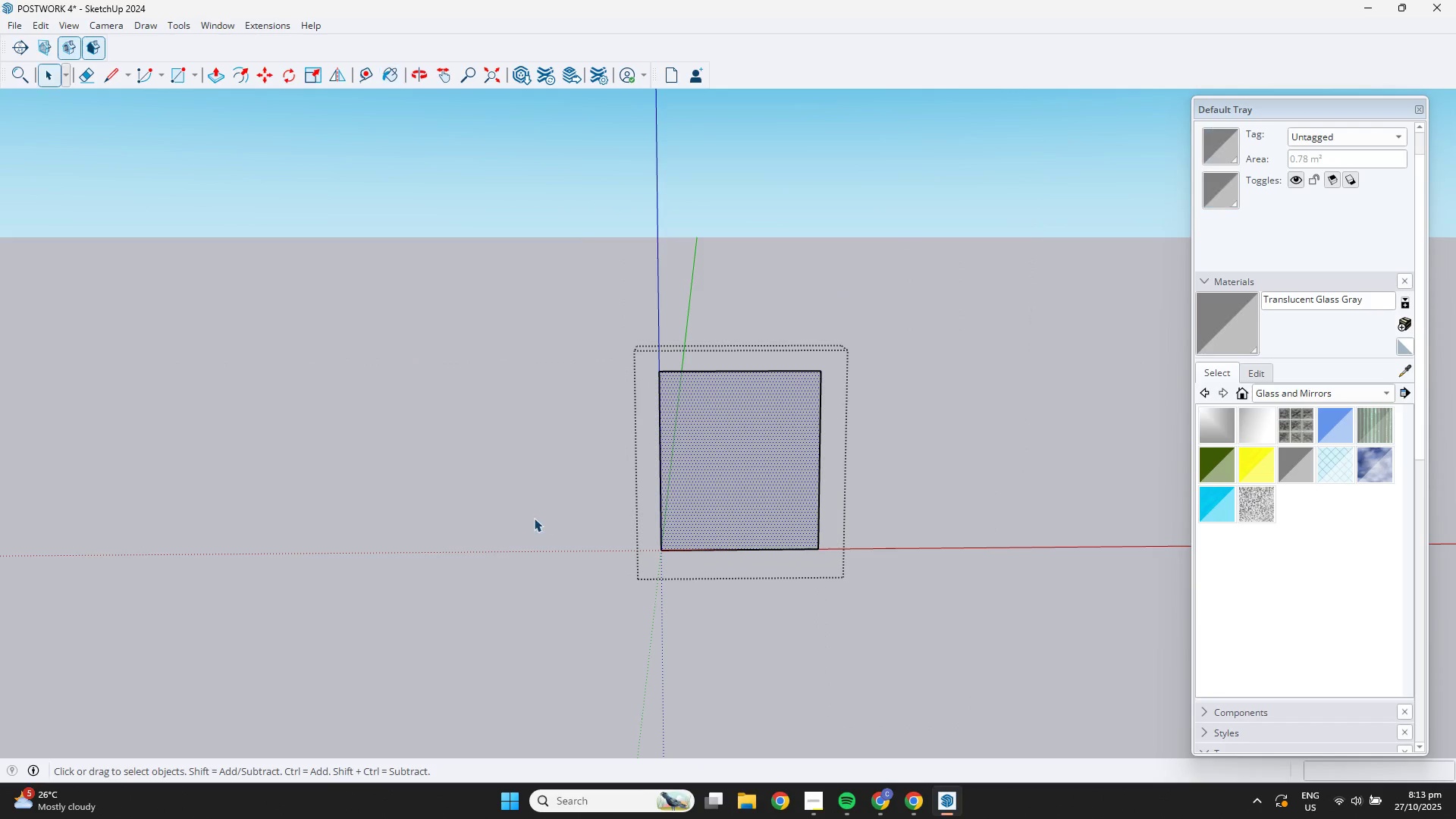 
left_click([534, 518])
 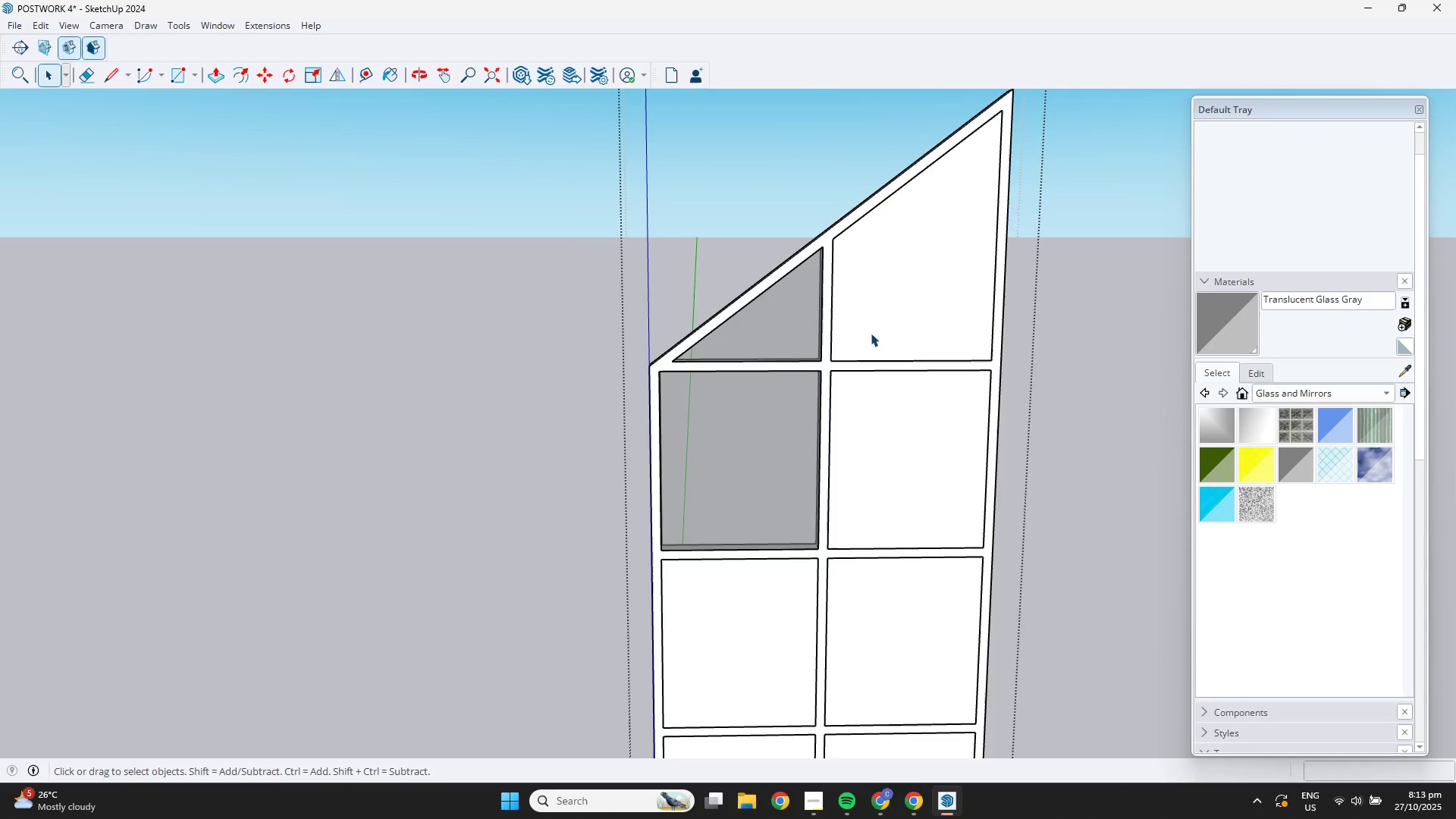 
double_click([871, 333])
 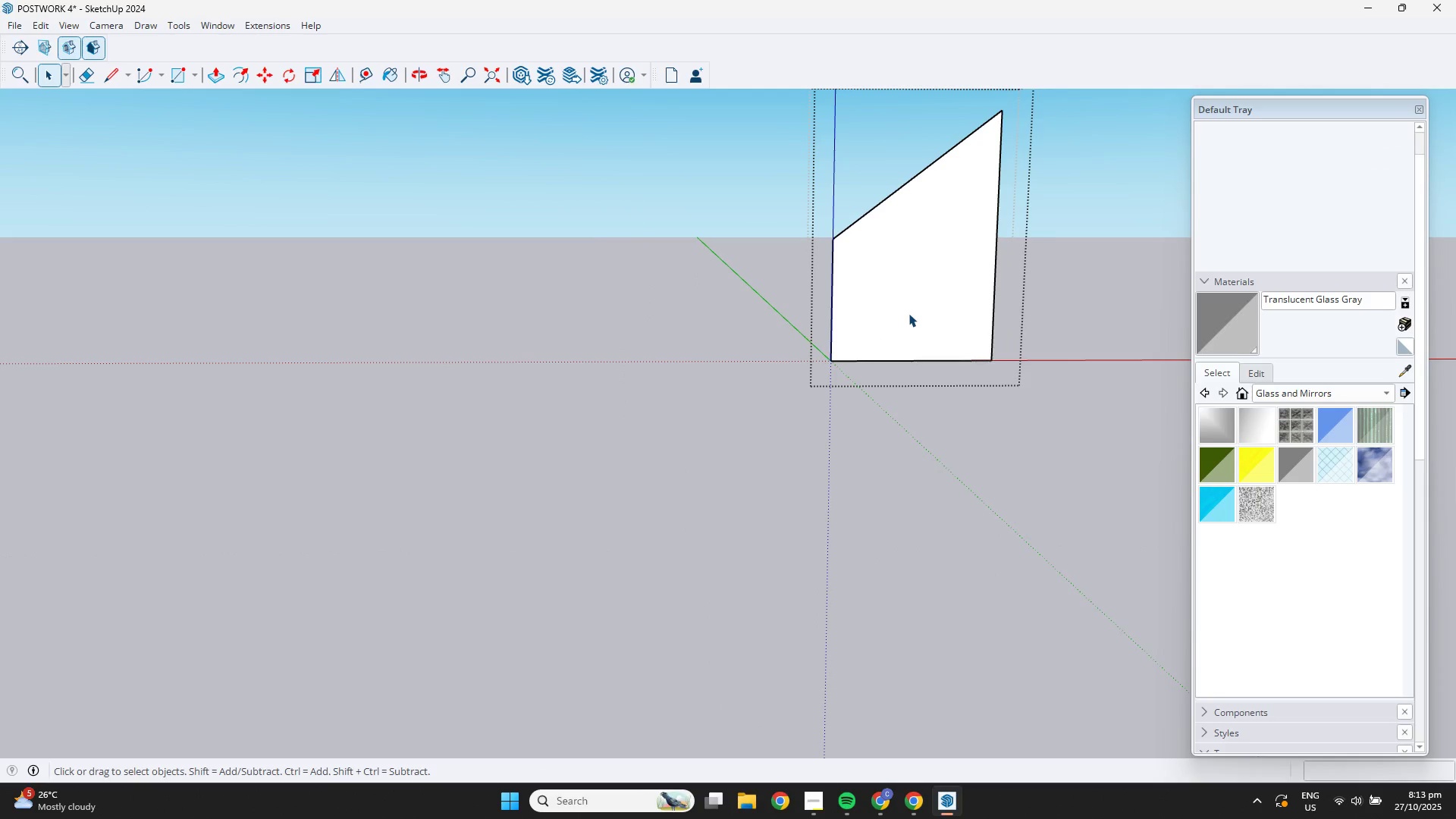 
triple_click([908, 313])
 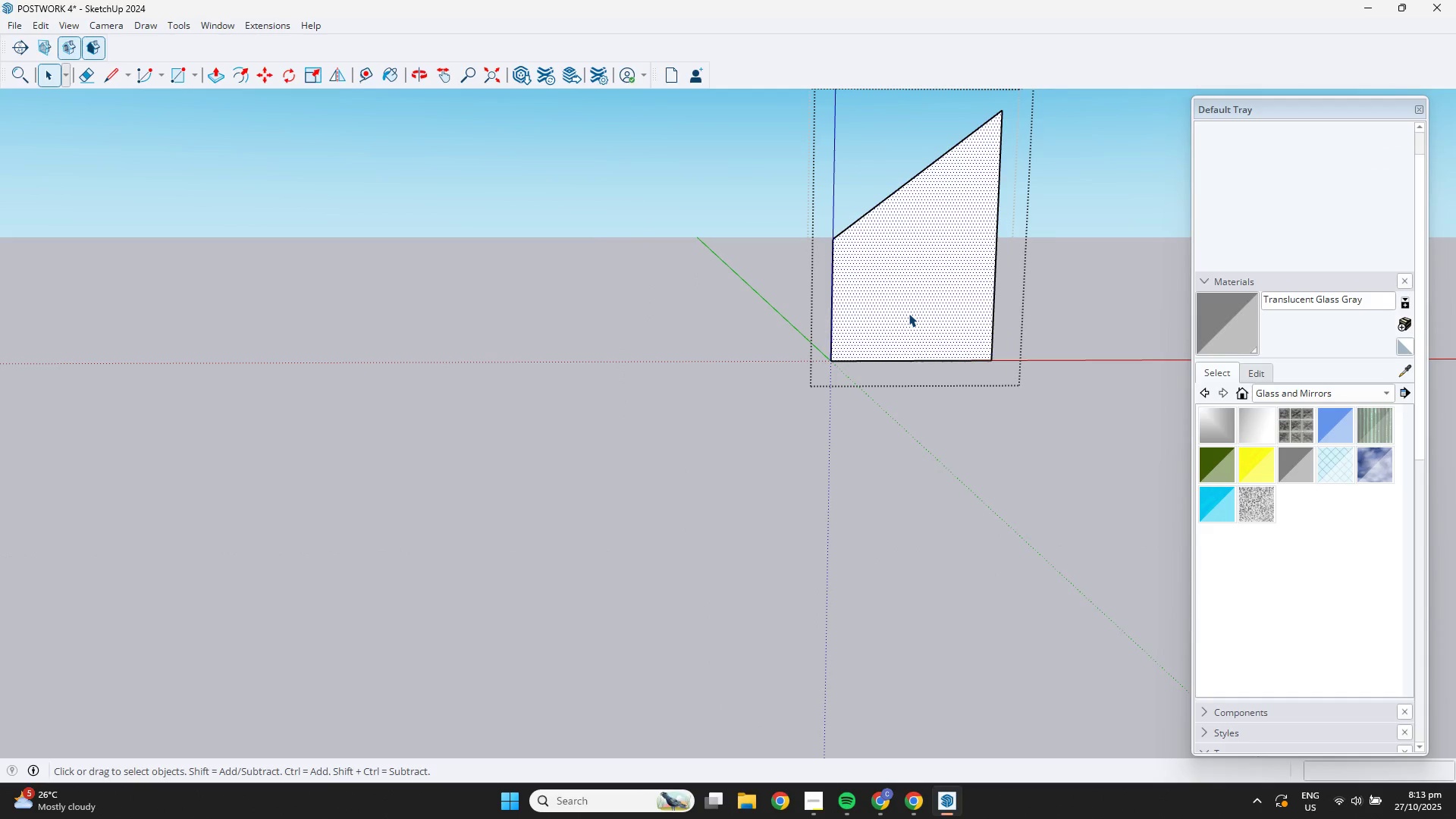 
key(B)
 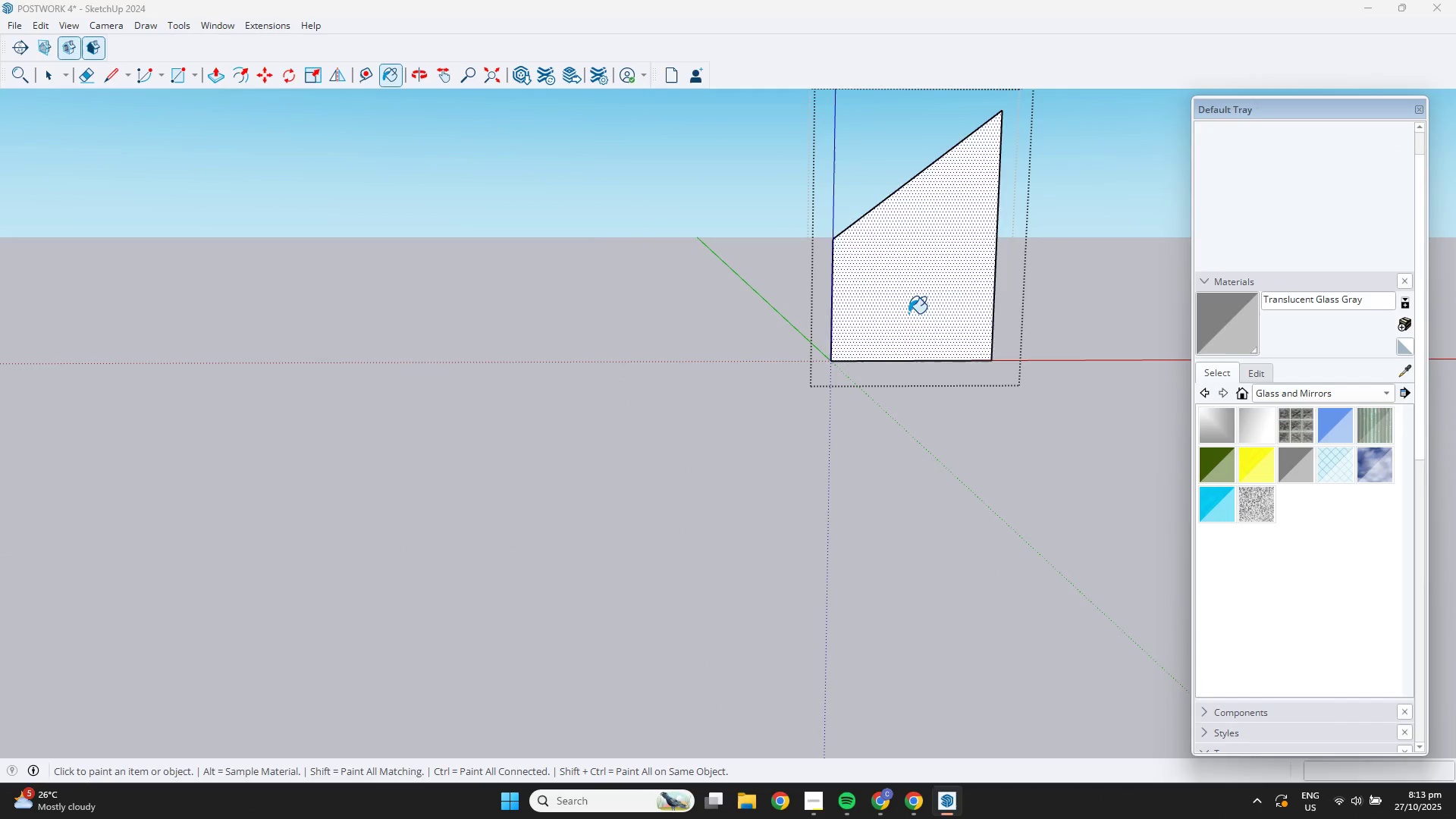 
double_click([908, 313])
 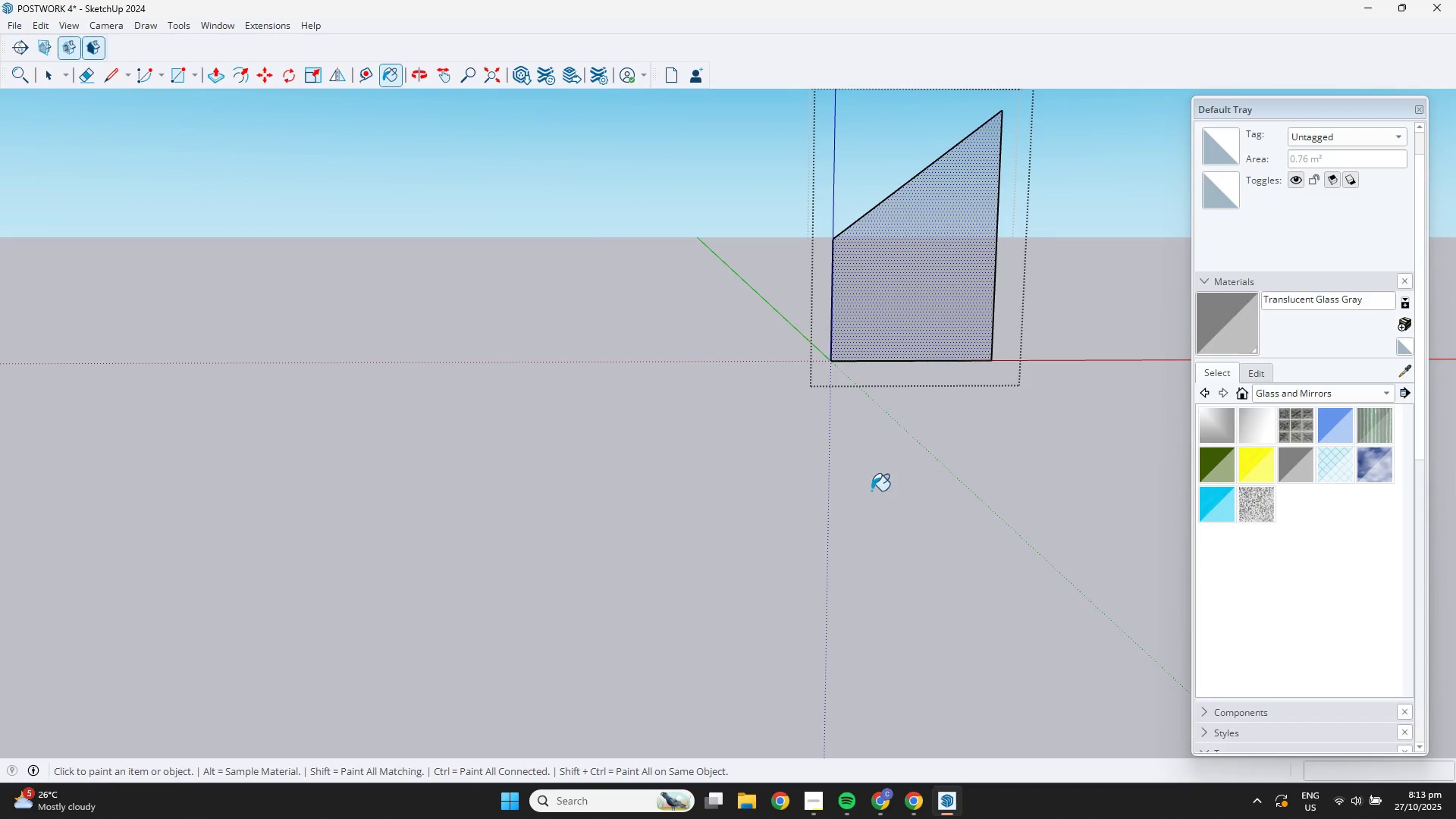 
key(Space)
 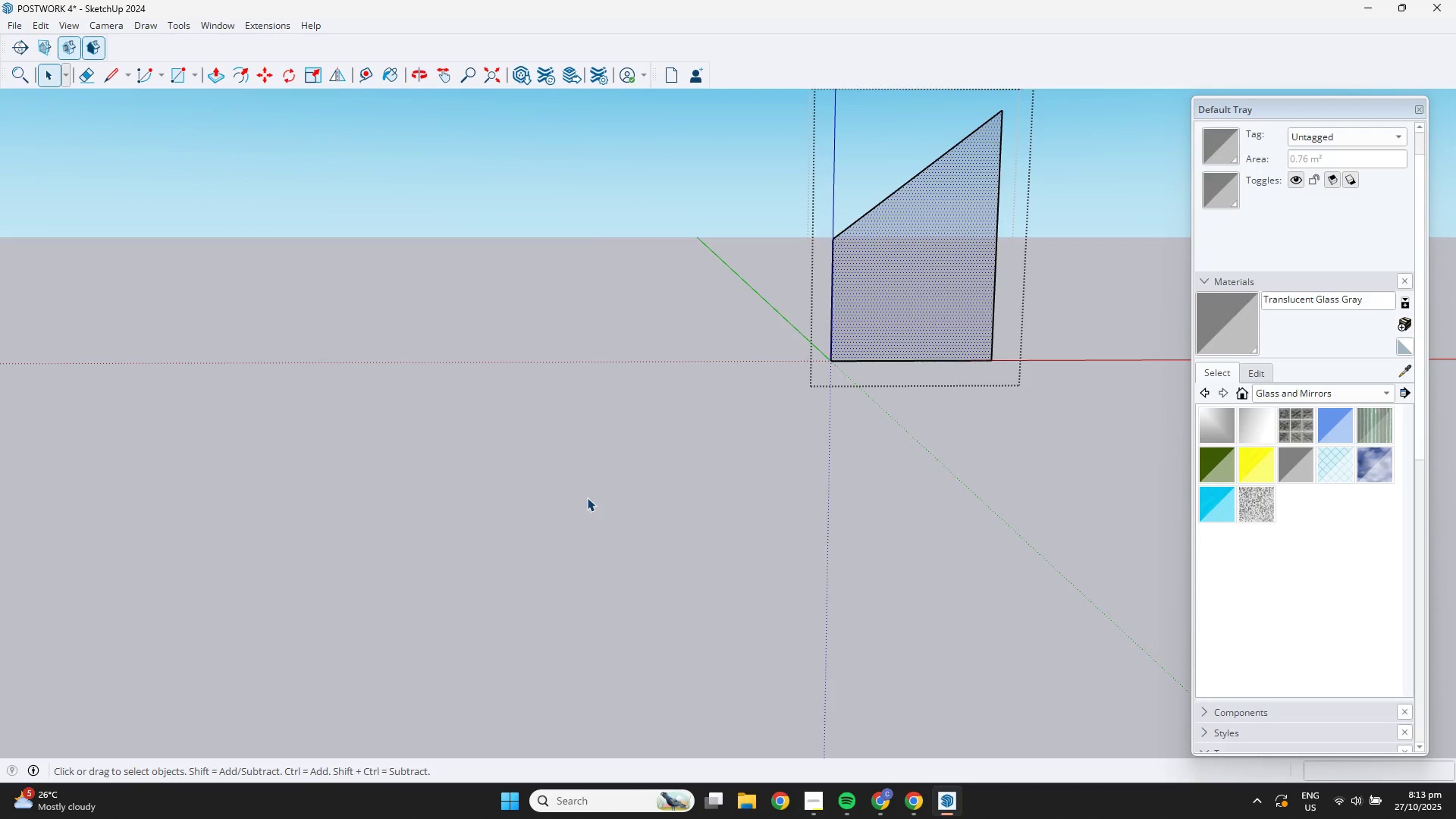 
left_click([587, 497])
 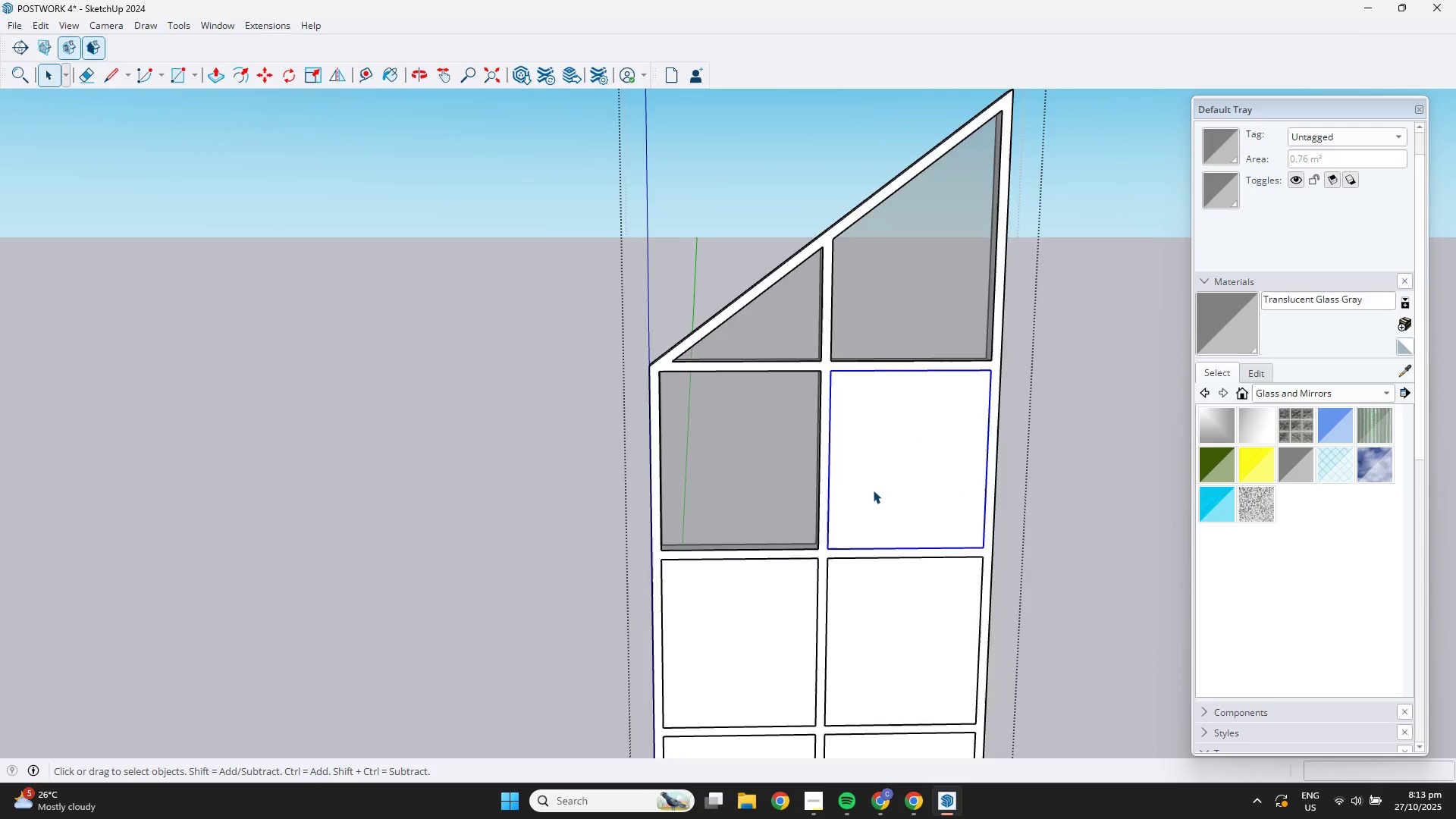 
triple_click([873, 490])
 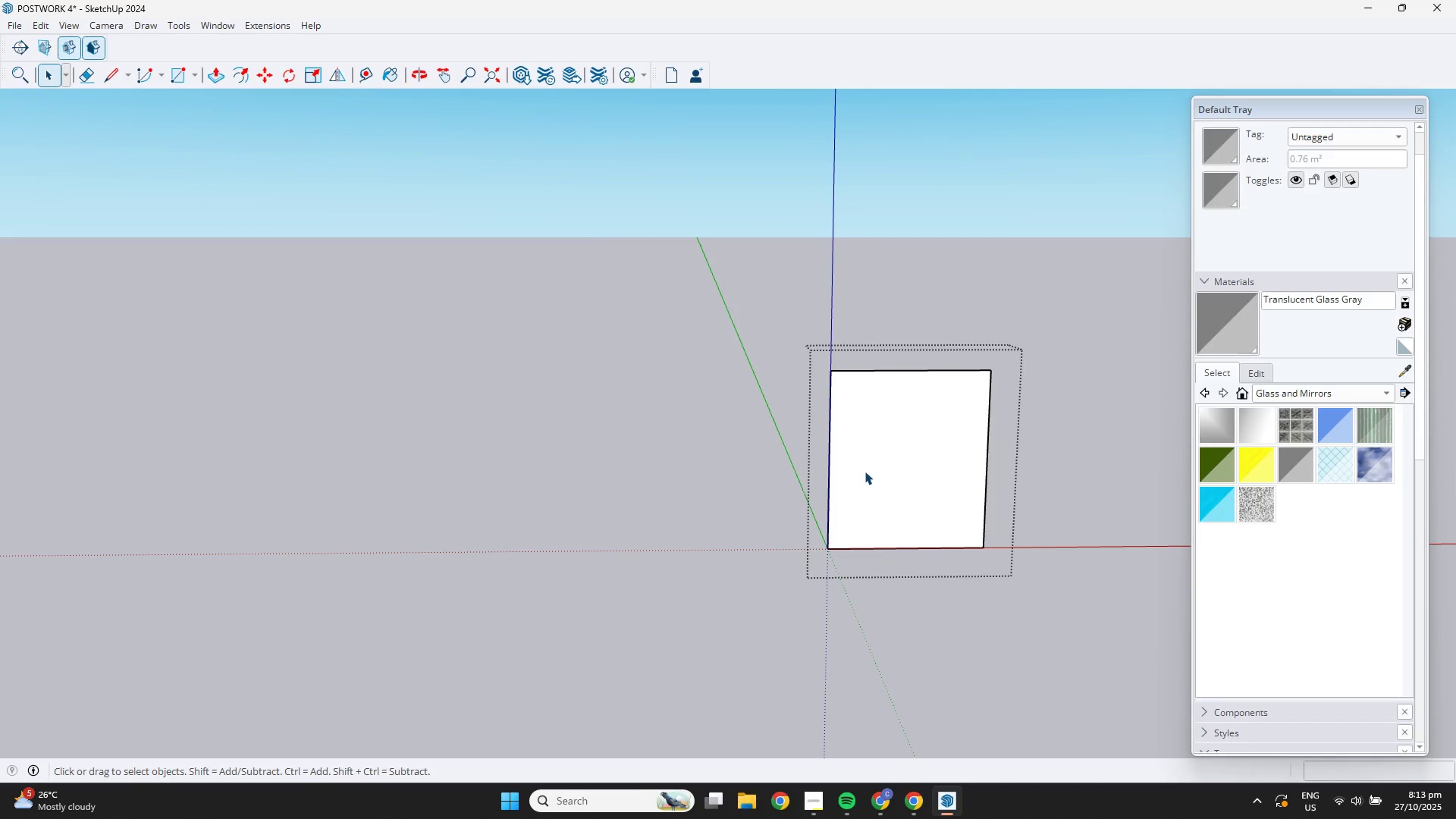 
triple_click([864, 471])
 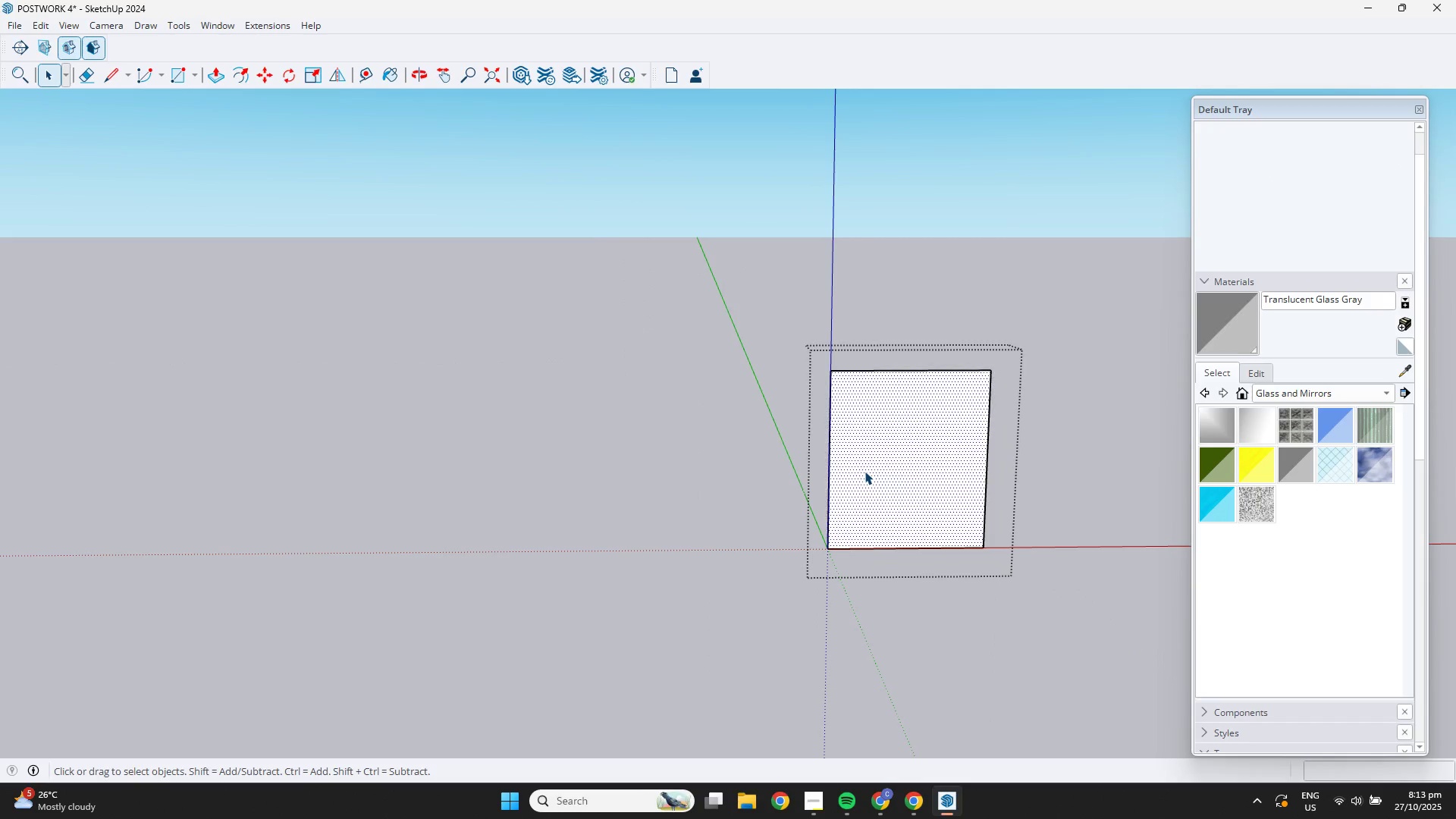 
key(B)
 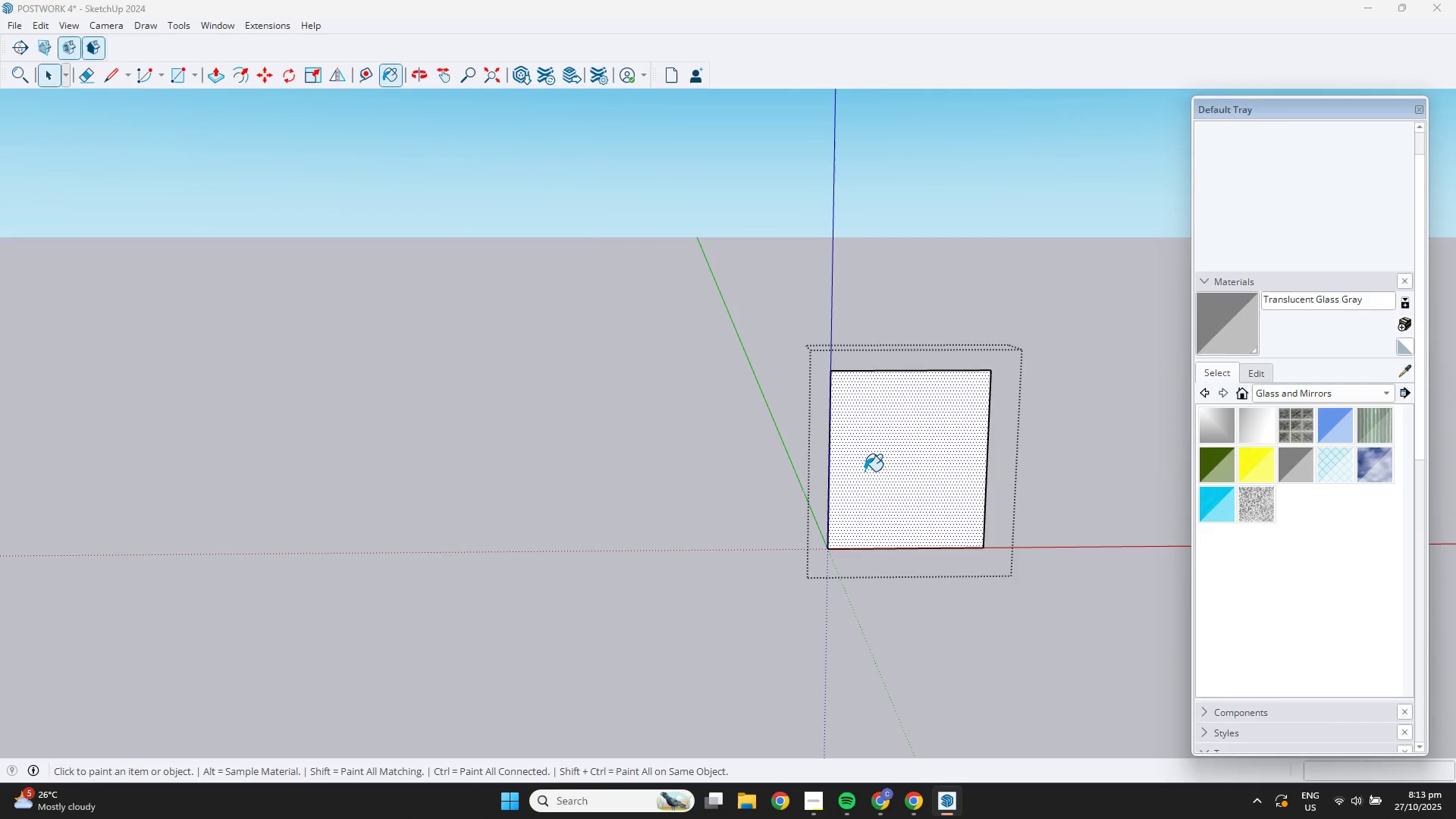 
left_click([864, 471])
 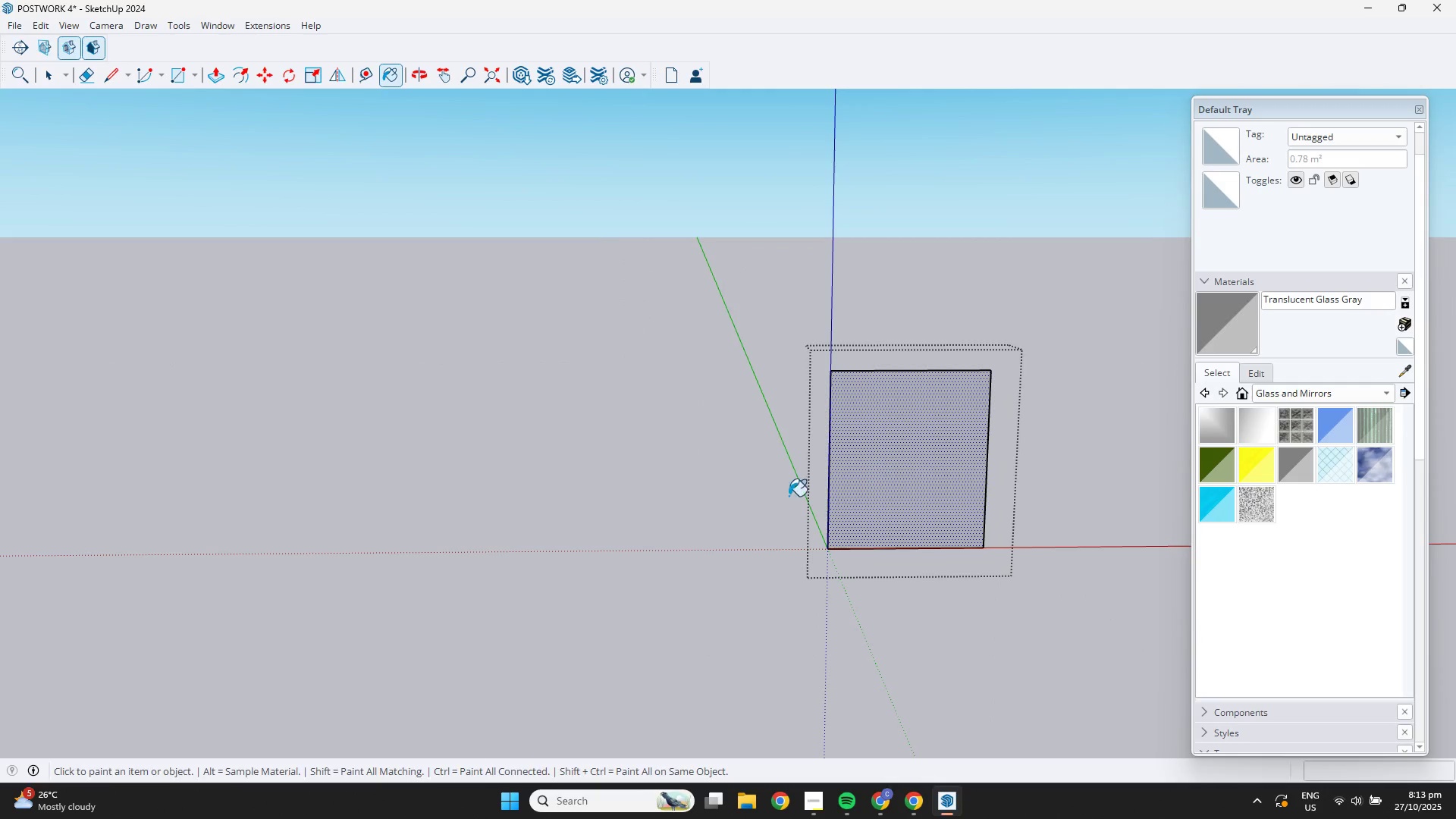 
key(Space)
 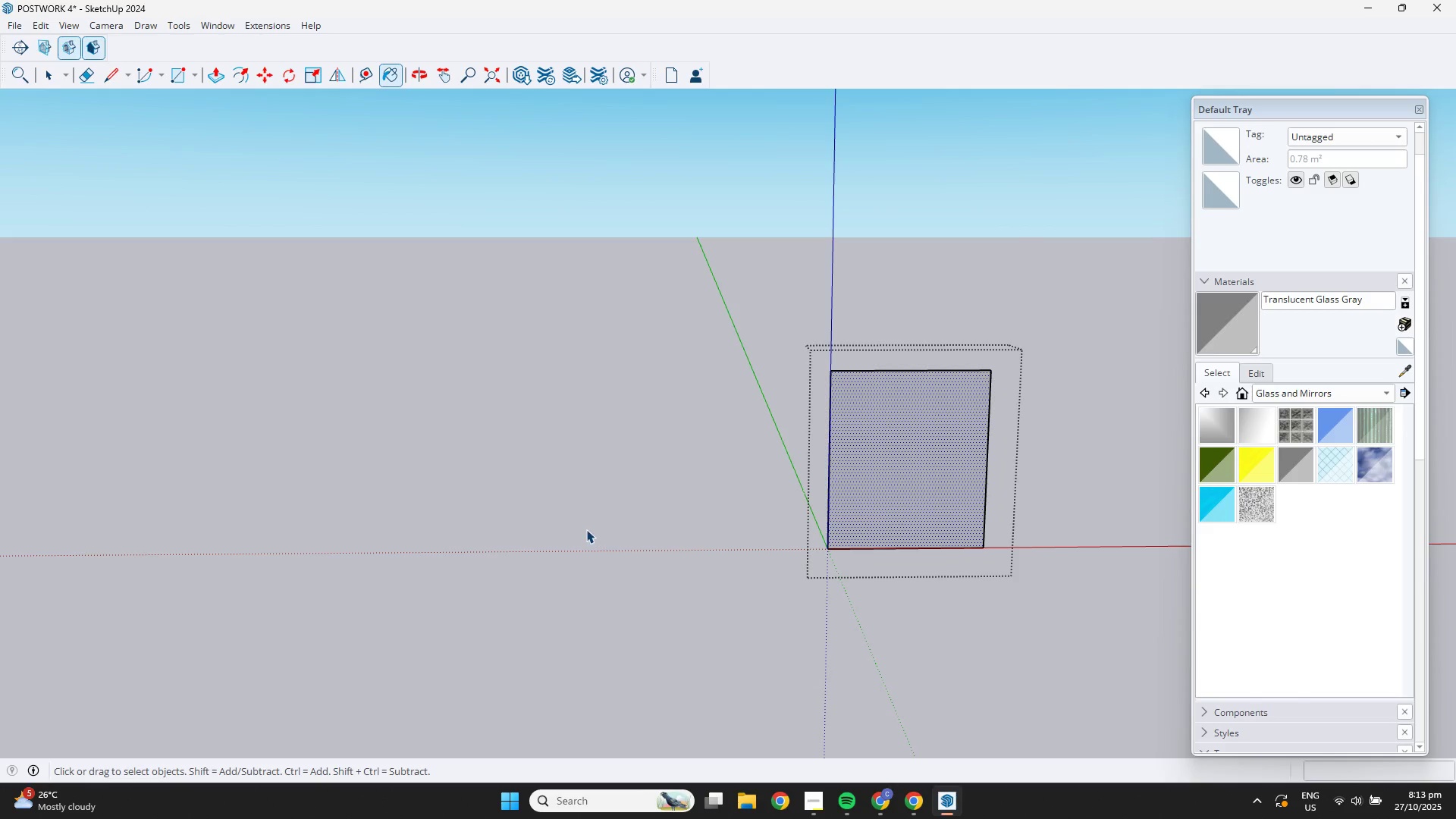 
double_click([586, 529])
 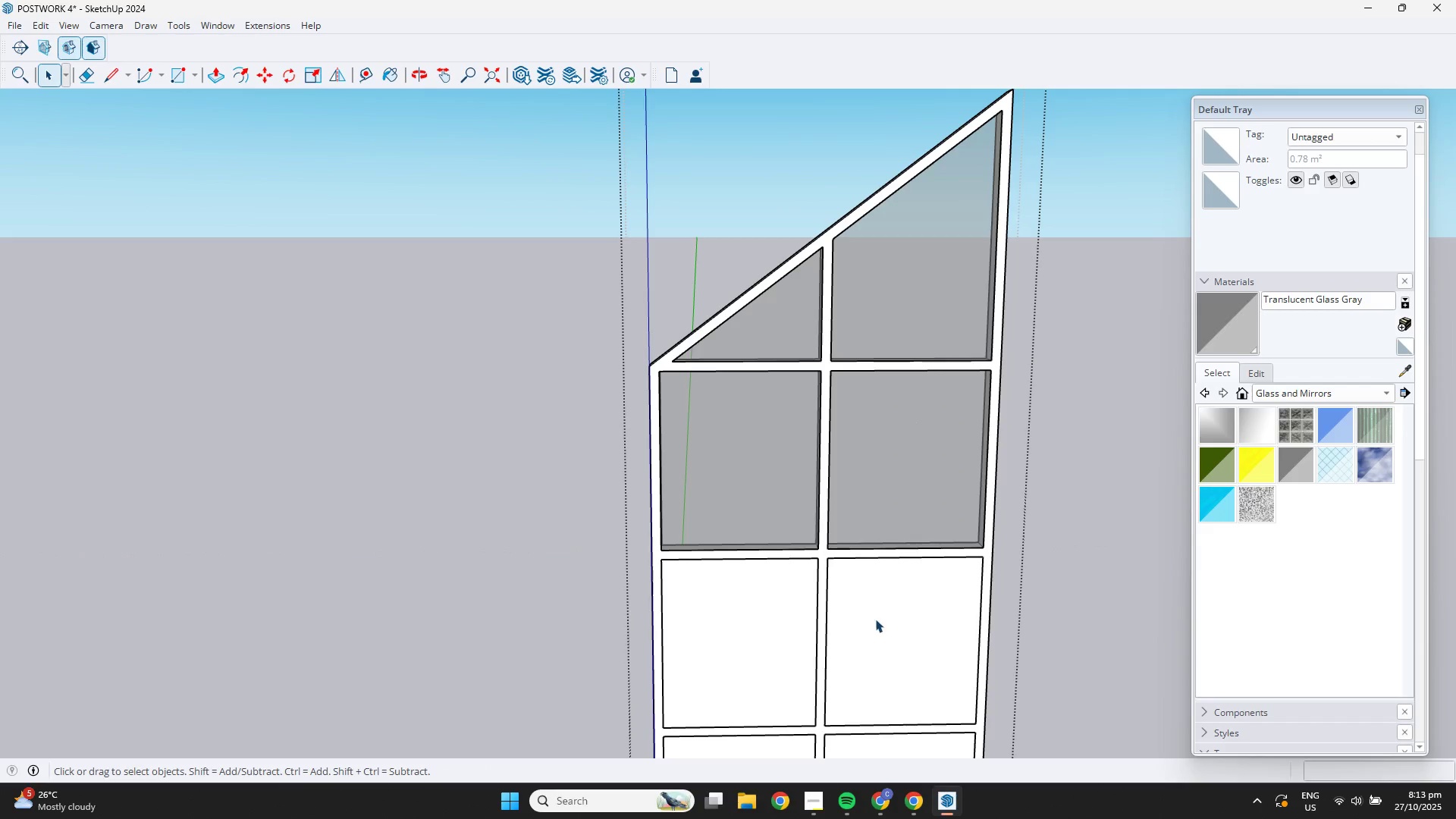 
double_click([875, 619])
 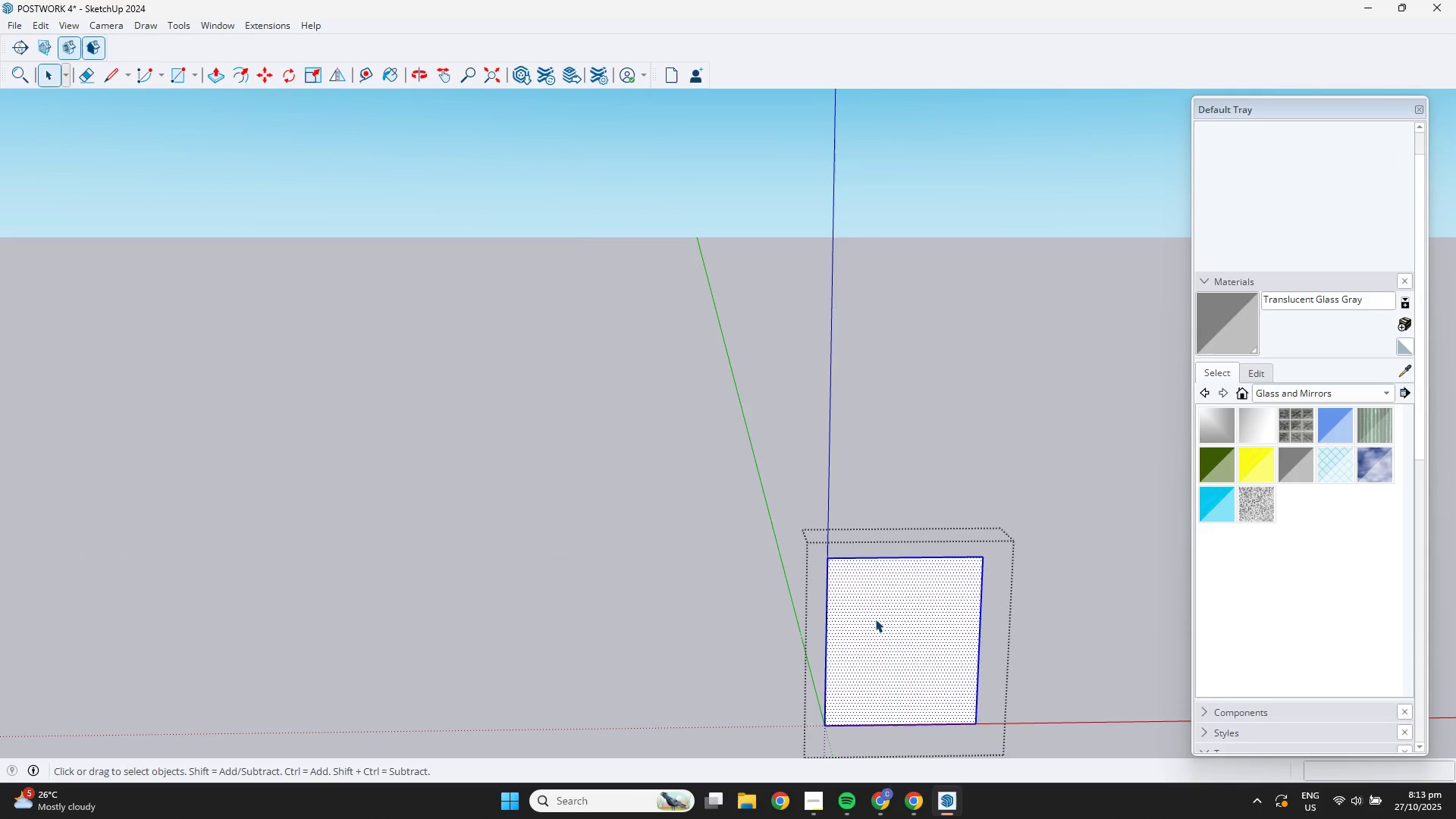 
triple_click([875, 619])
 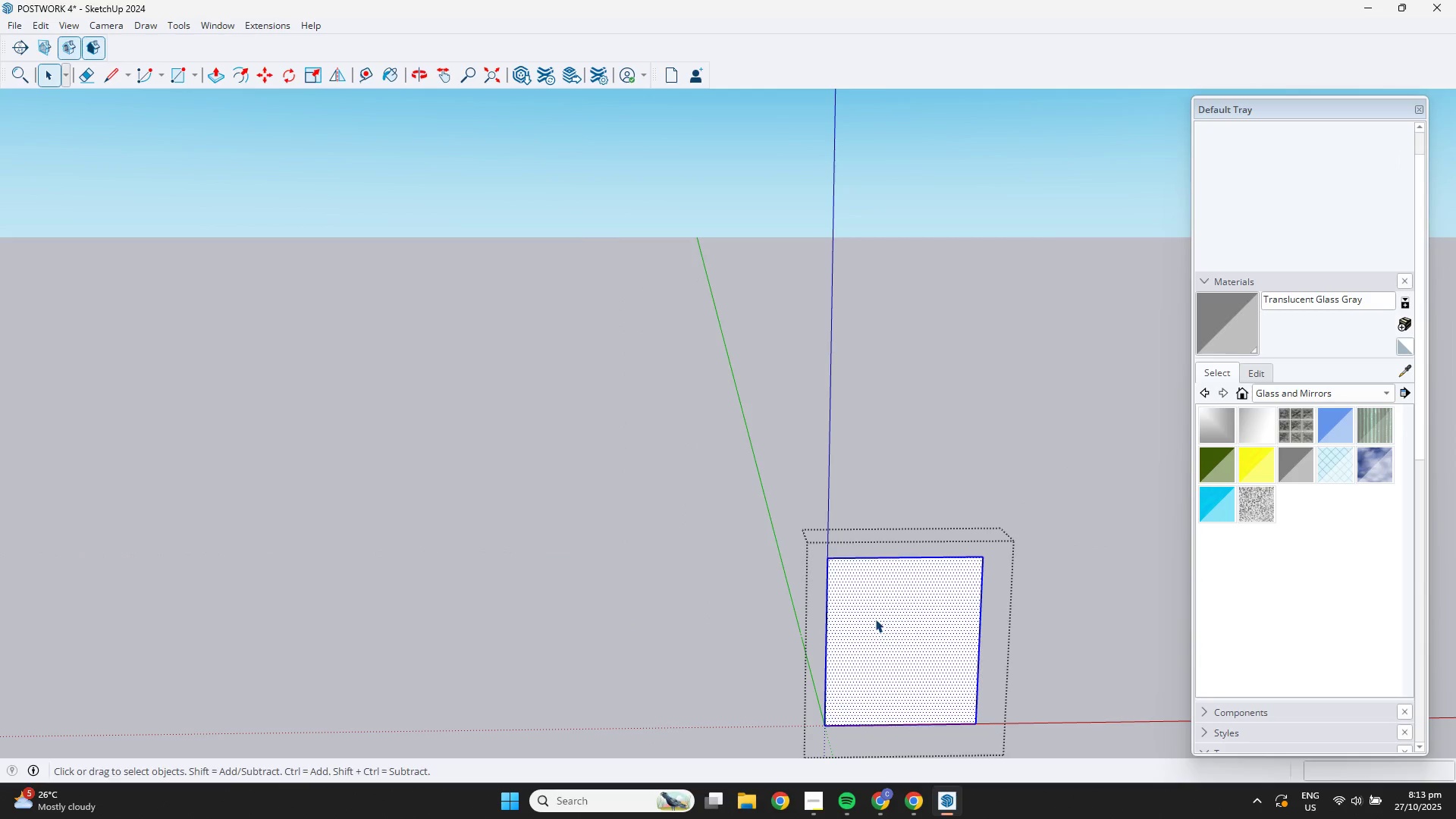 
key(B)
 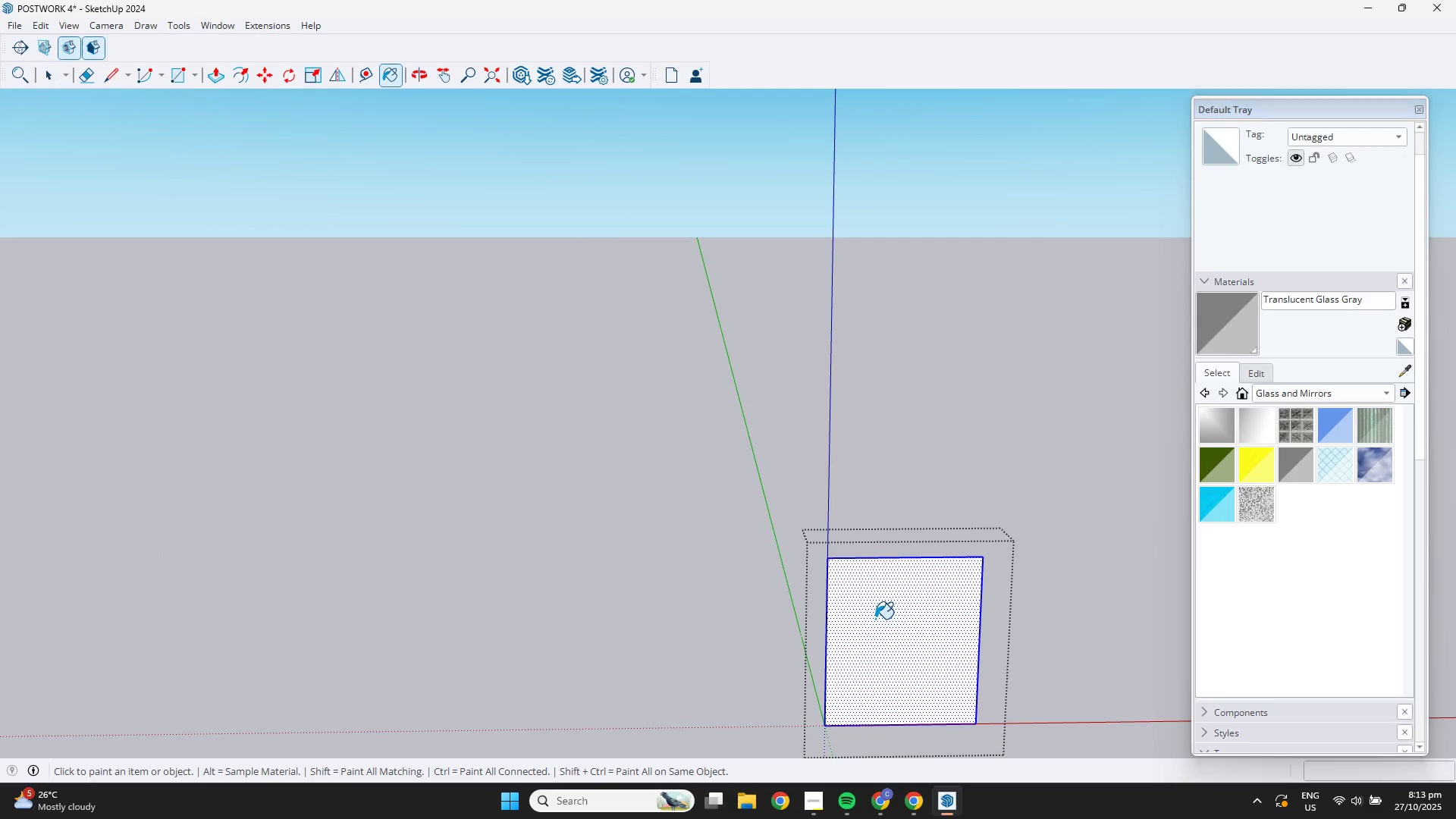 
left_click([875, 619])
 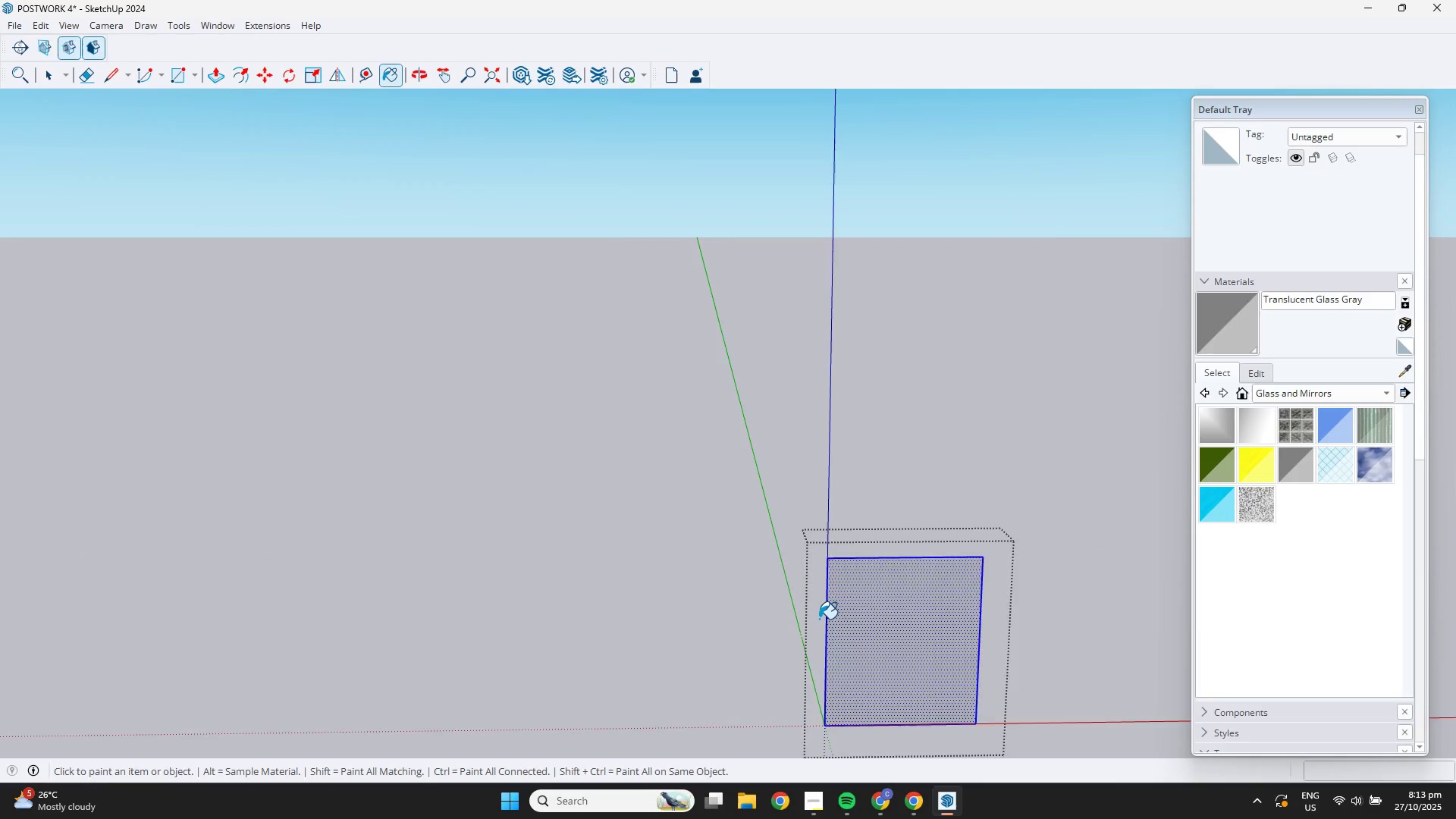 
scroll: coordinate [814, 620], scroll_direction: down, amount: 5.0
 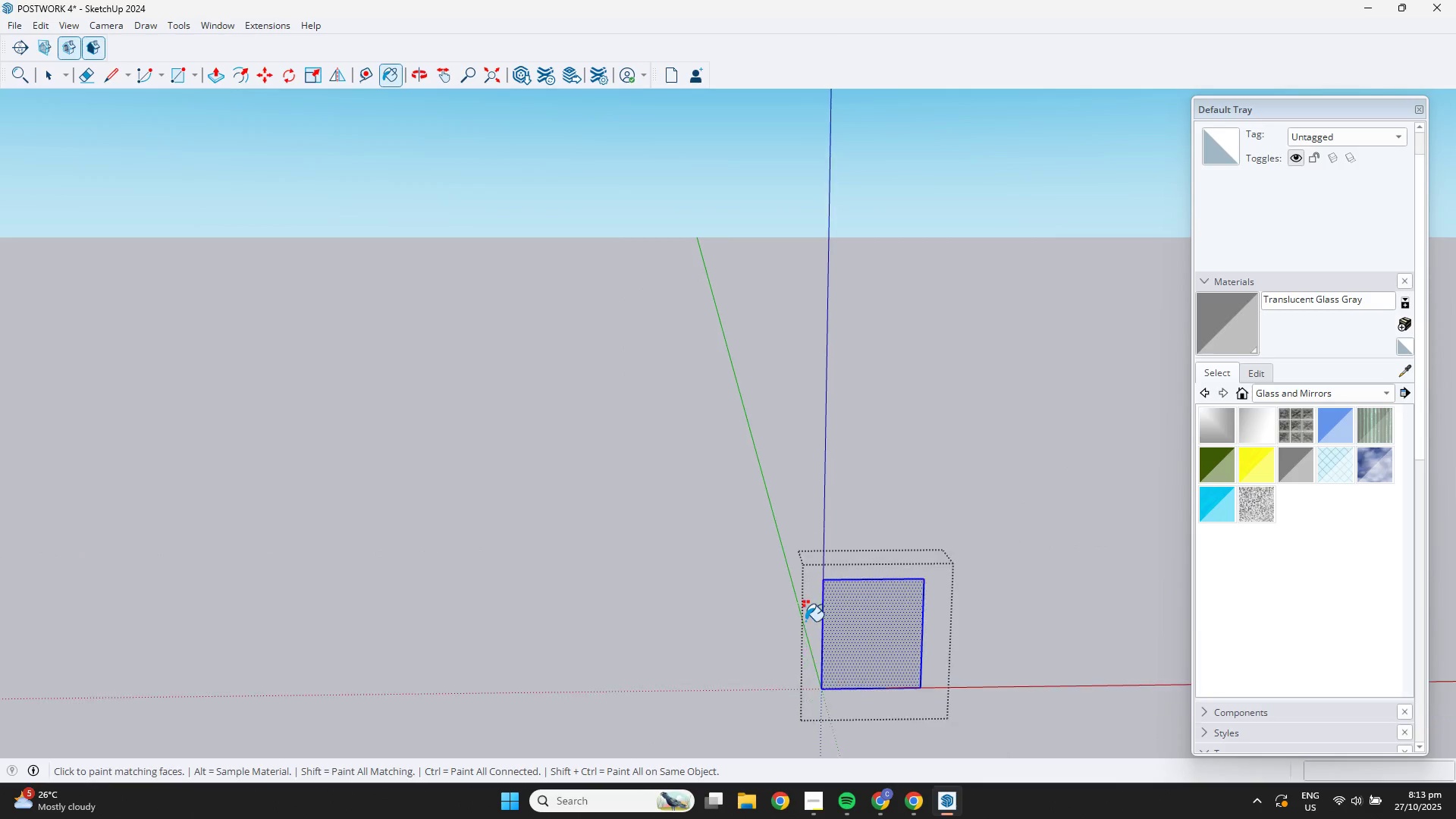 
key(Shift+ShiftLeft)
 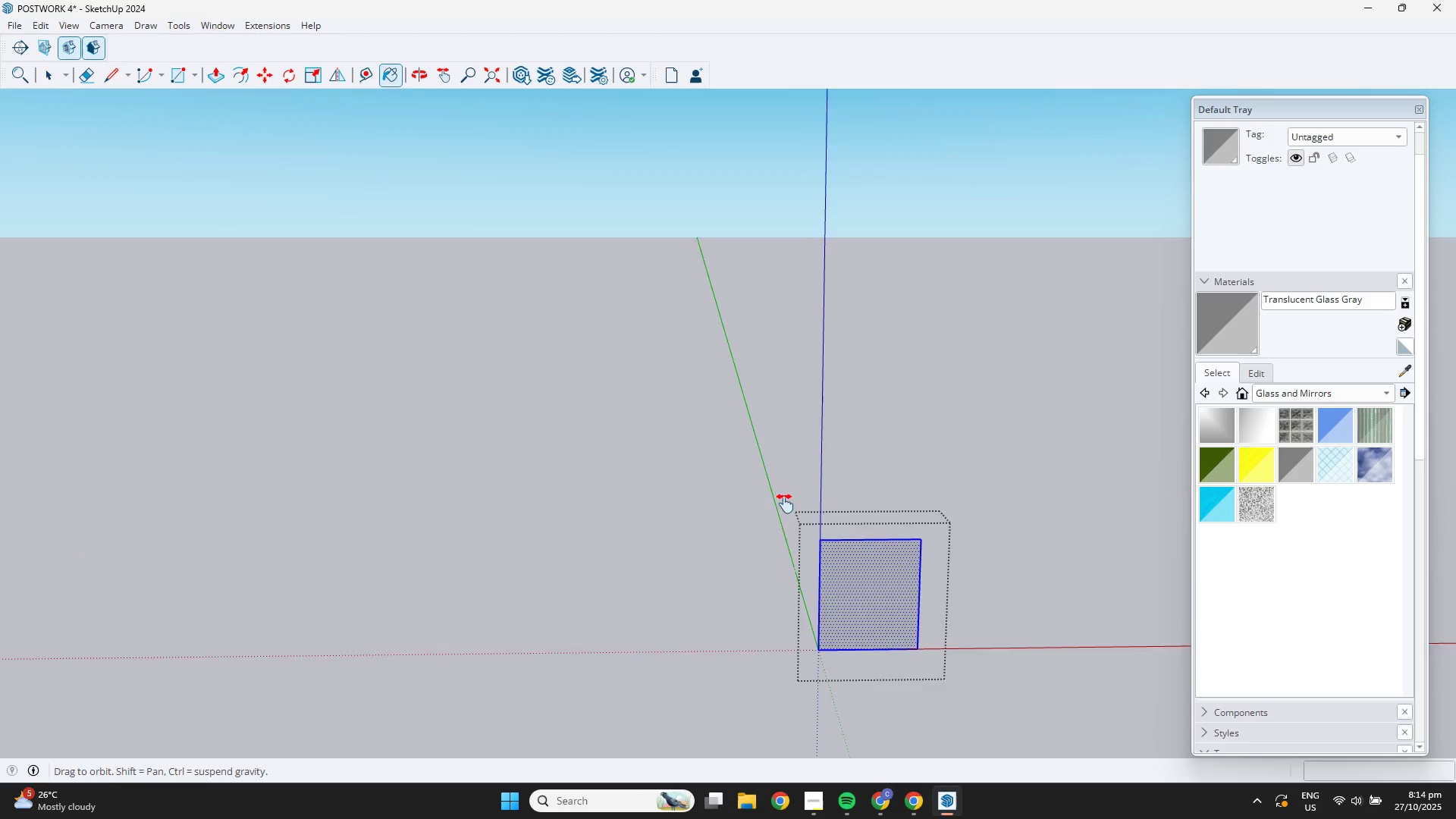 
key(Space)
 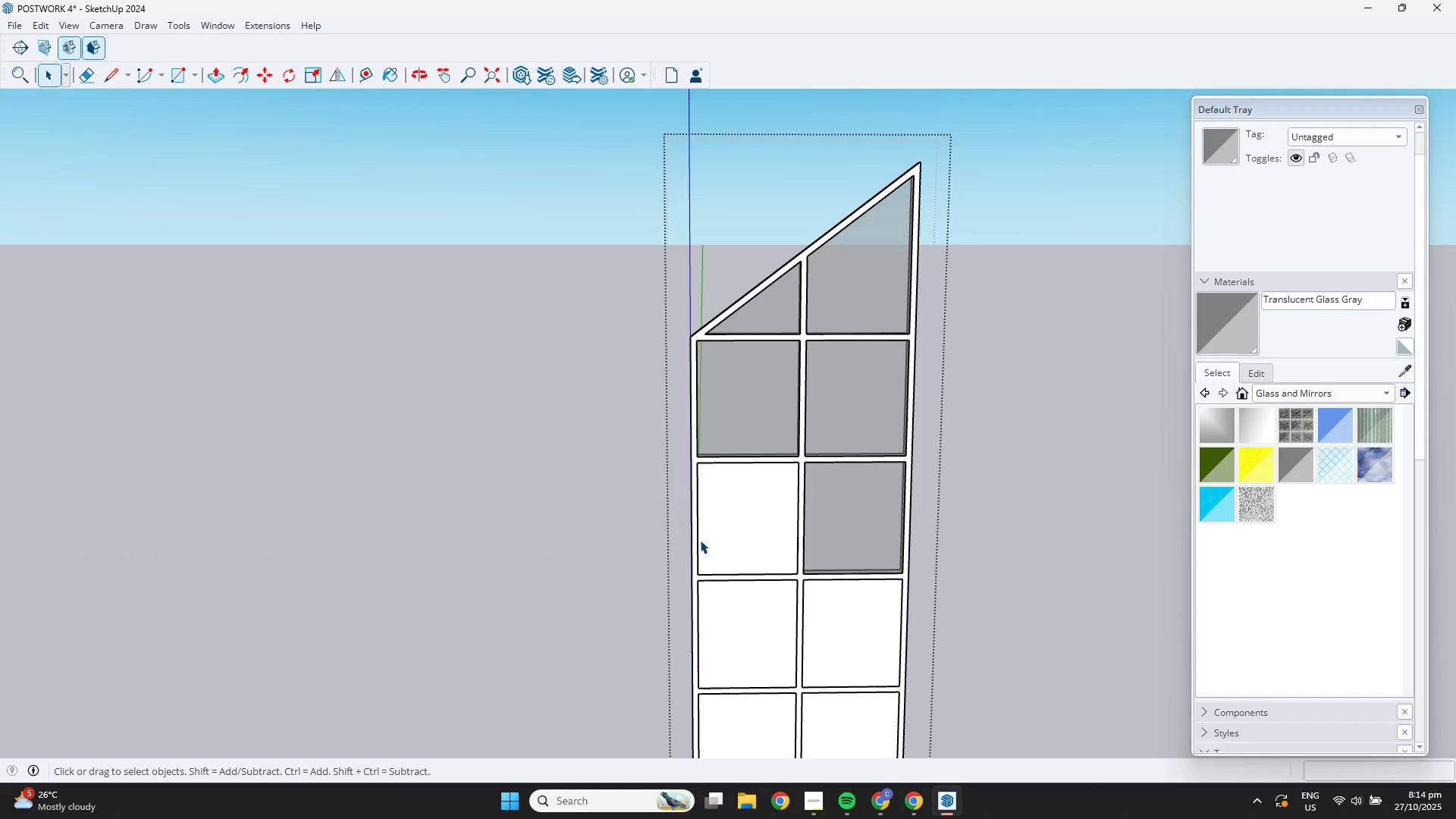 
double_click([712, 528])
 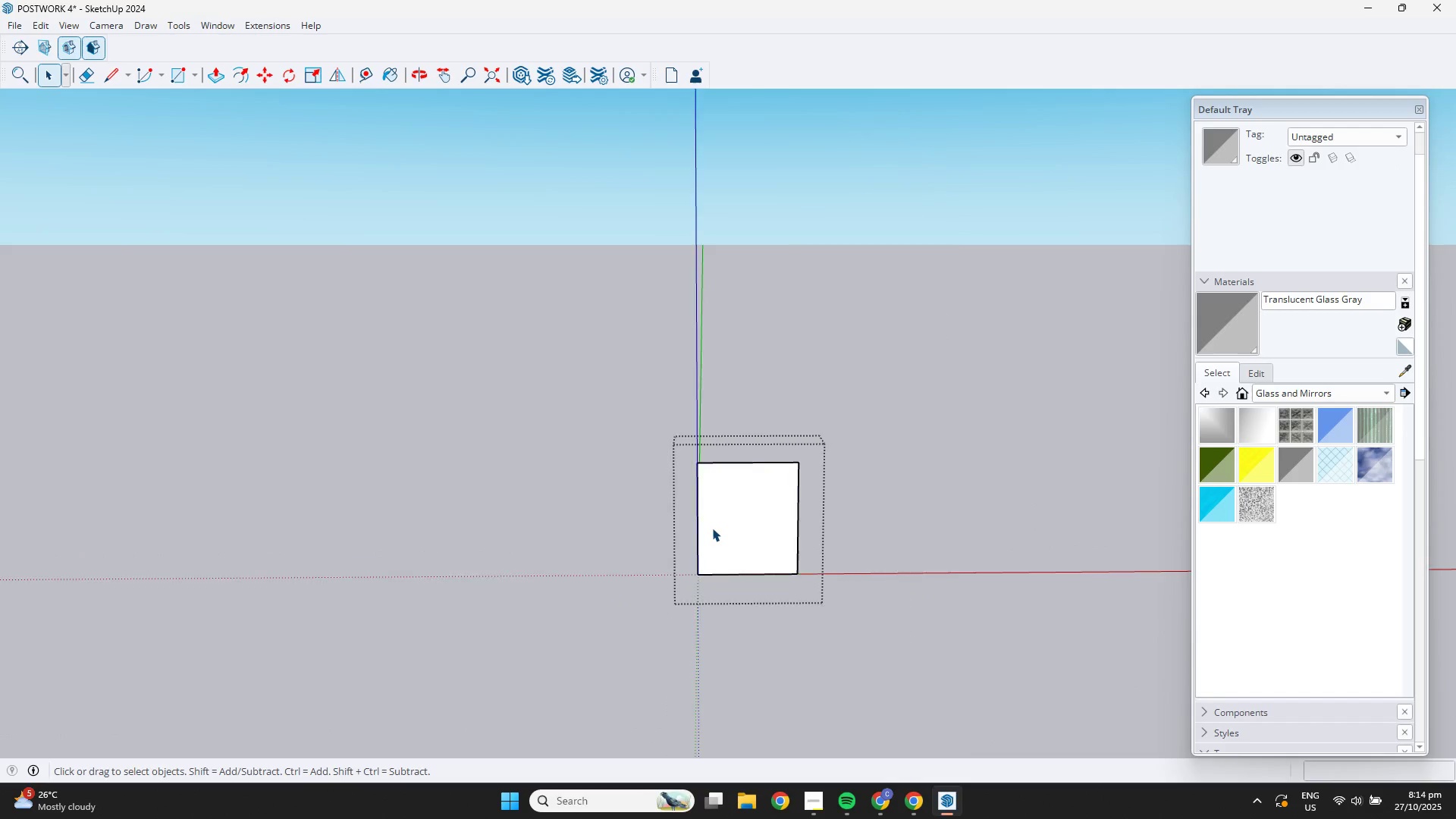 
triple_click([712, 528])
 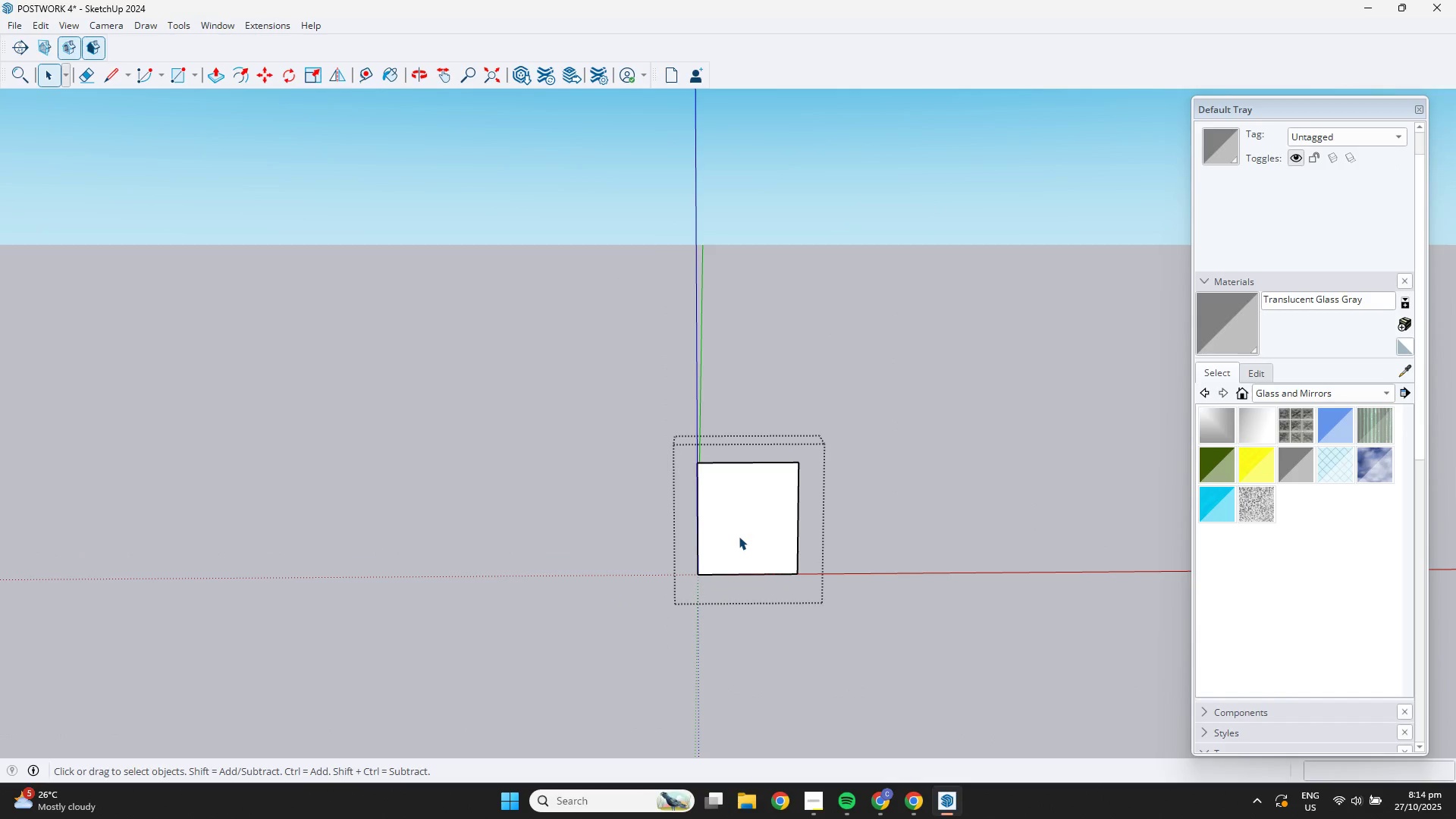 
triple_click([739, 536])
 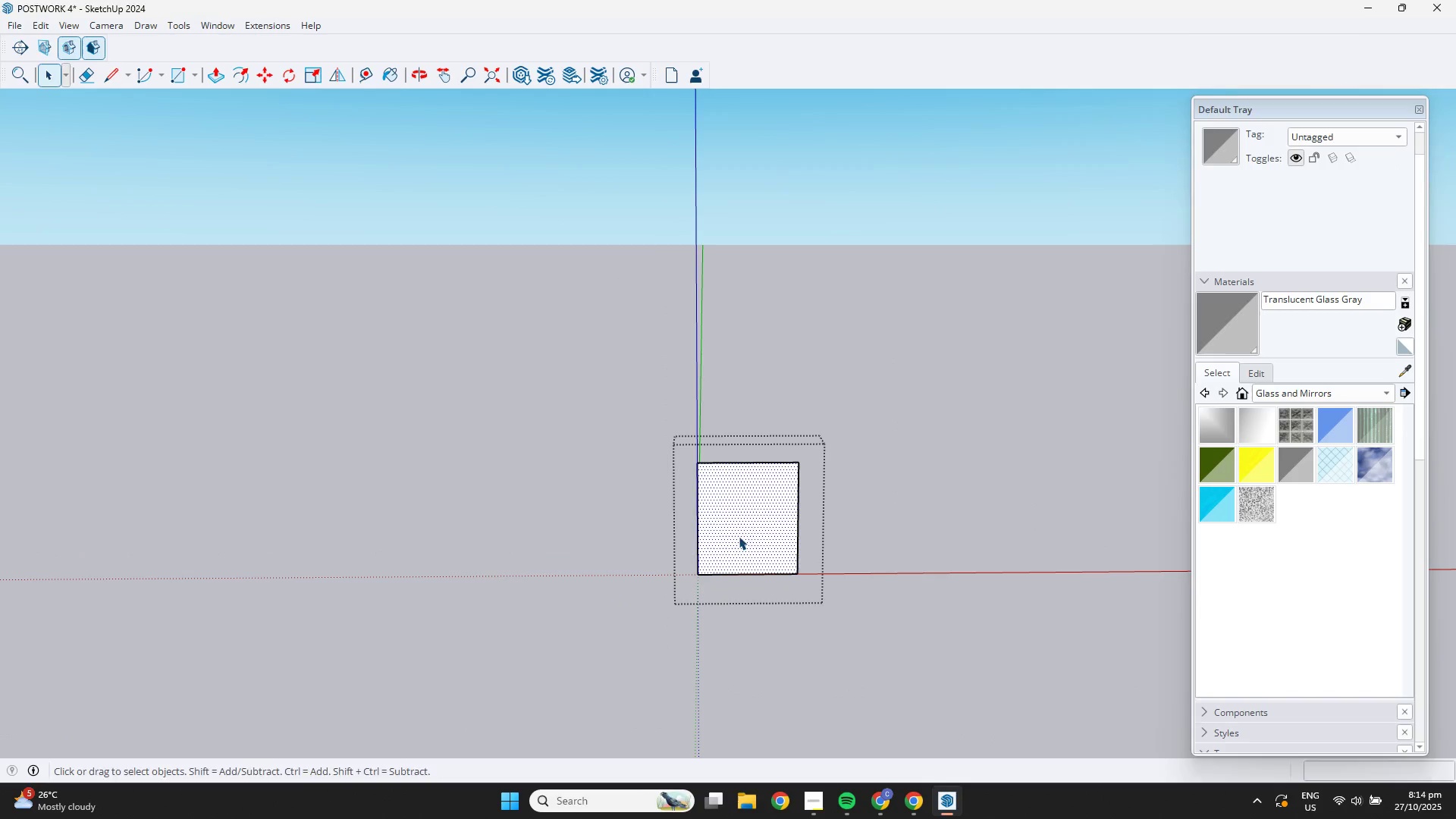 
key(B)
 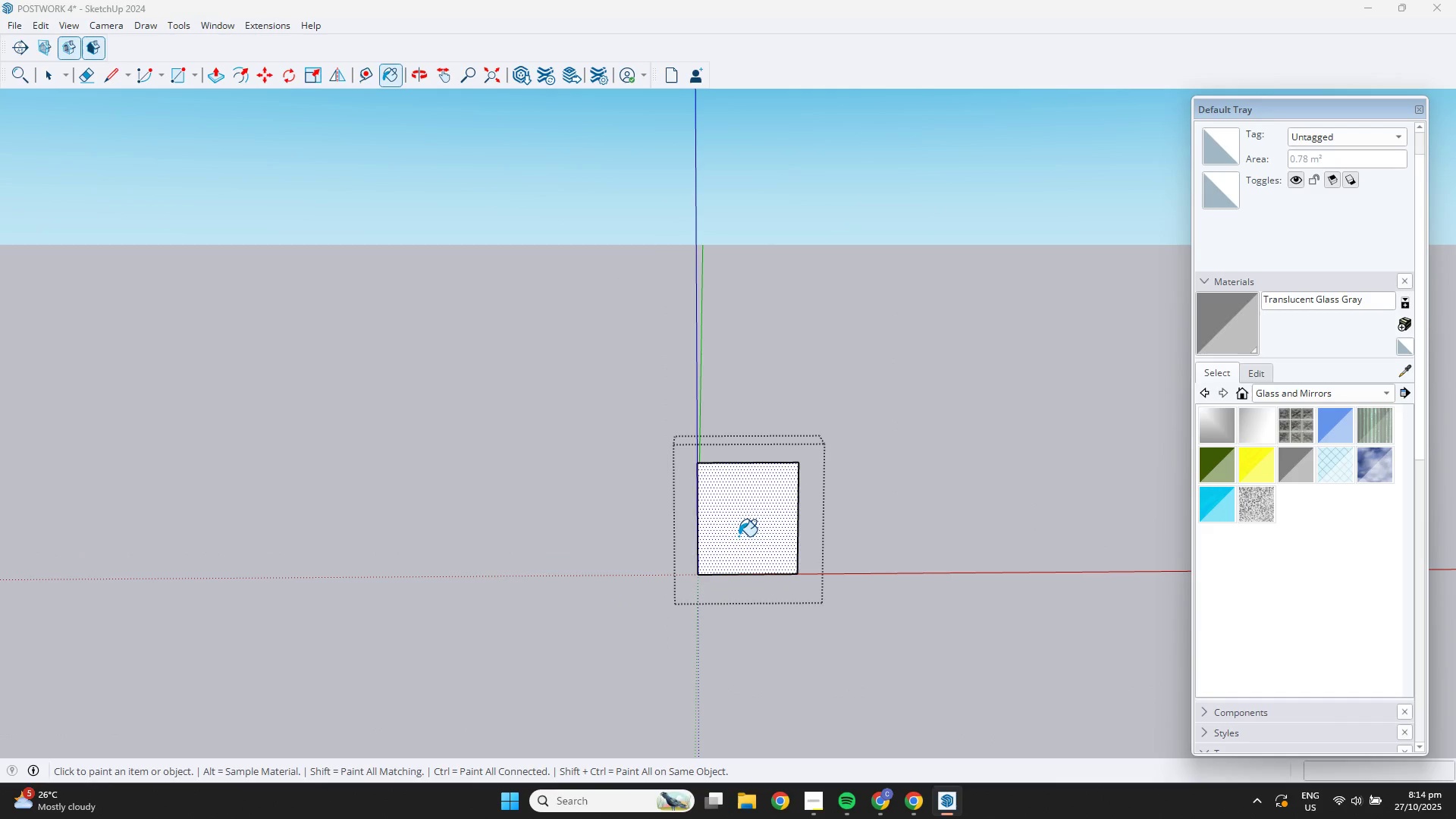 
key(Space)
 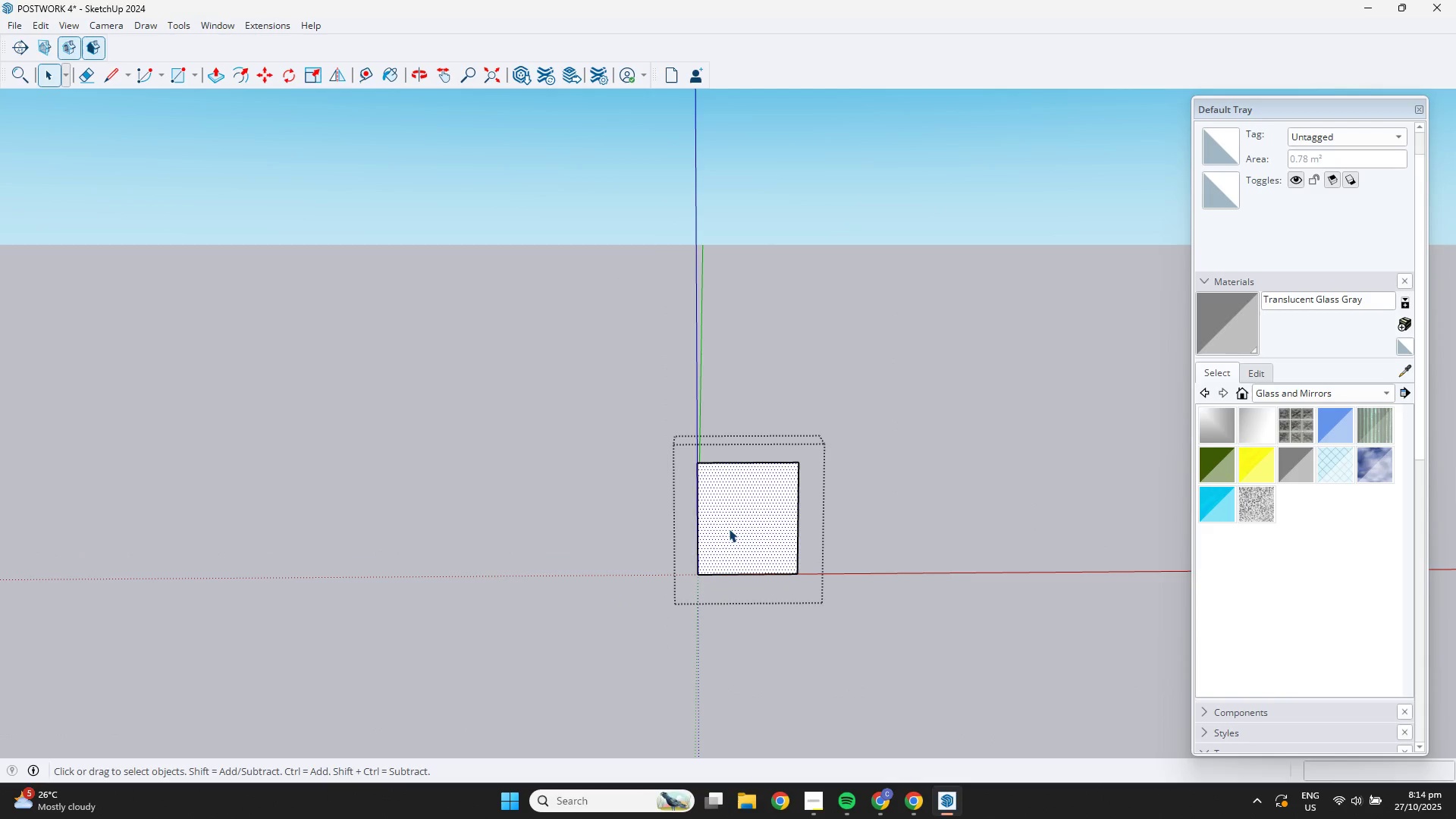 
key(B)
 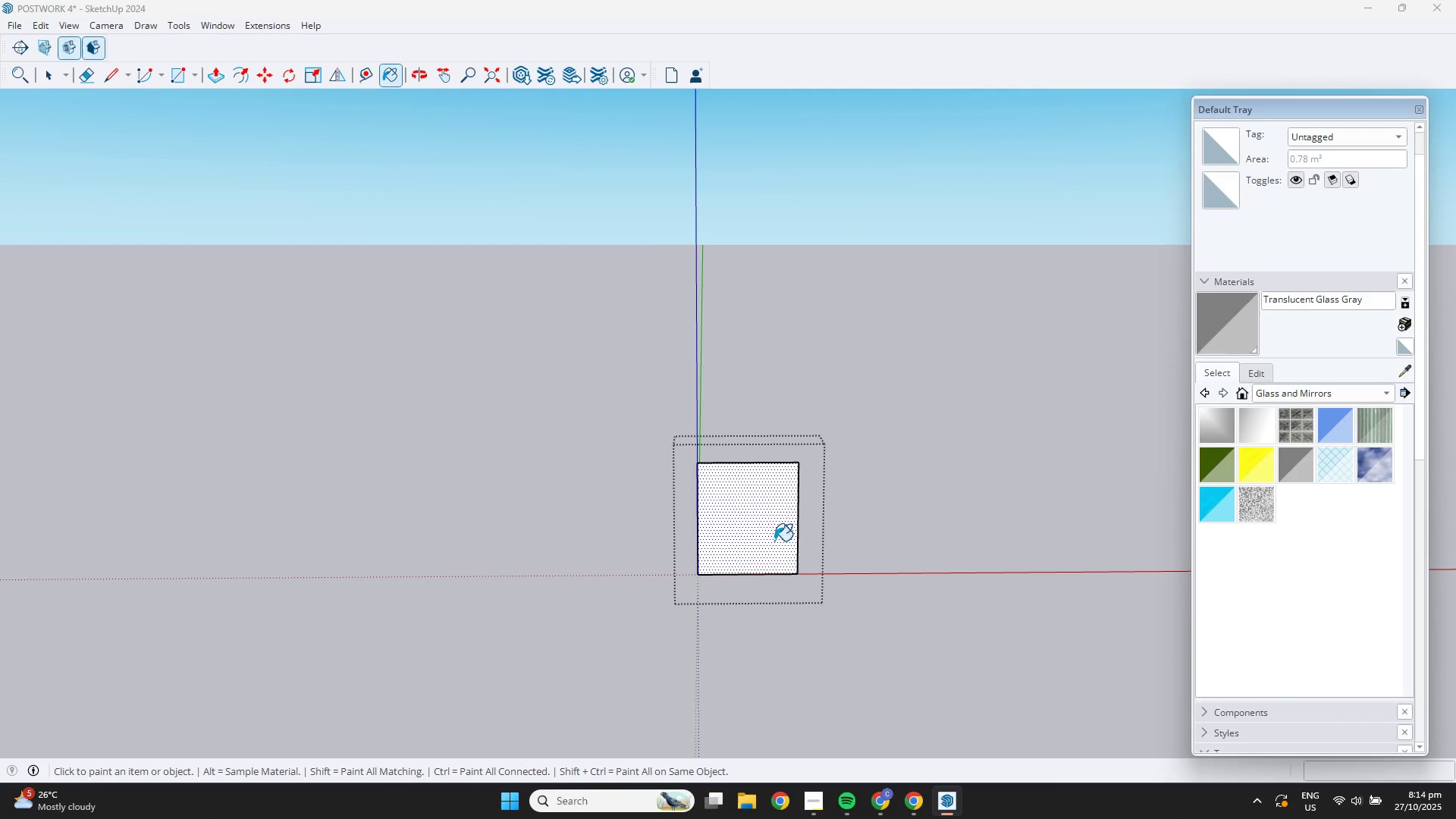 
left_click([786, 534])
 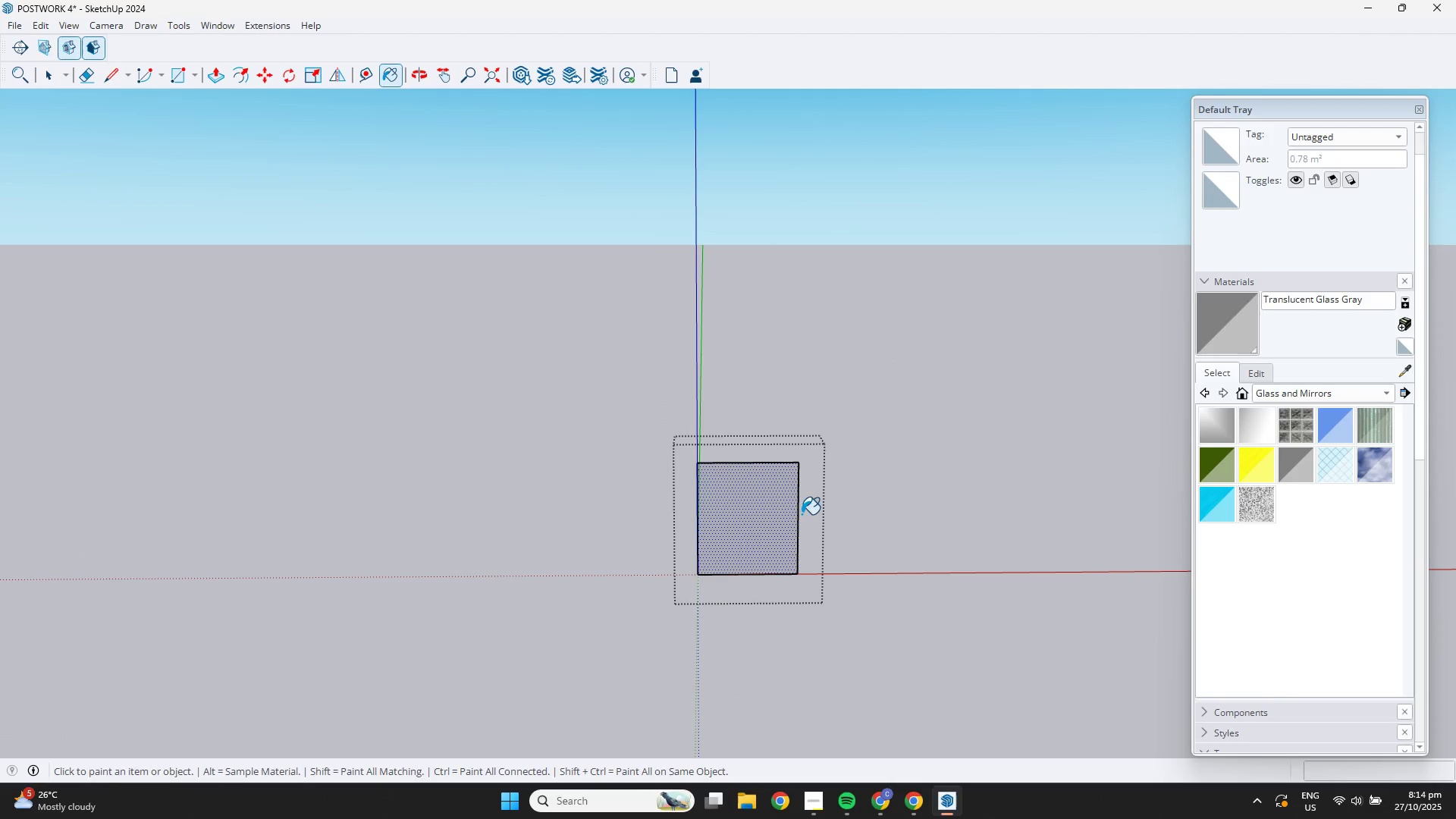 
key(Space)
 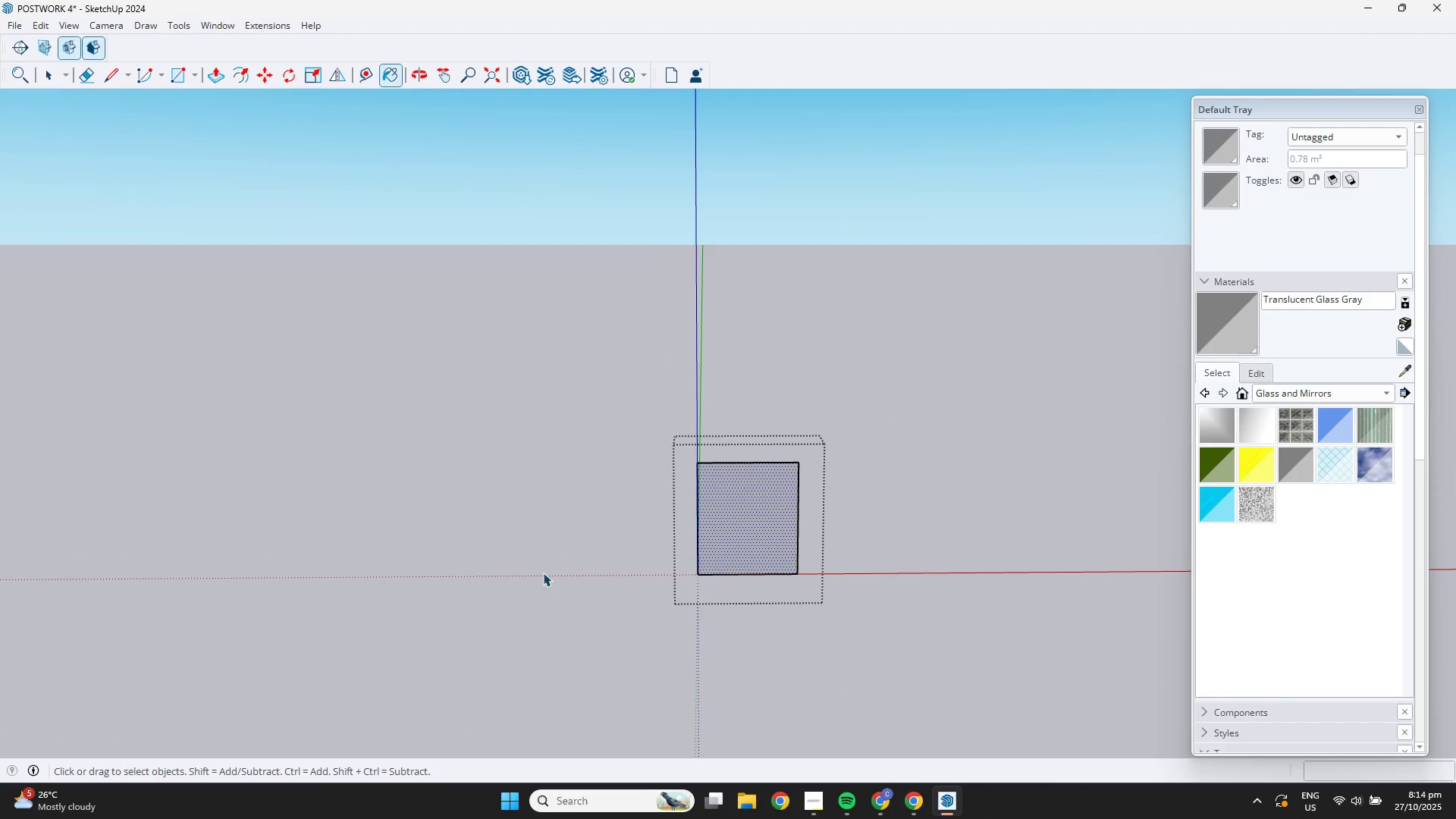 
left_click([542, 573])
 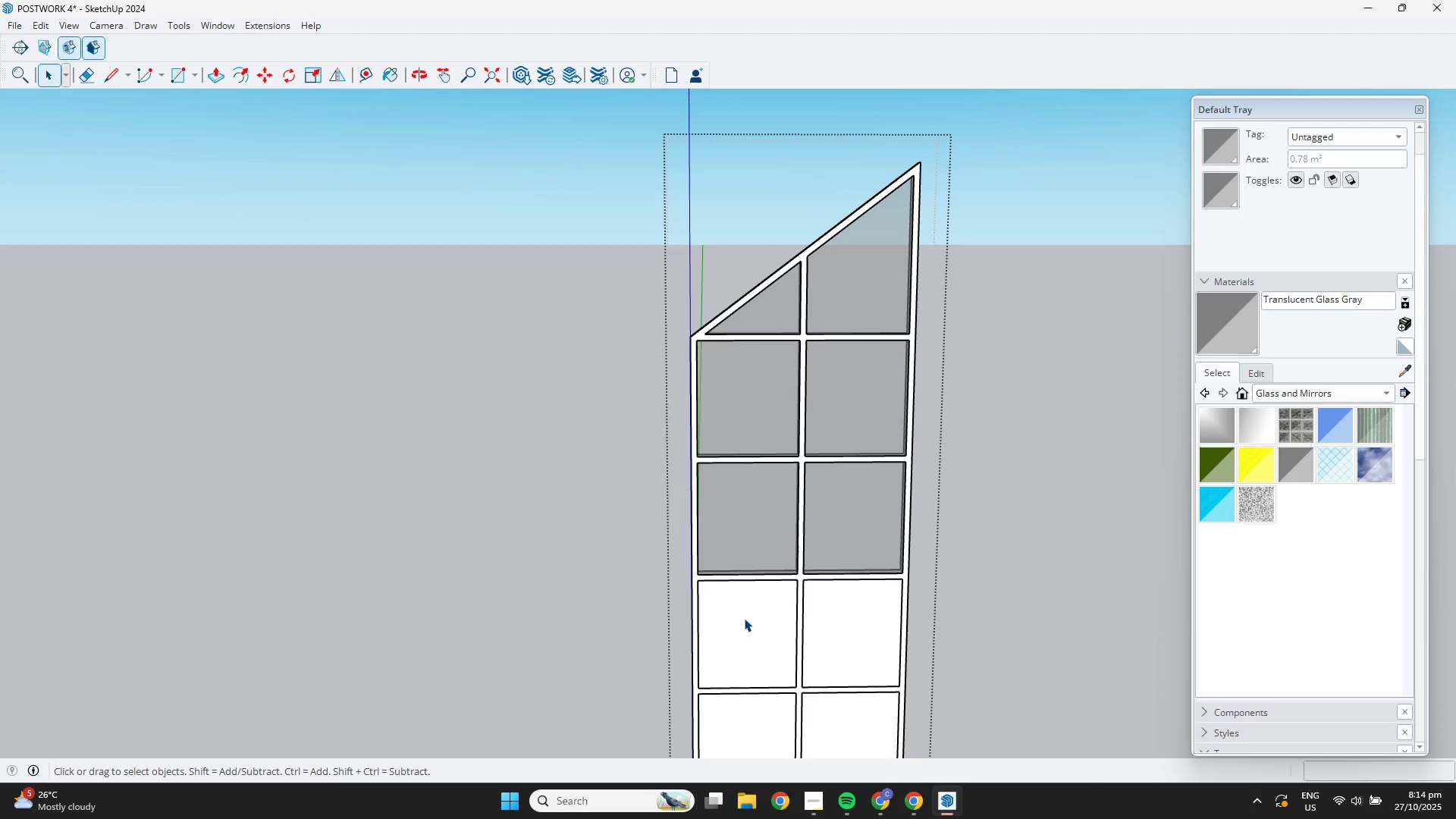 
double_click([744, 618])
 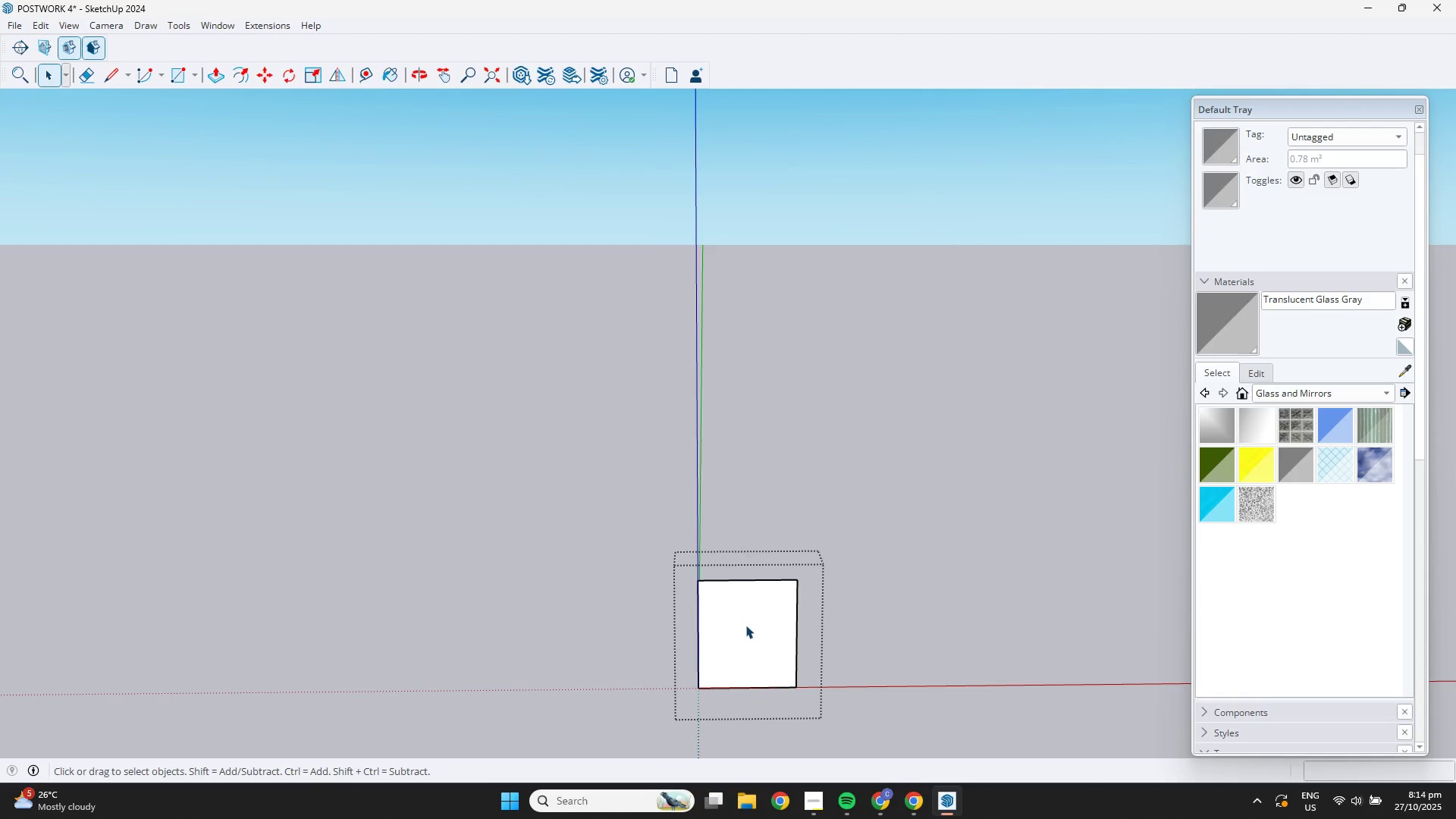 
triple_click([745, 625])
 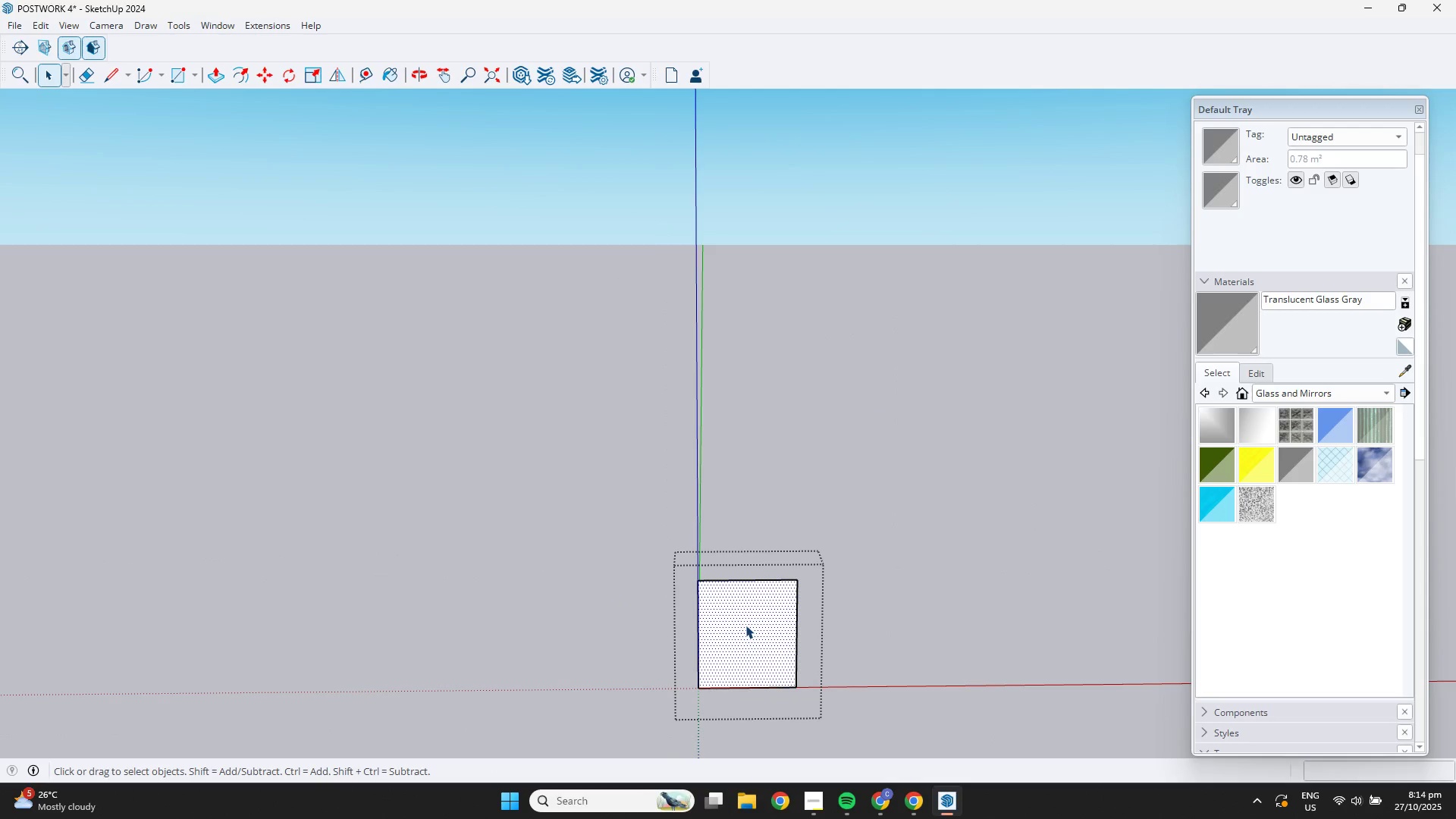 
key(B)
 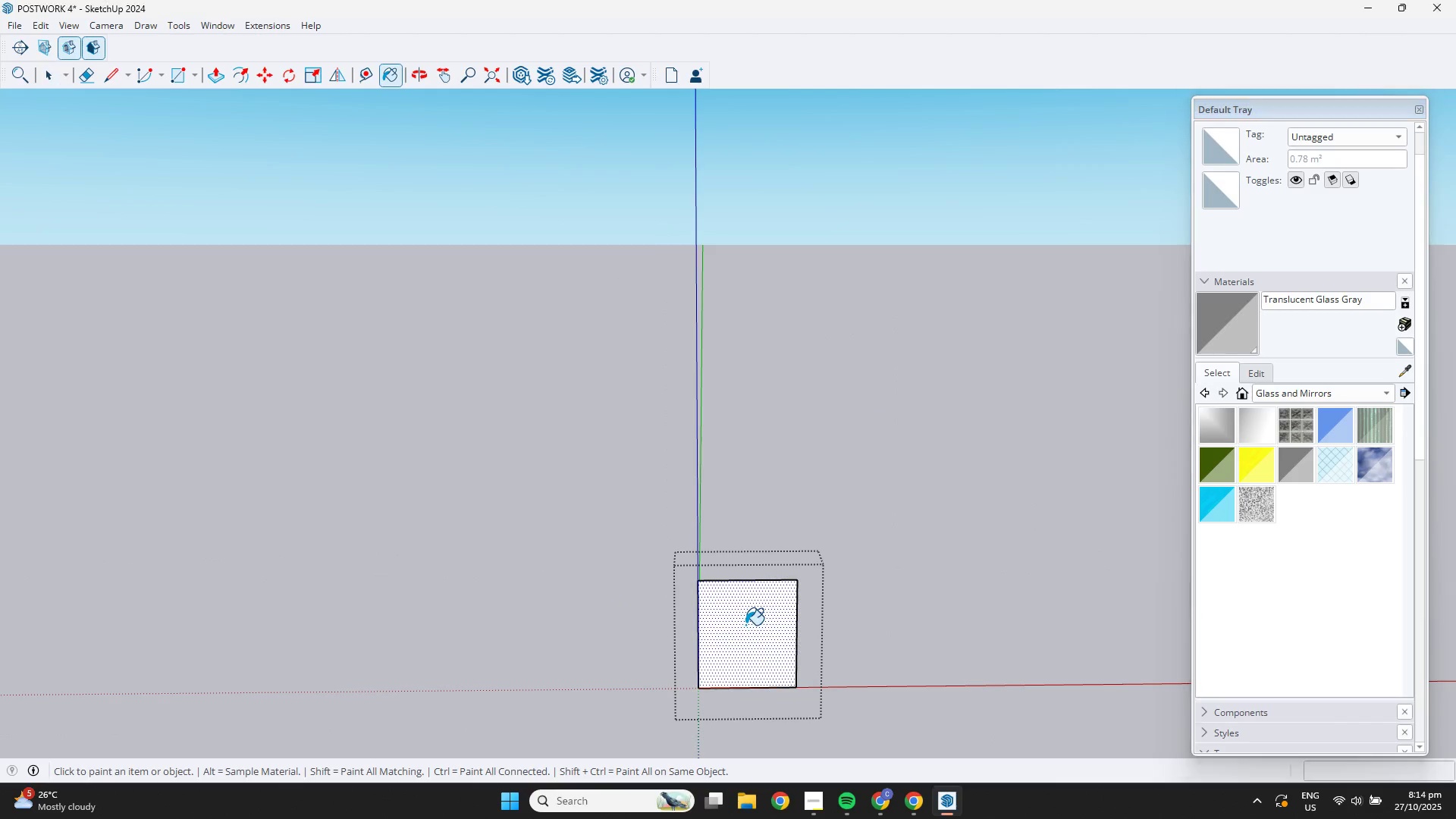 
left_click([745, 625])
 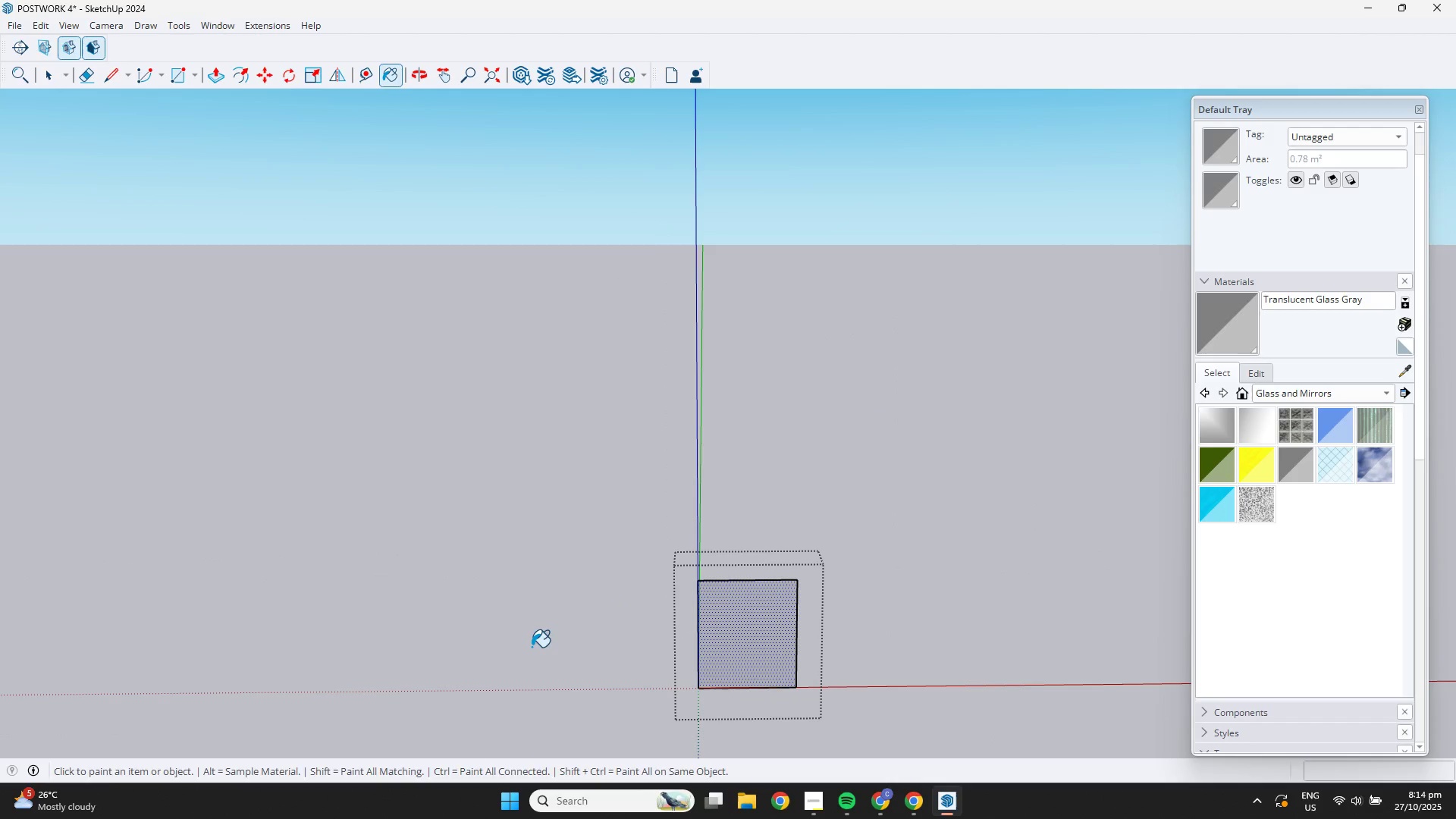 
key(Space)
 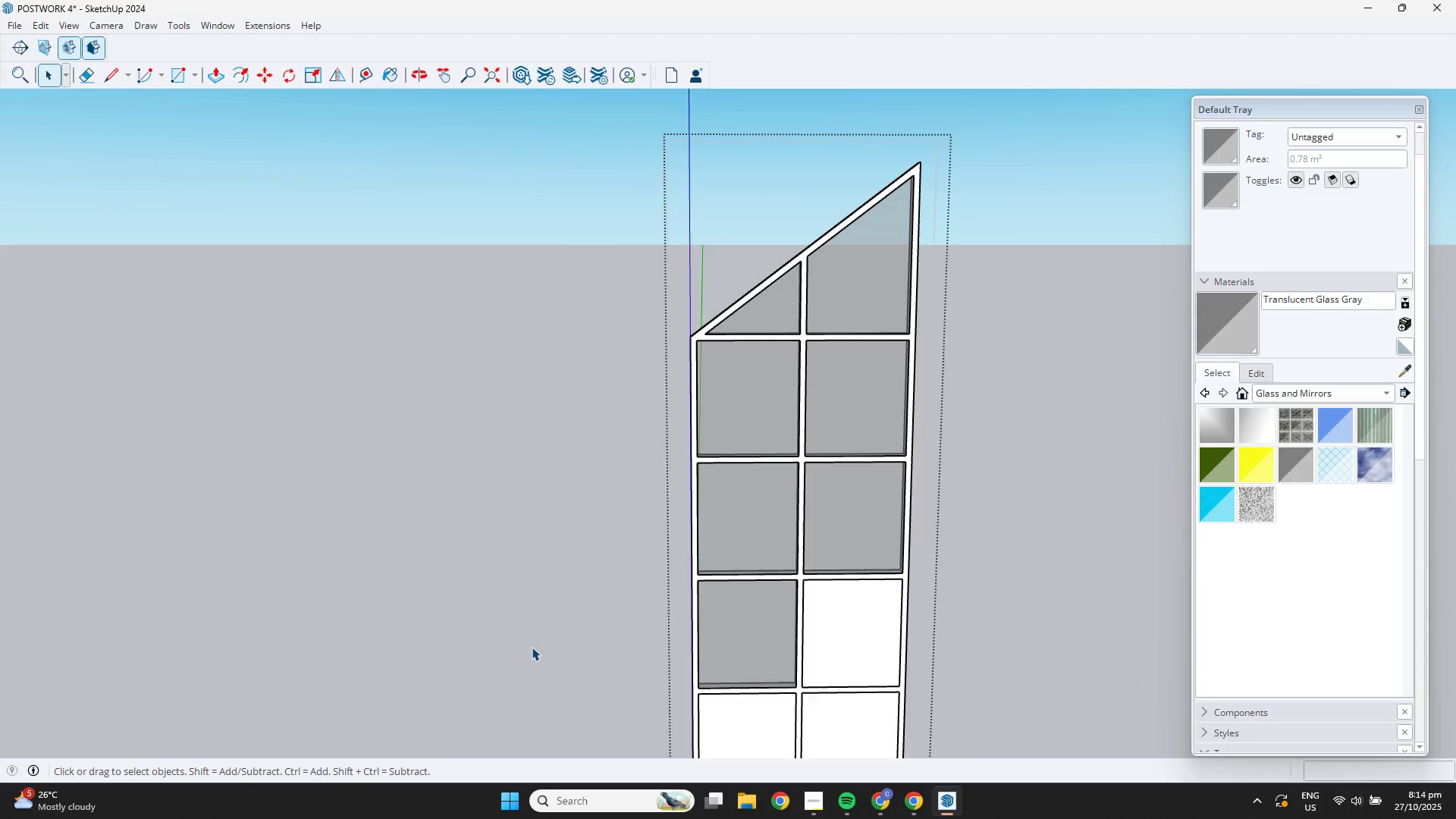 
double_click([532, 647])
 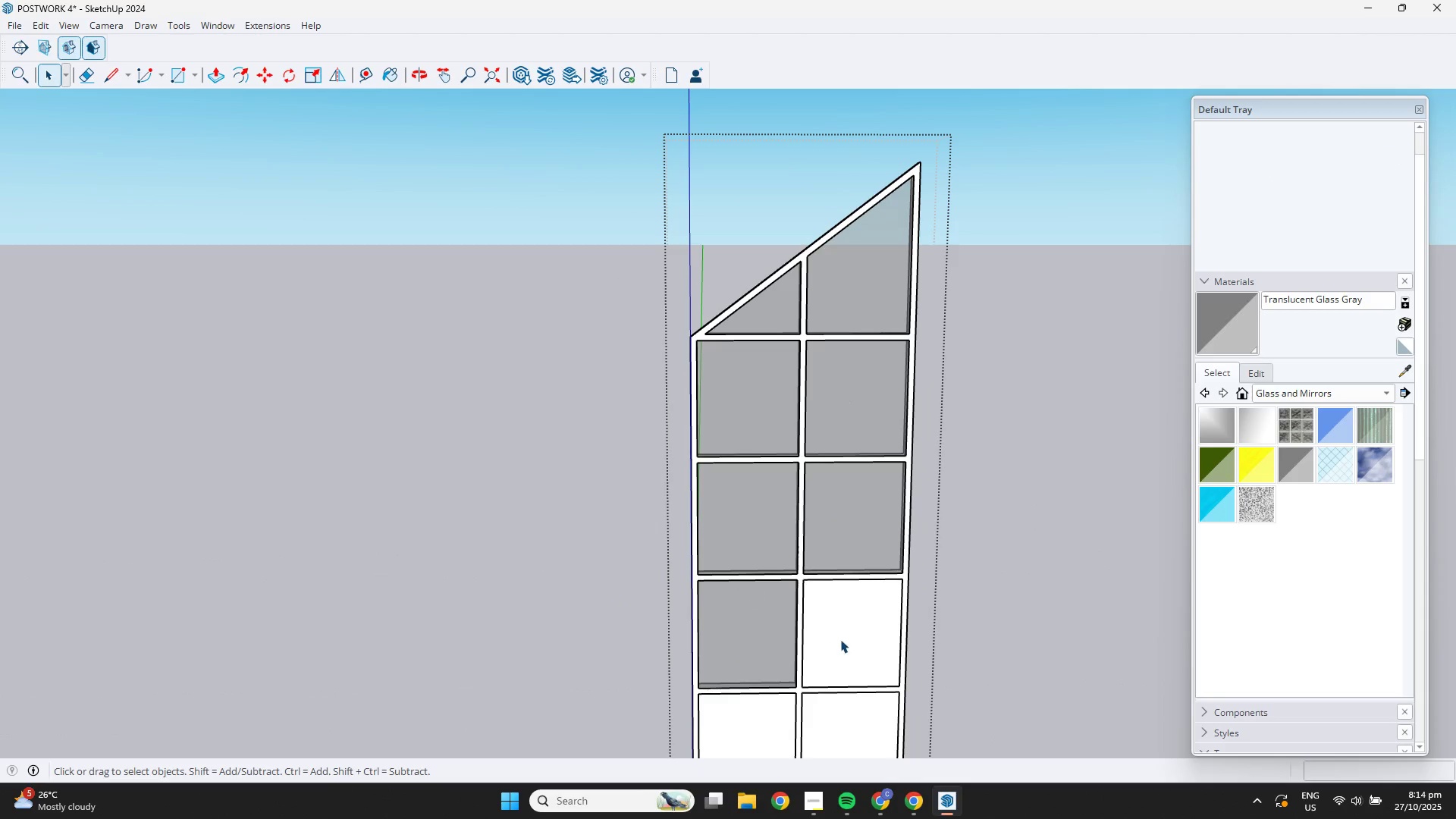 
triple_click([842, 638])
 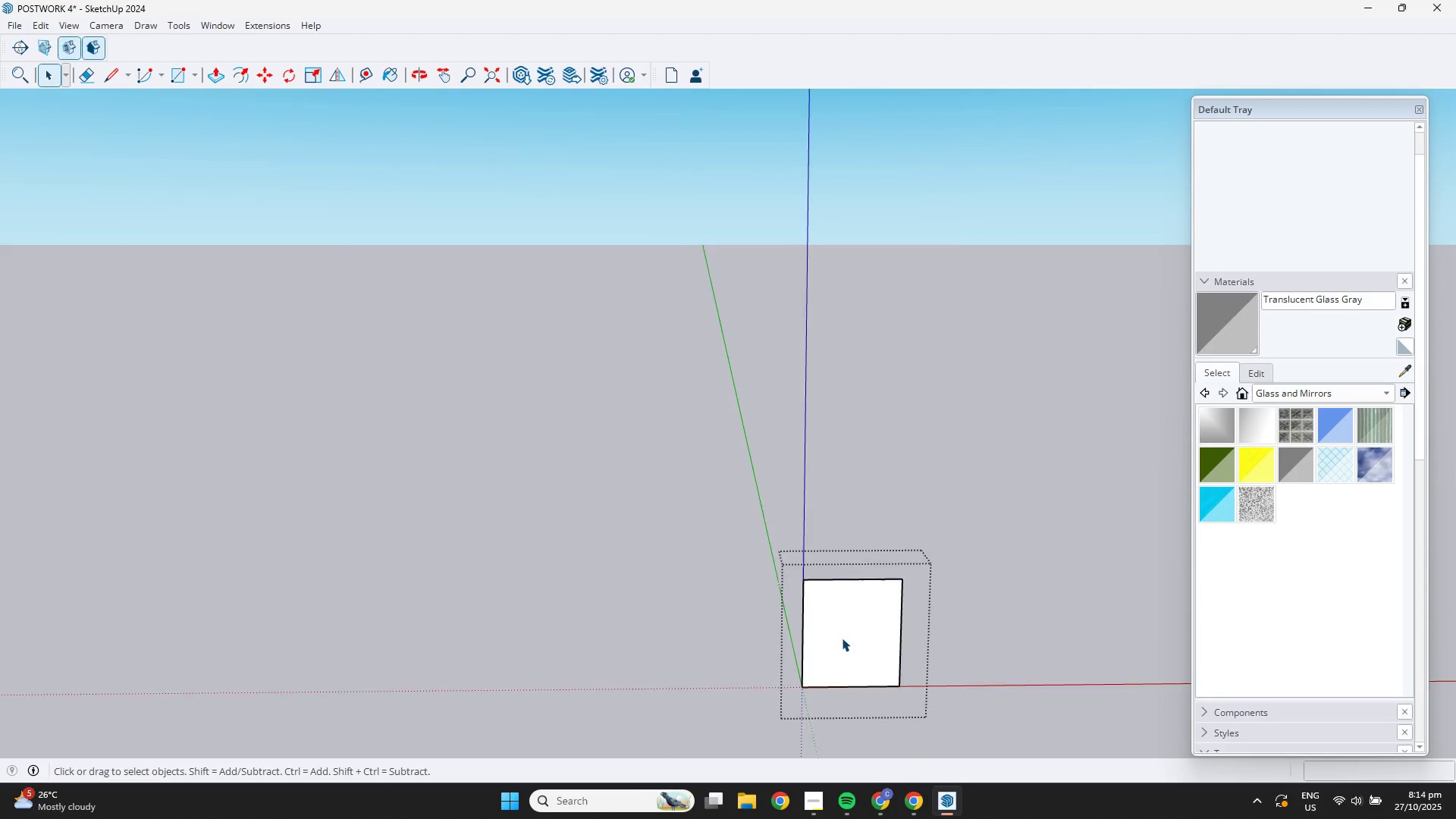 
triple_click([842, 638])
 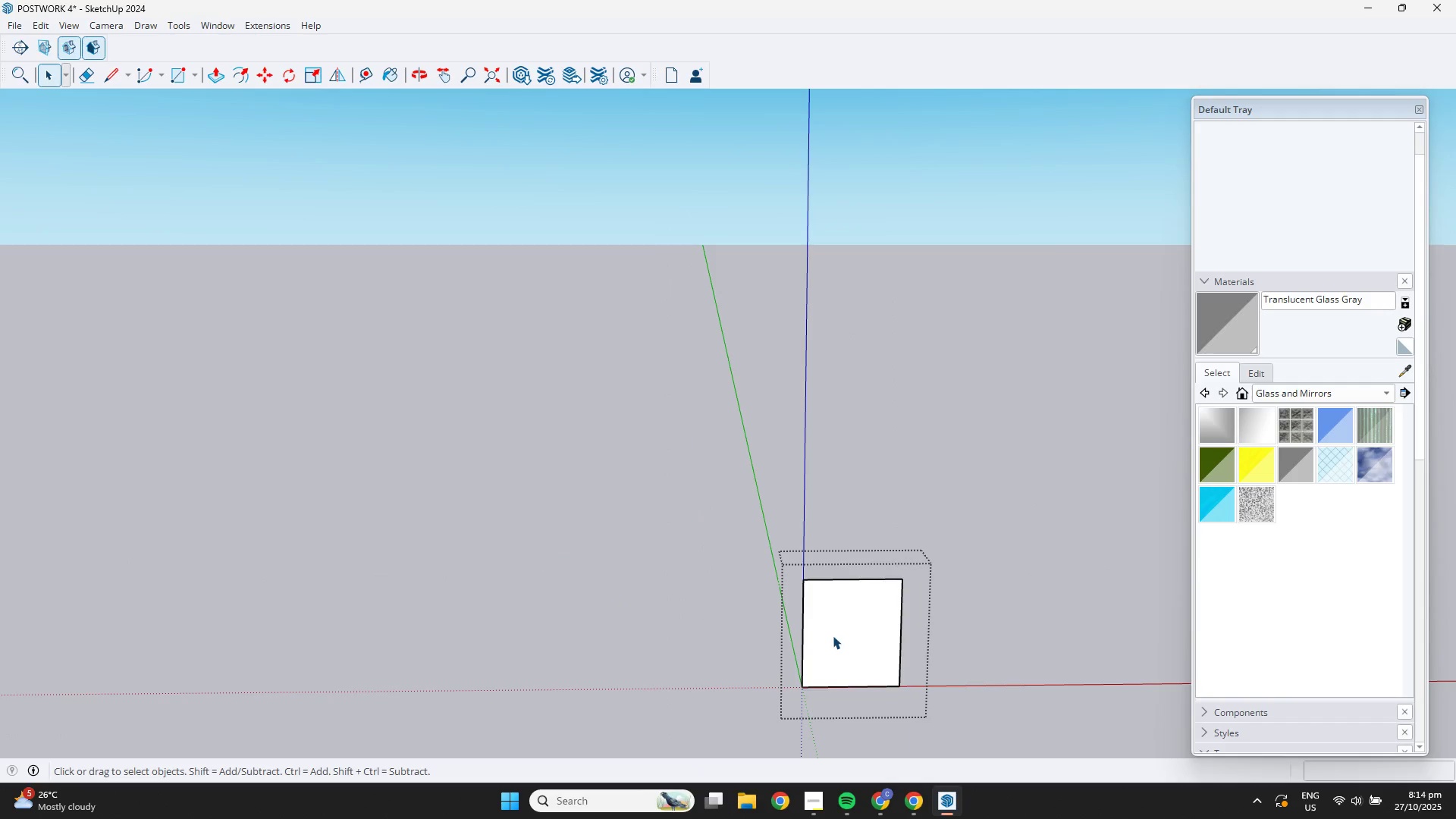 
triple_click([833, 635])
 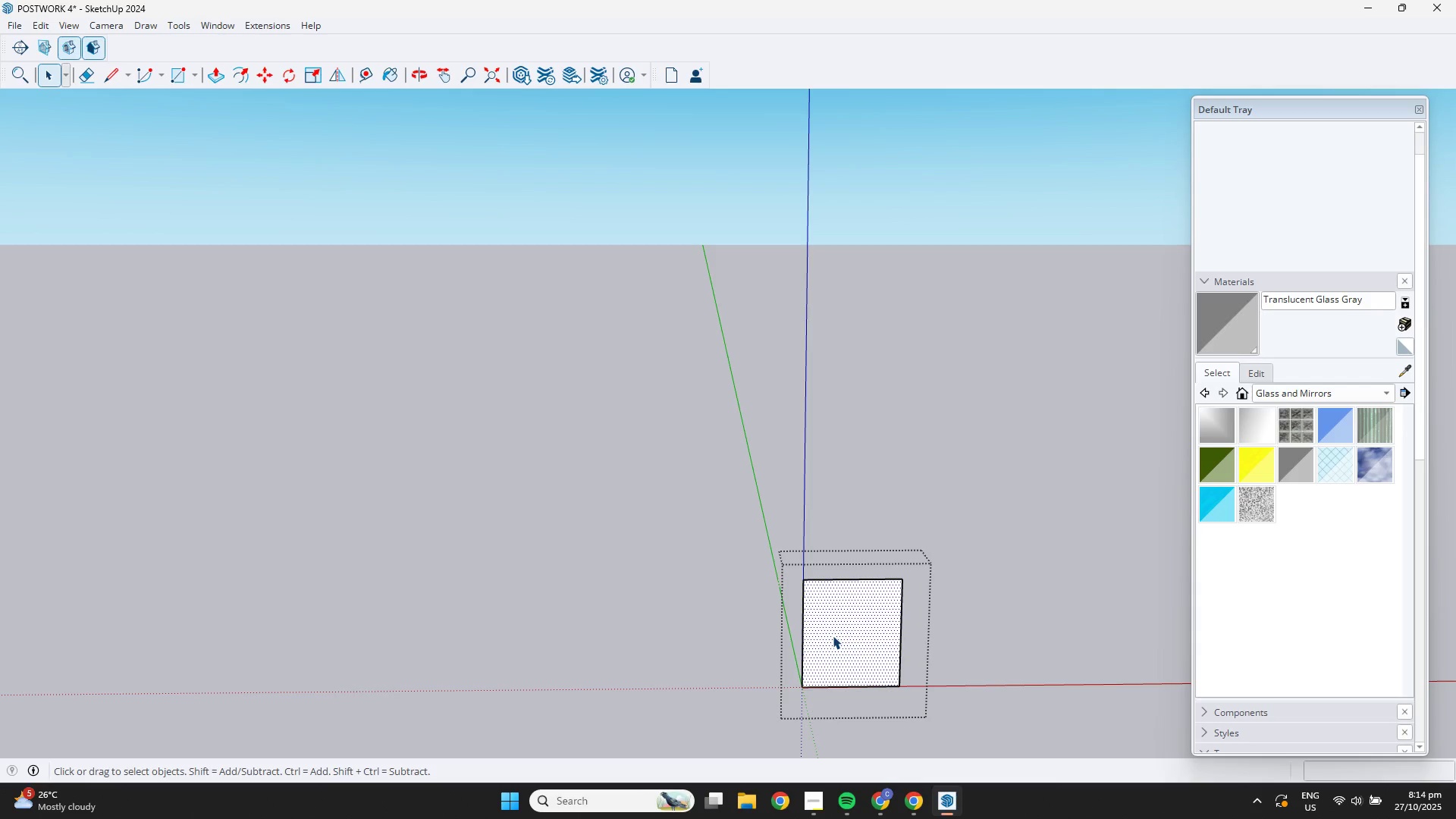 
key(B)
 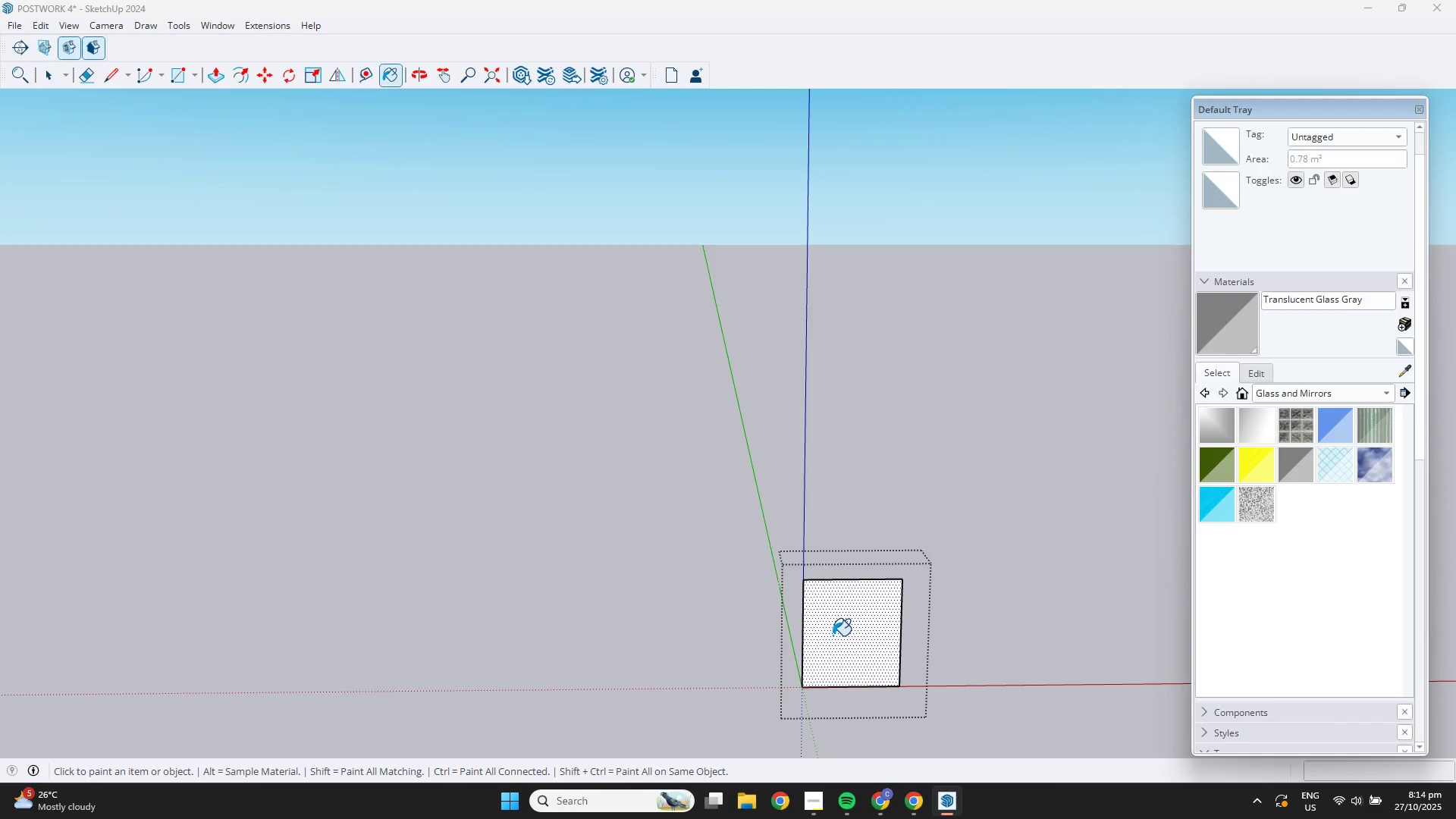 
double_click([833, 635])
 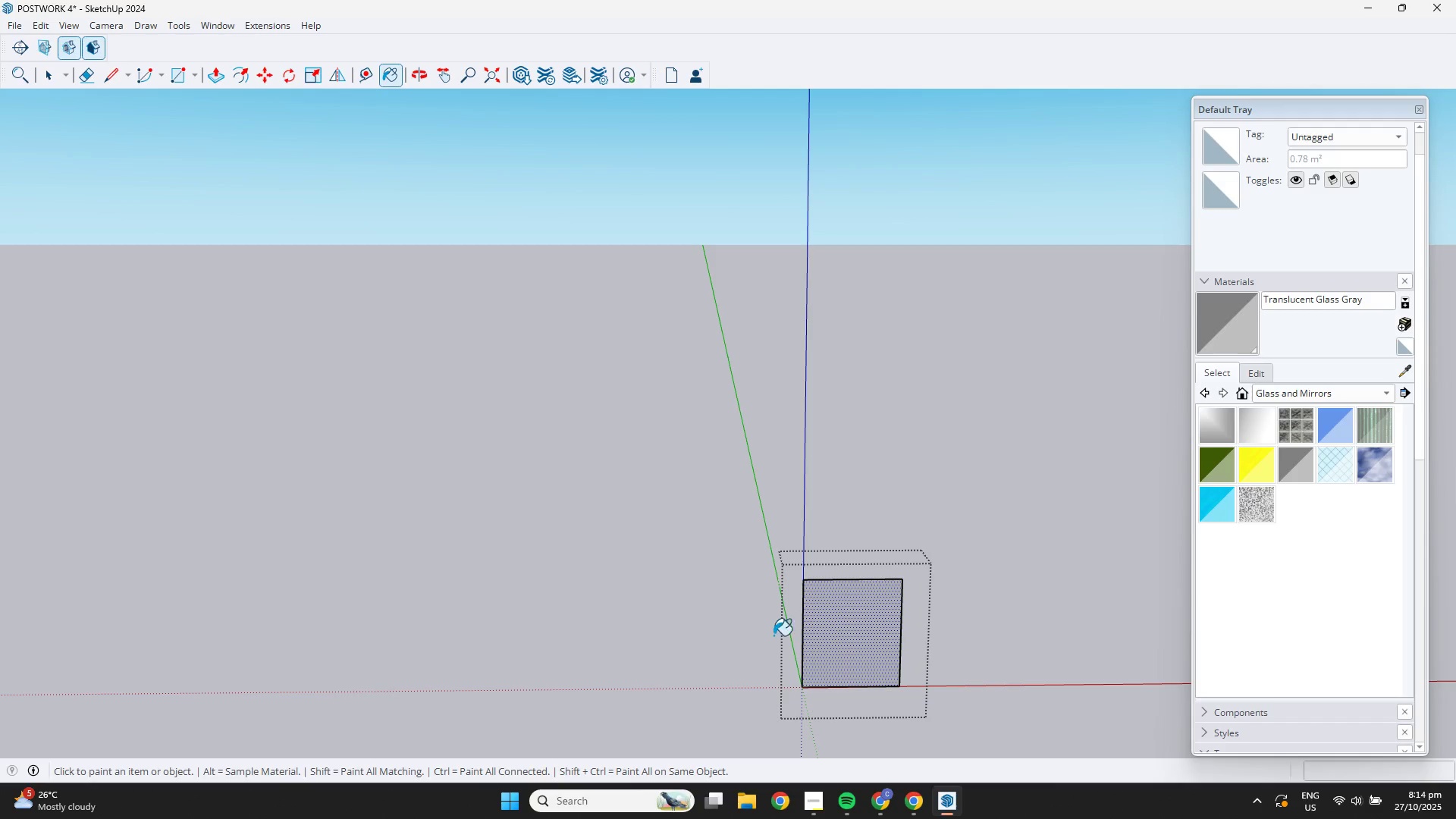 
key(Space)
 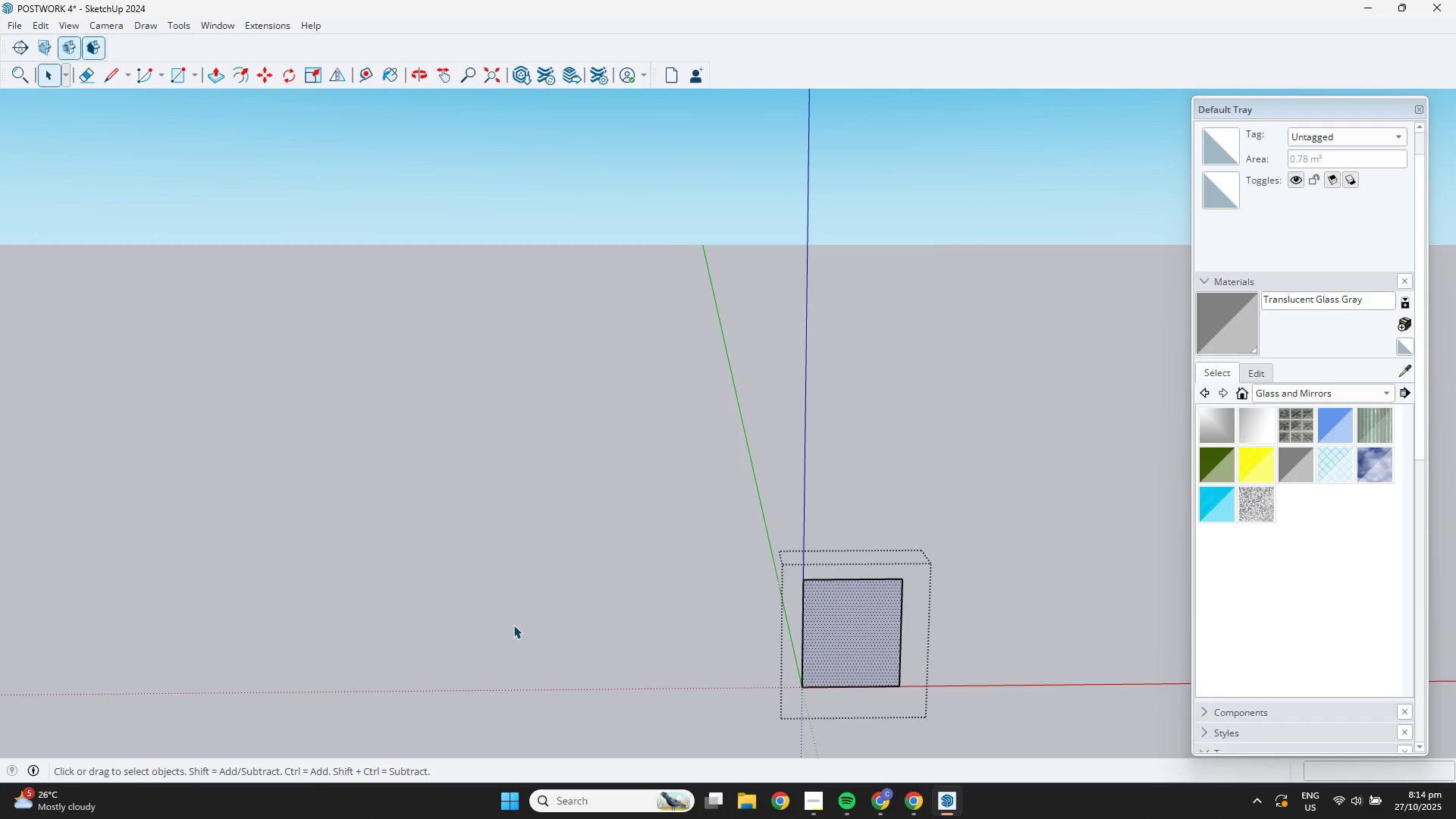 
left_click([513, 624])
 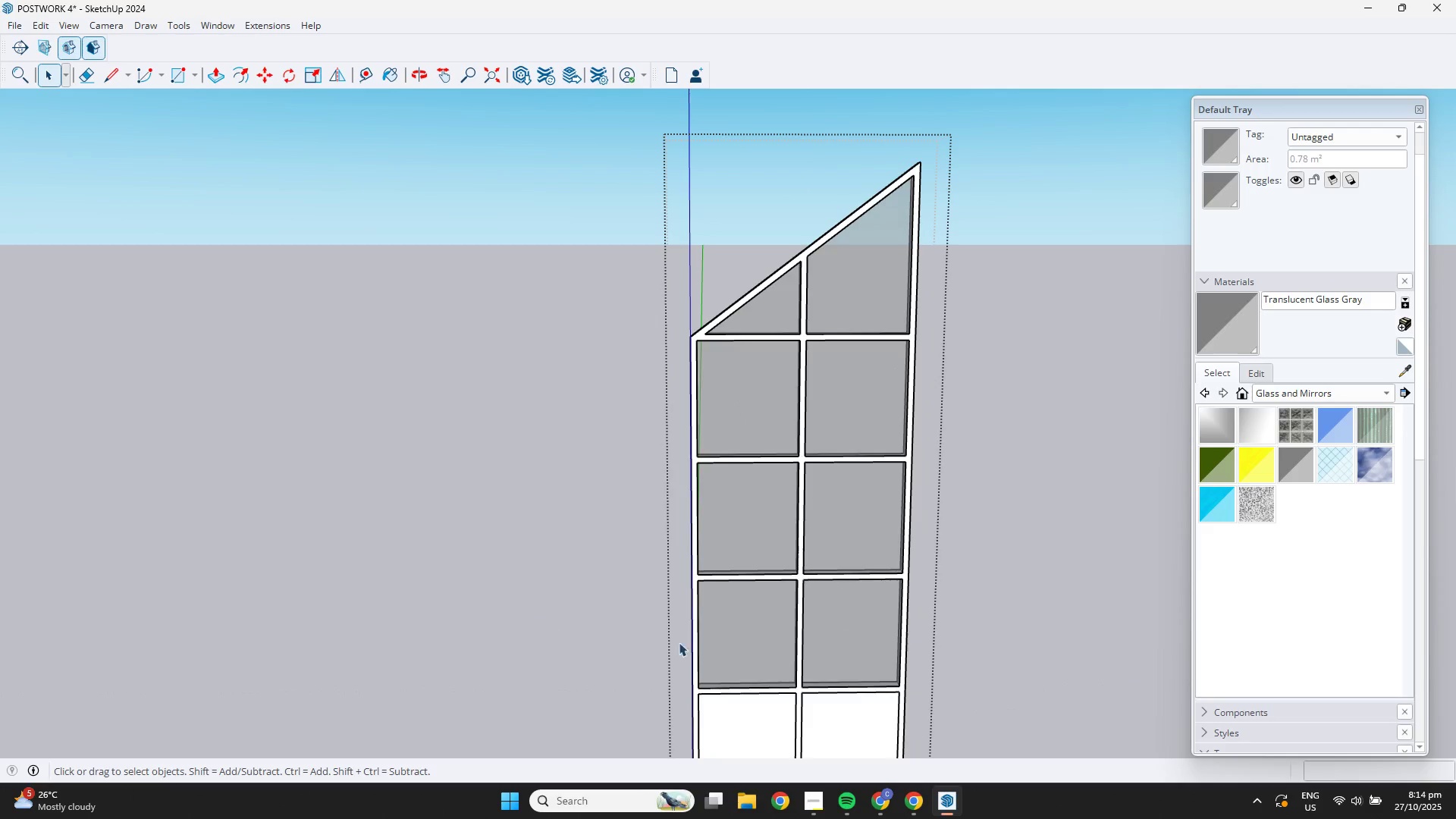 
scroll: coordinate [714, 579], scroll_direction: none, amount: 0.0
 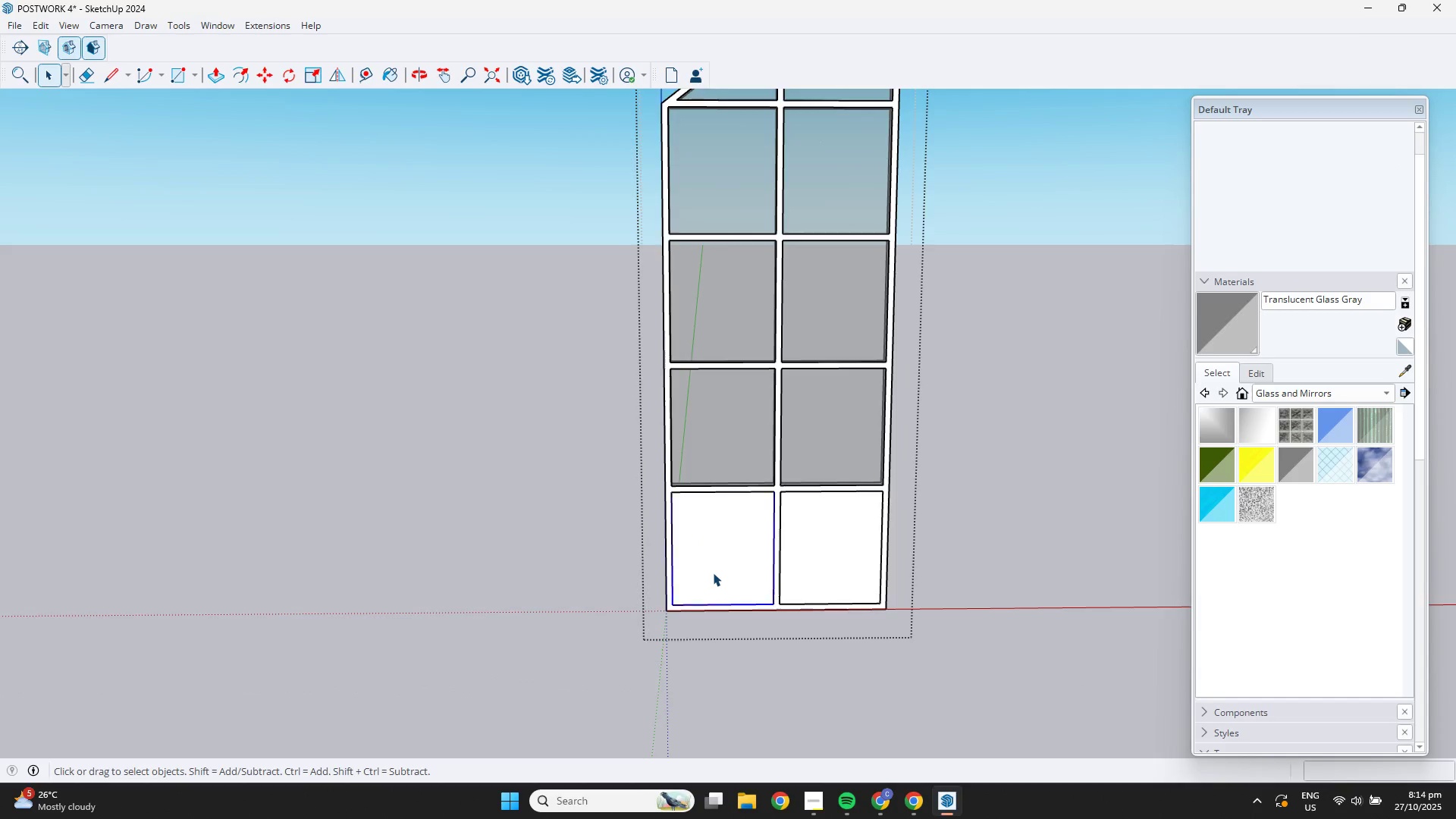 
hold_key(key=ShiftLeft, duration=0.36)
 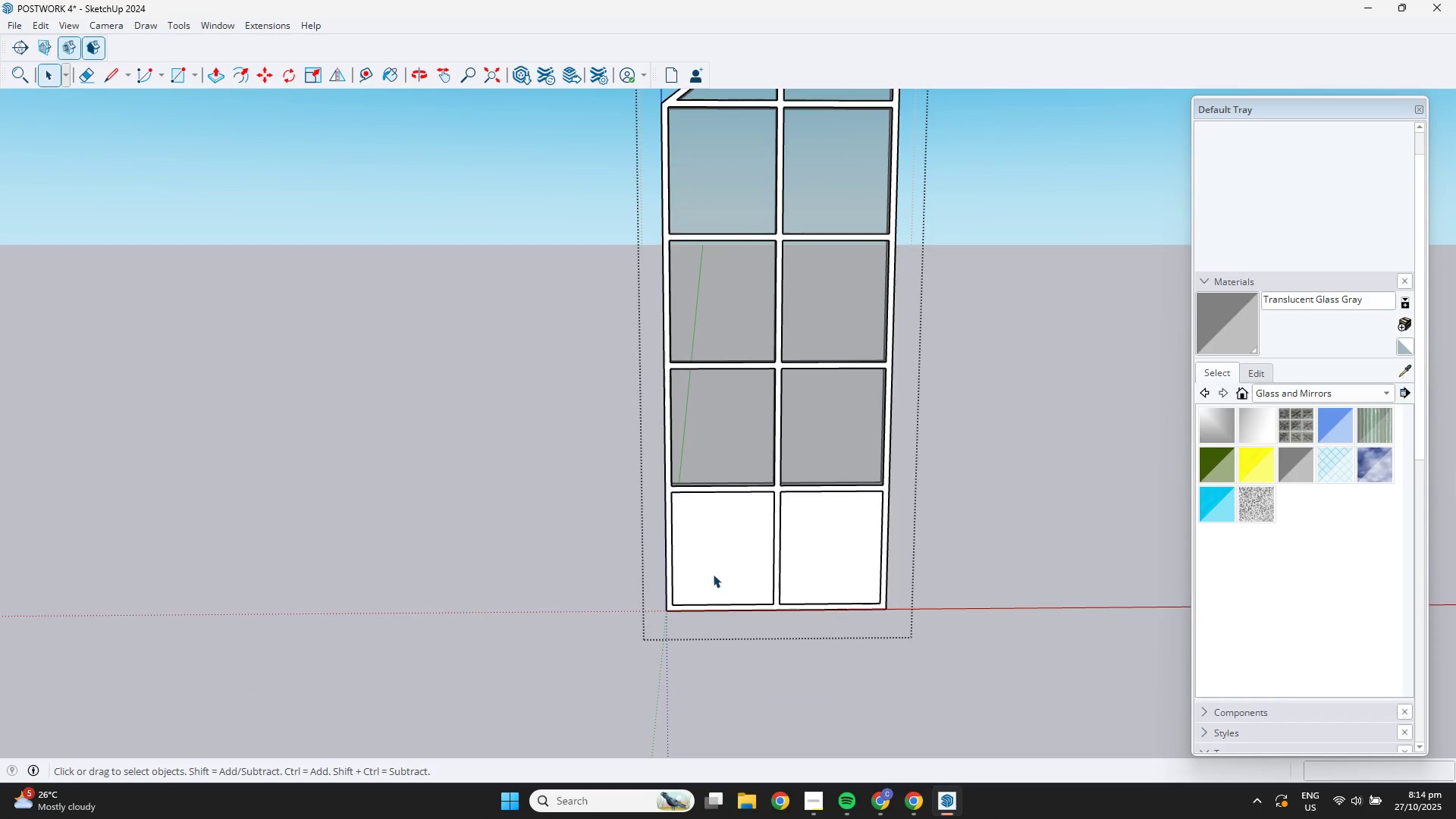 
left_click([713, 573])
 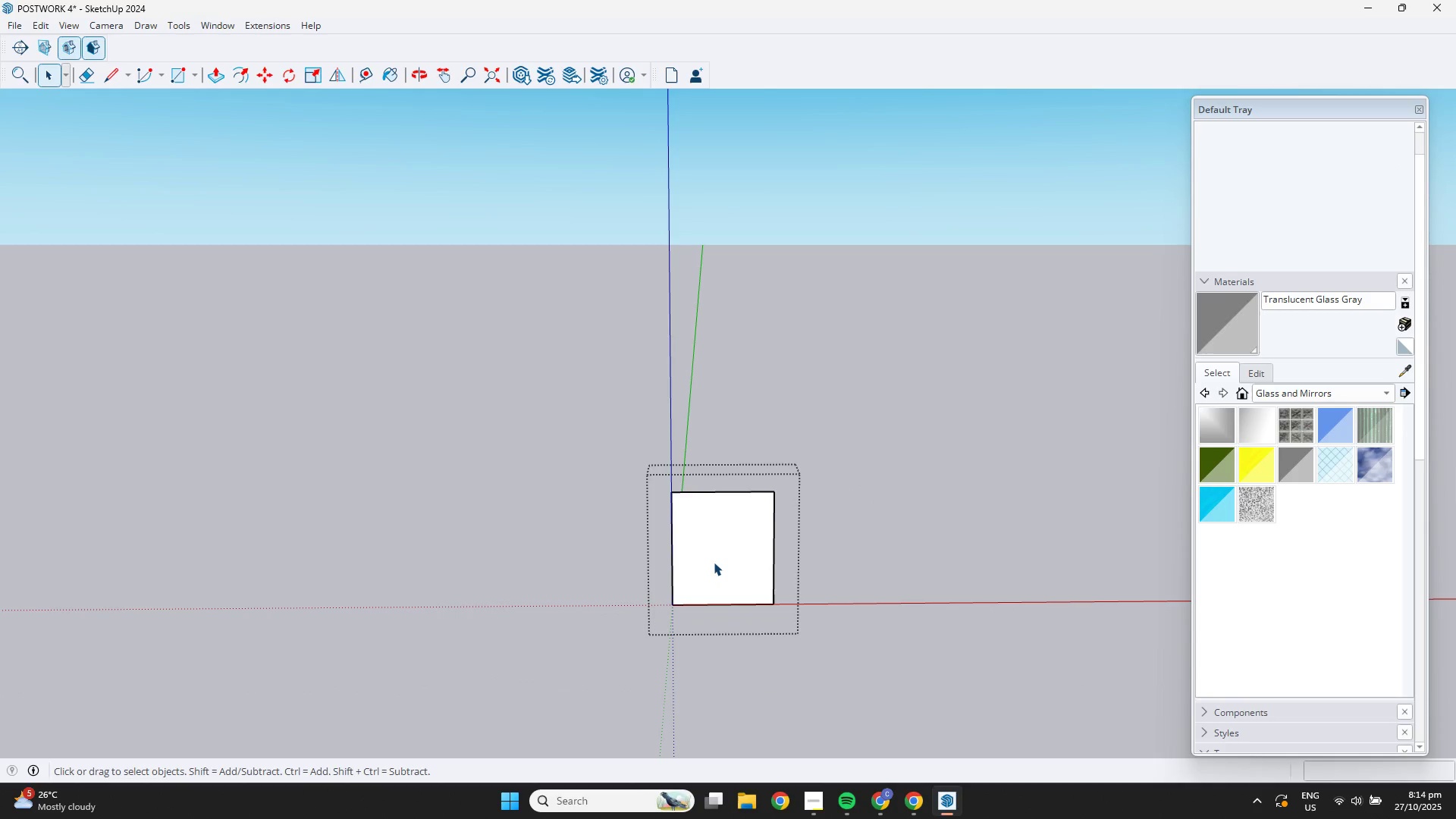 
triple_click([714, 556])
 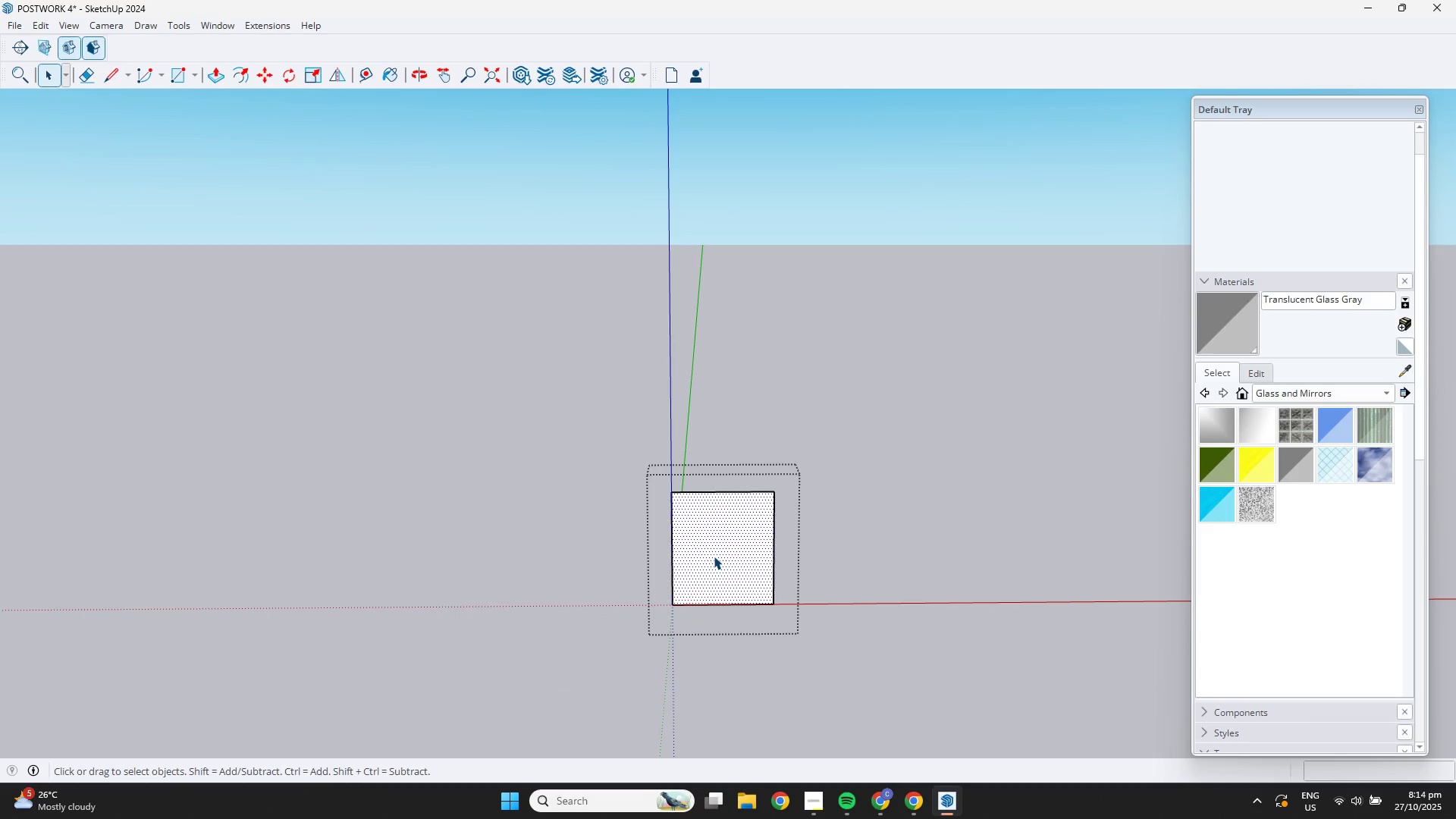 
key(B)
 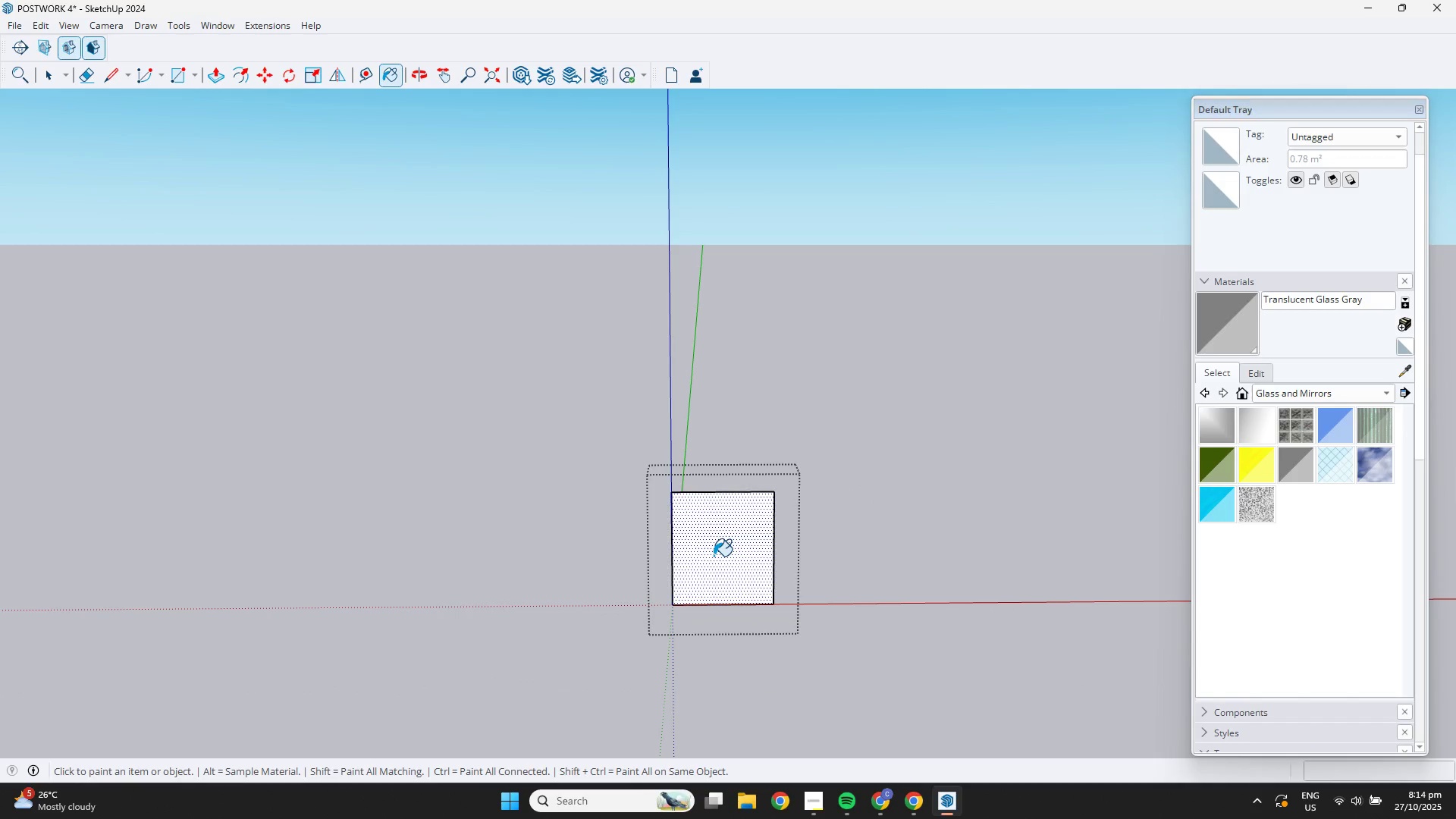 
left_click([714, 556])
 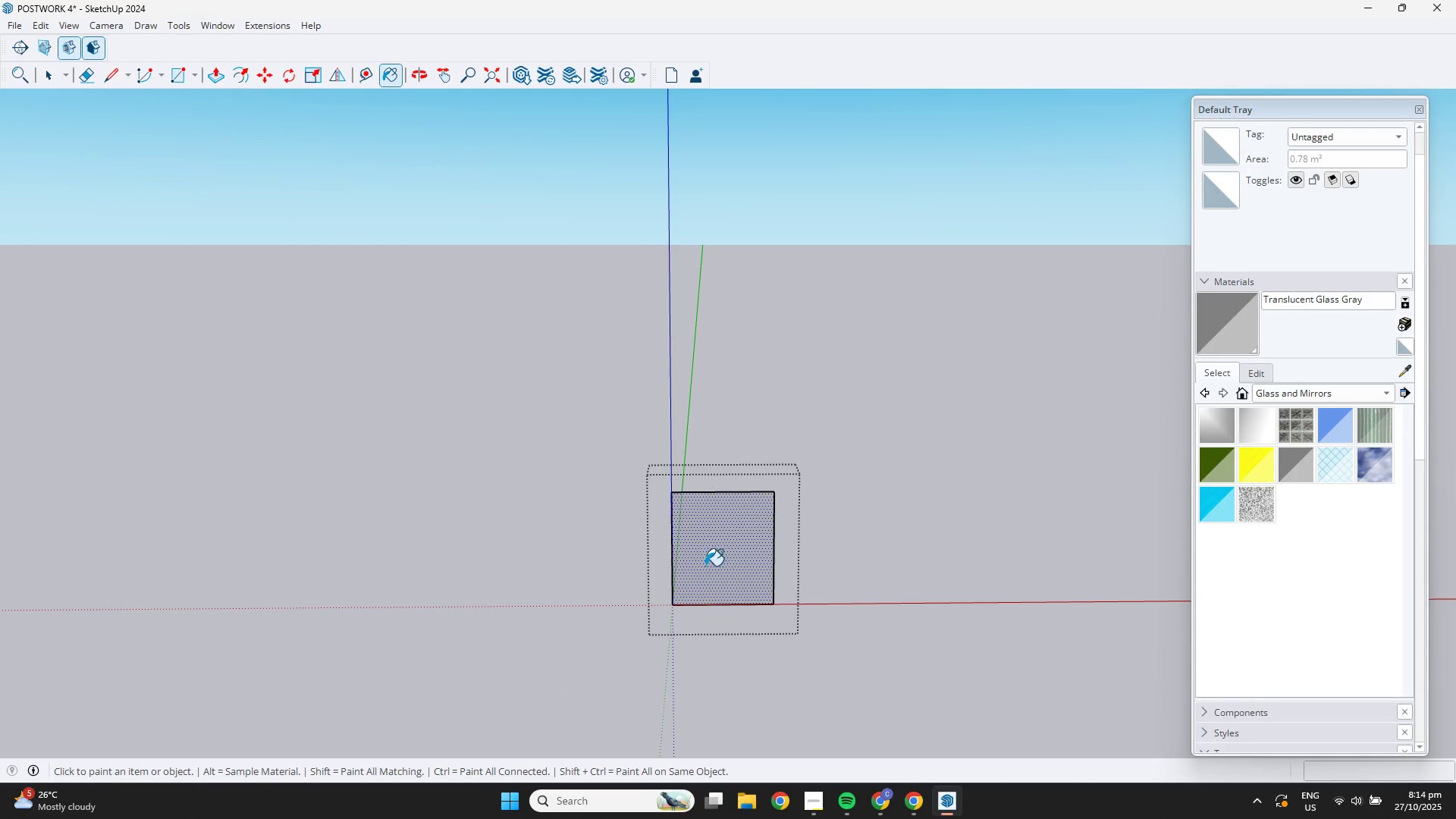 
key(Space)
 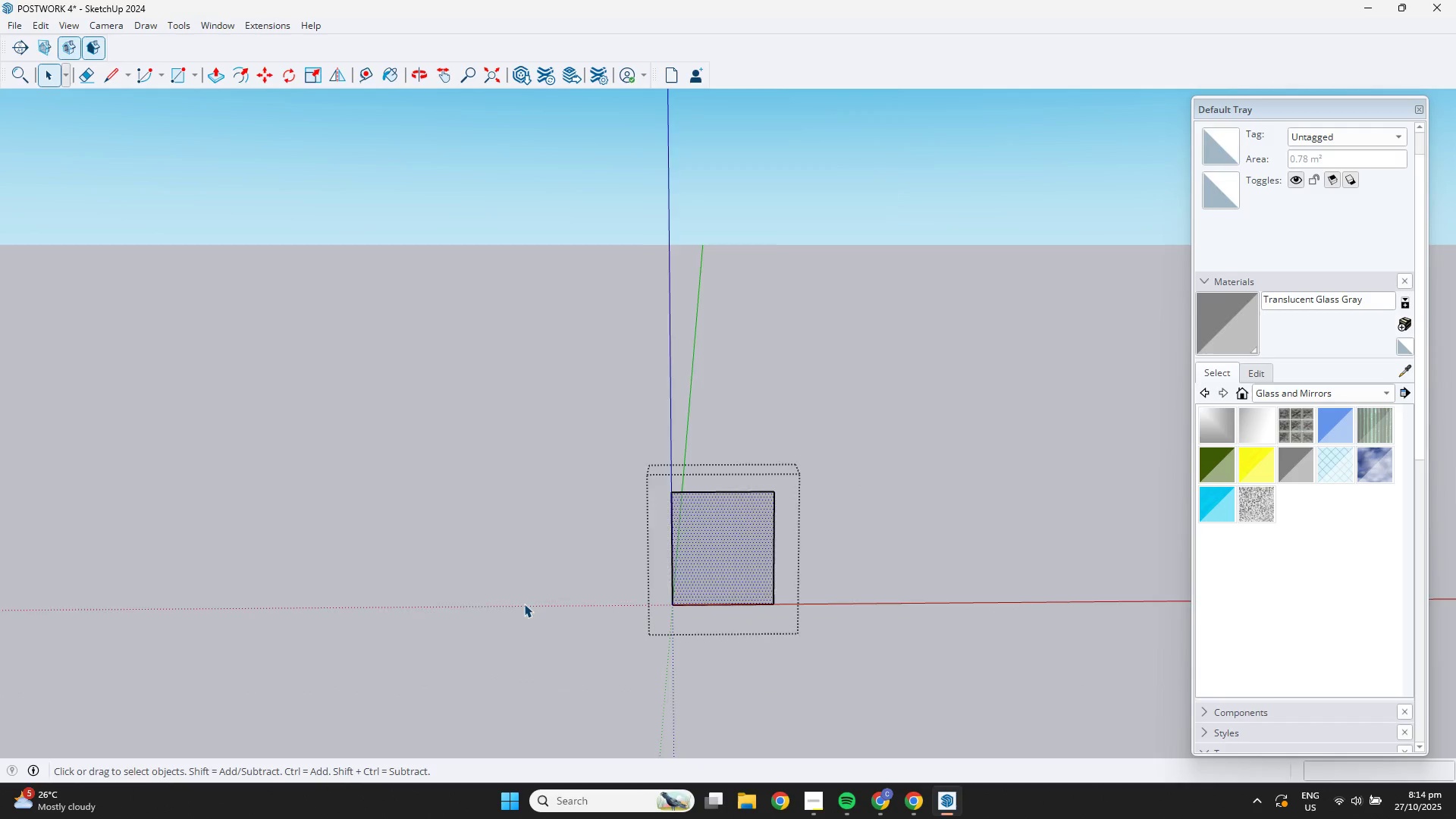 
left_click([524, 604])
 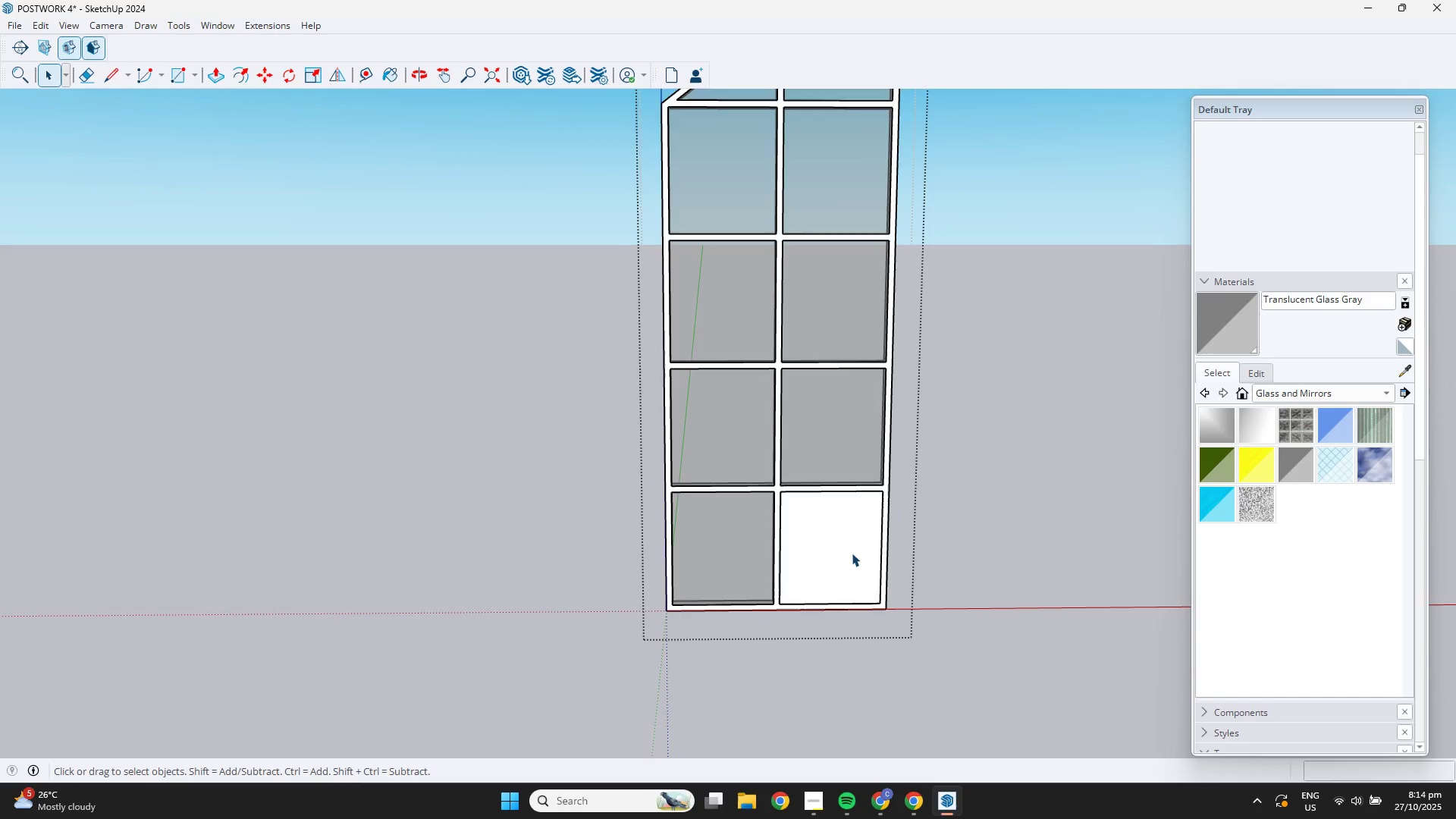 
double_click([852, 553])
 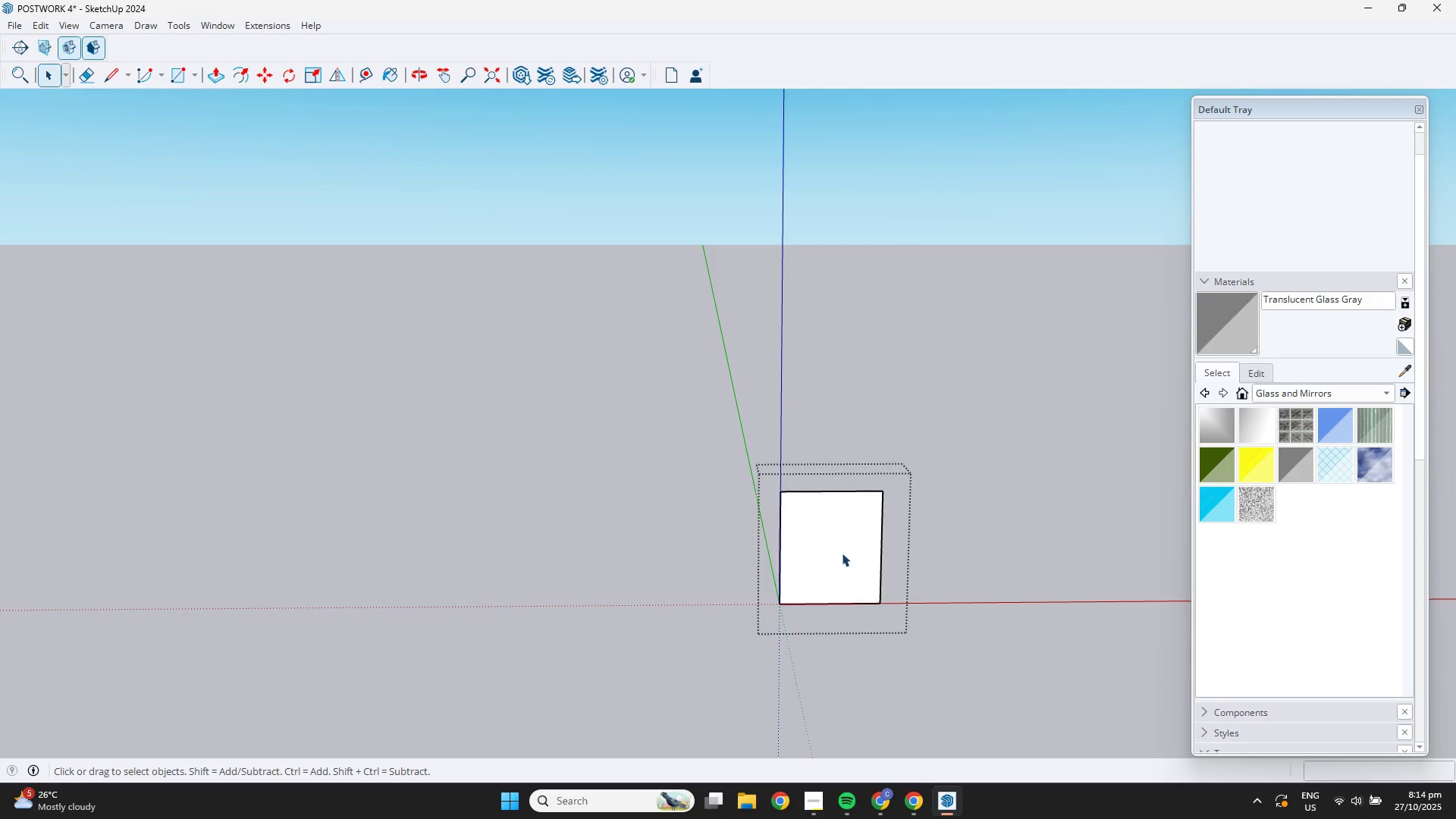 
triple_click([842, 553])
 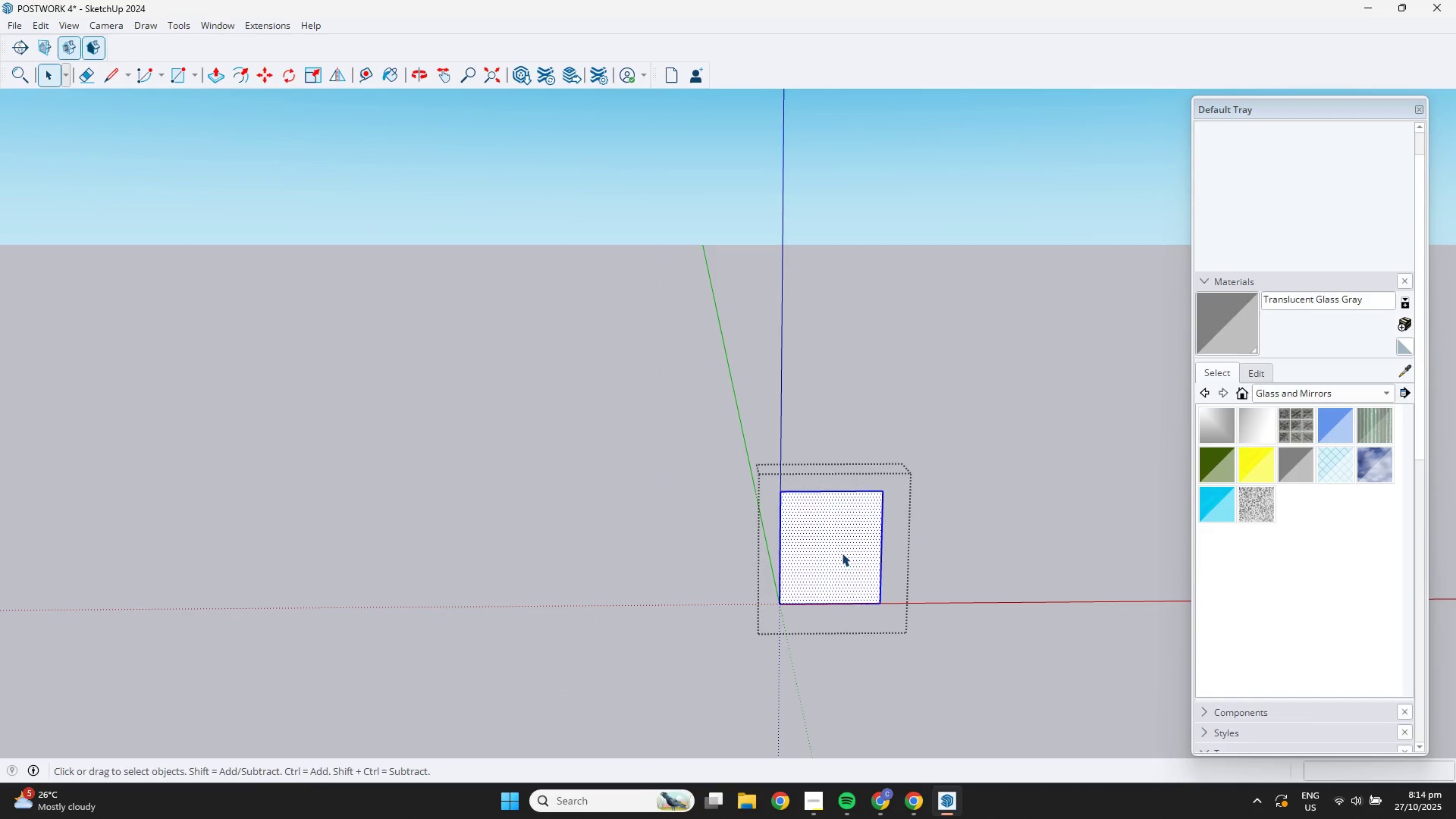 
triple_click([842, 553])
 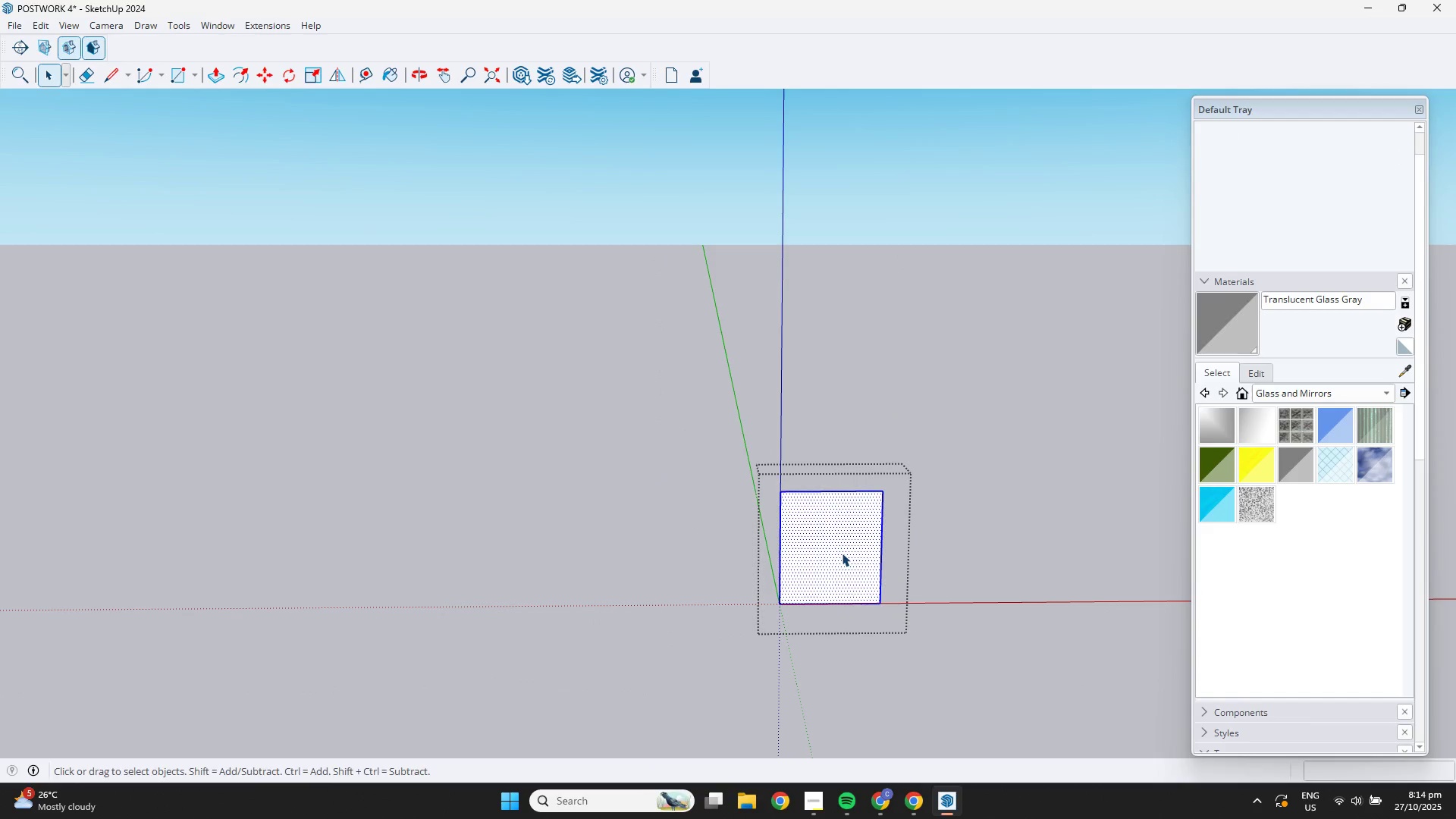 
key(B)
 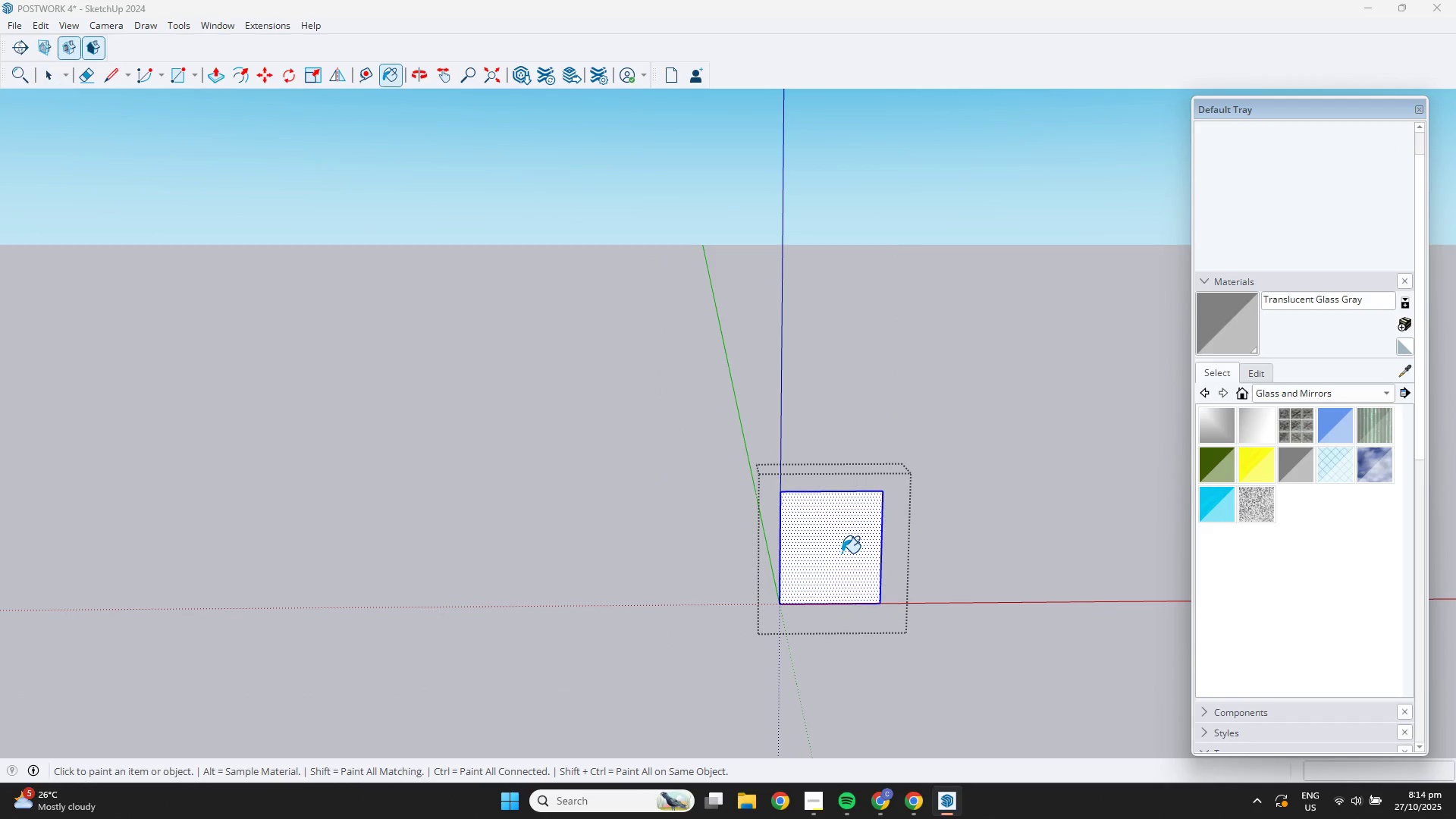 
triple_click([842, 553])
 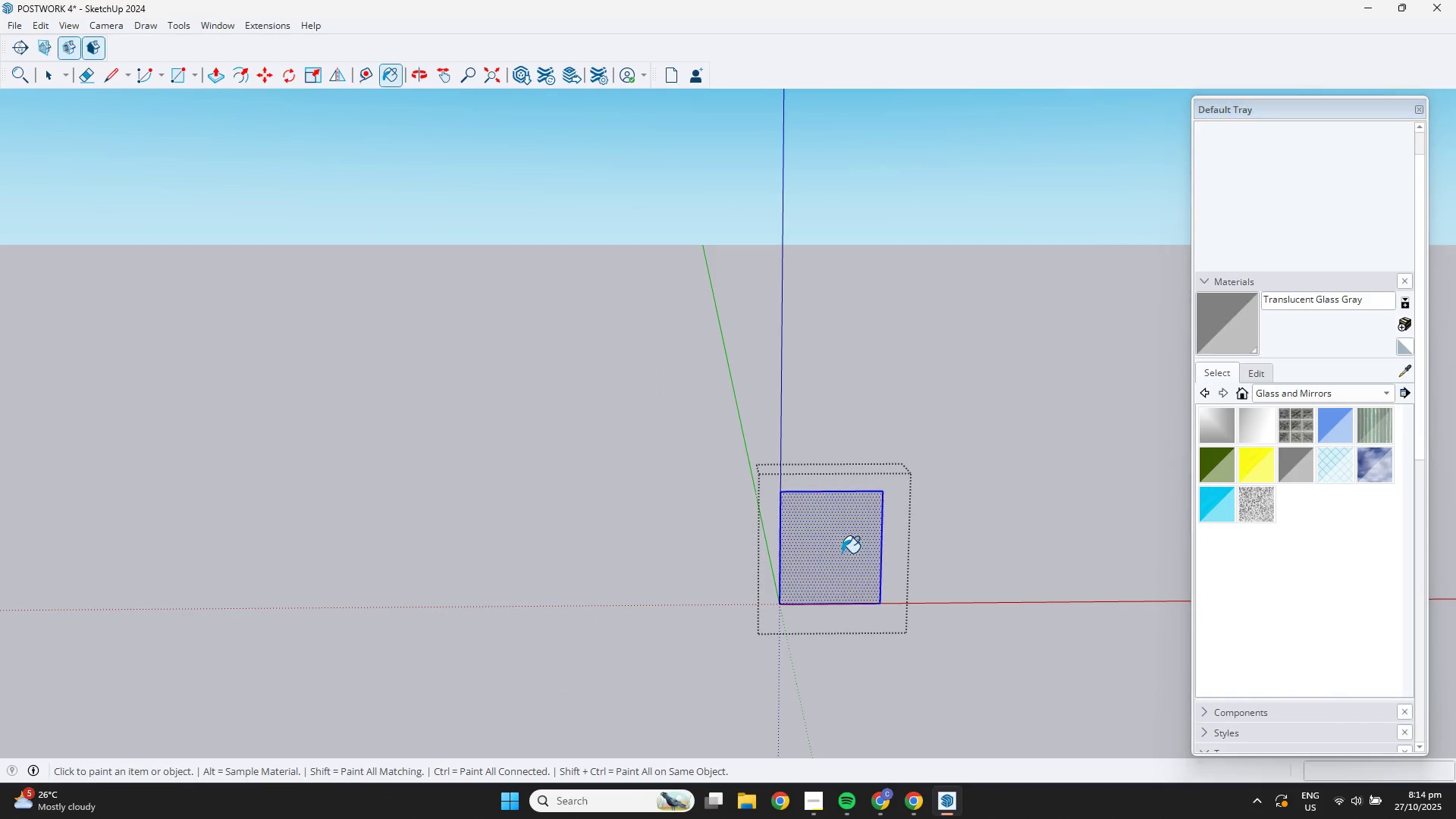 
key(Space)
 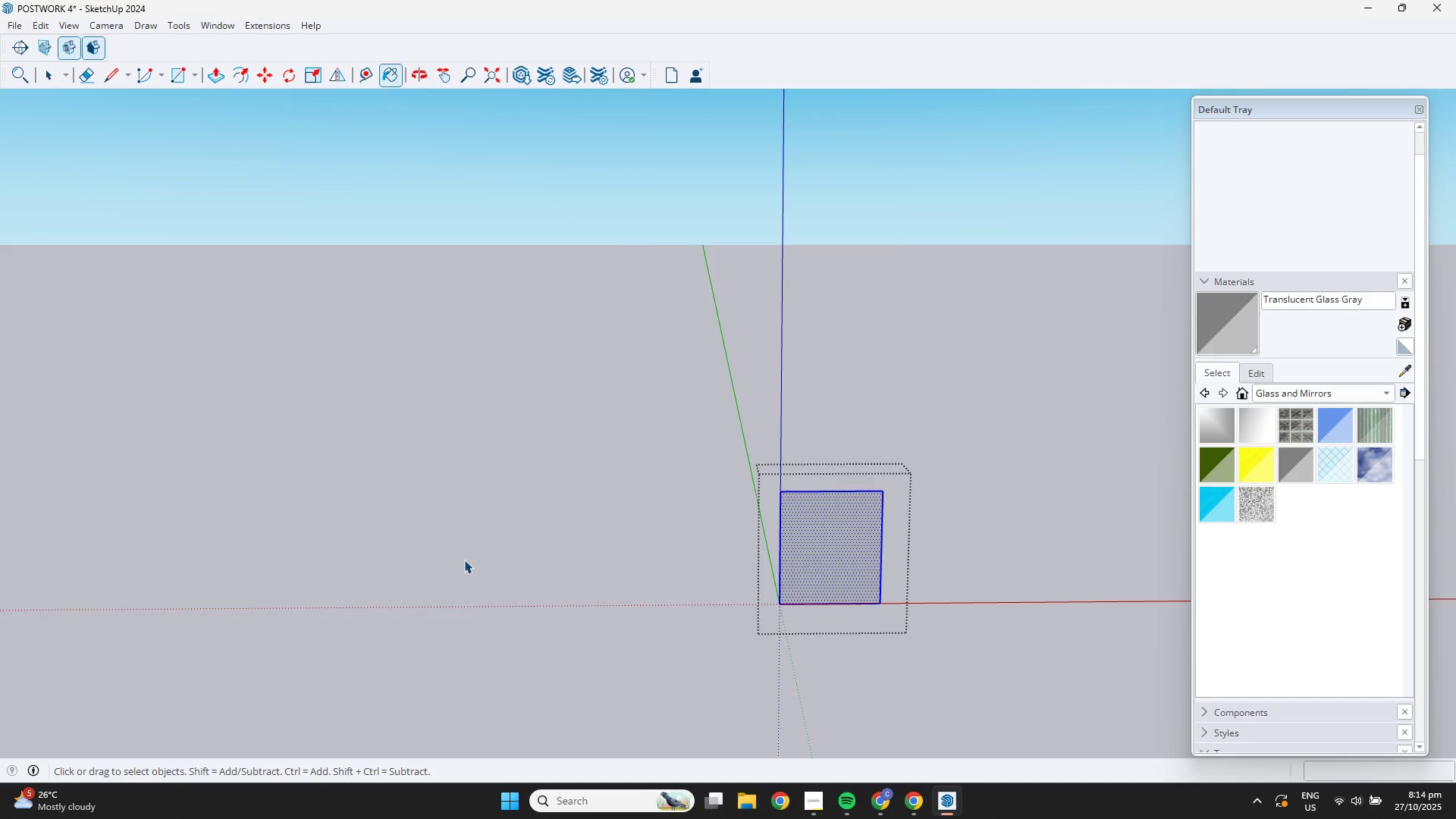 
triple_click([464, 560])
 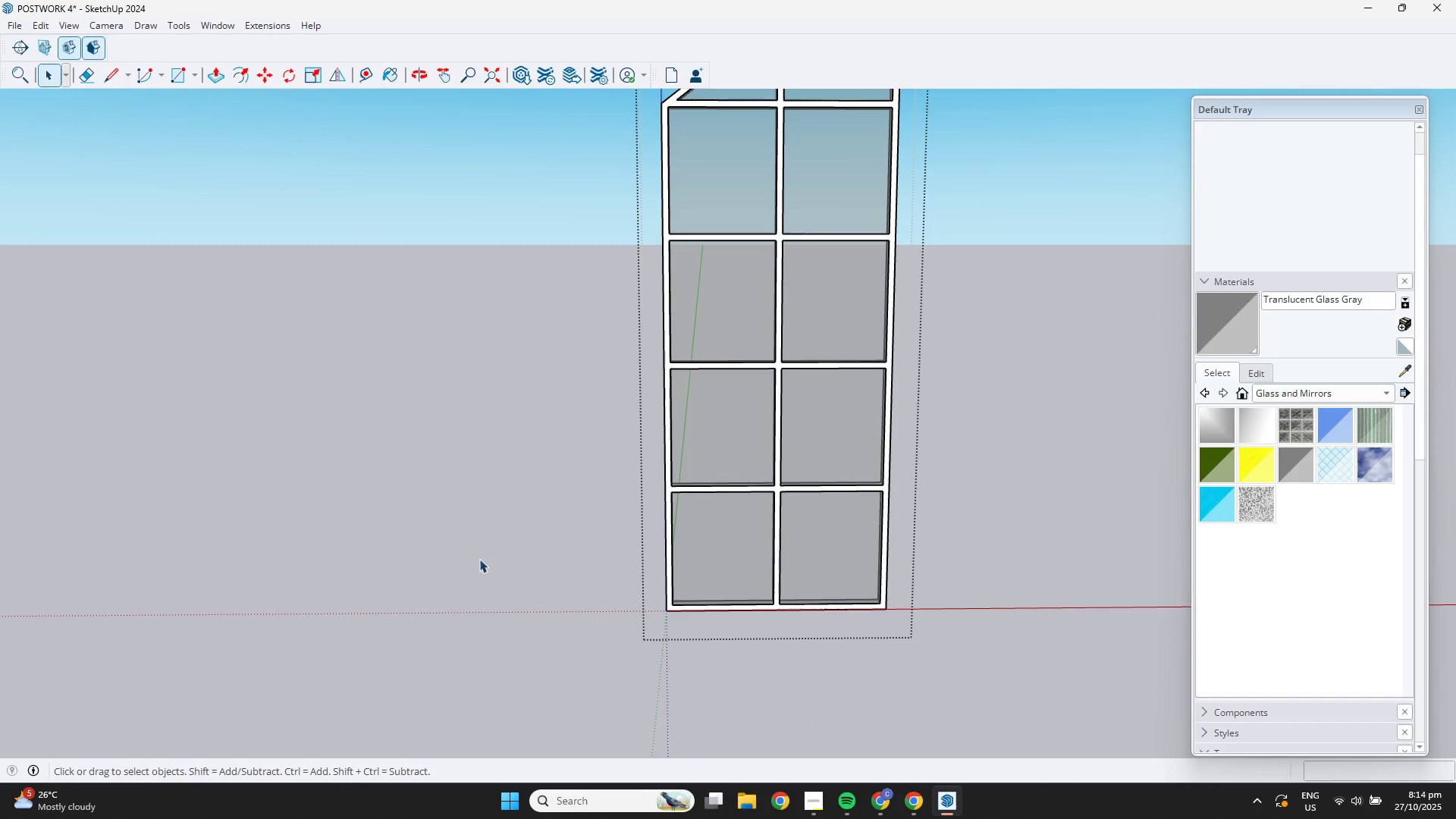 
scroll: coordinate [701, 529], scroll_direction: down, amount: 2.0
 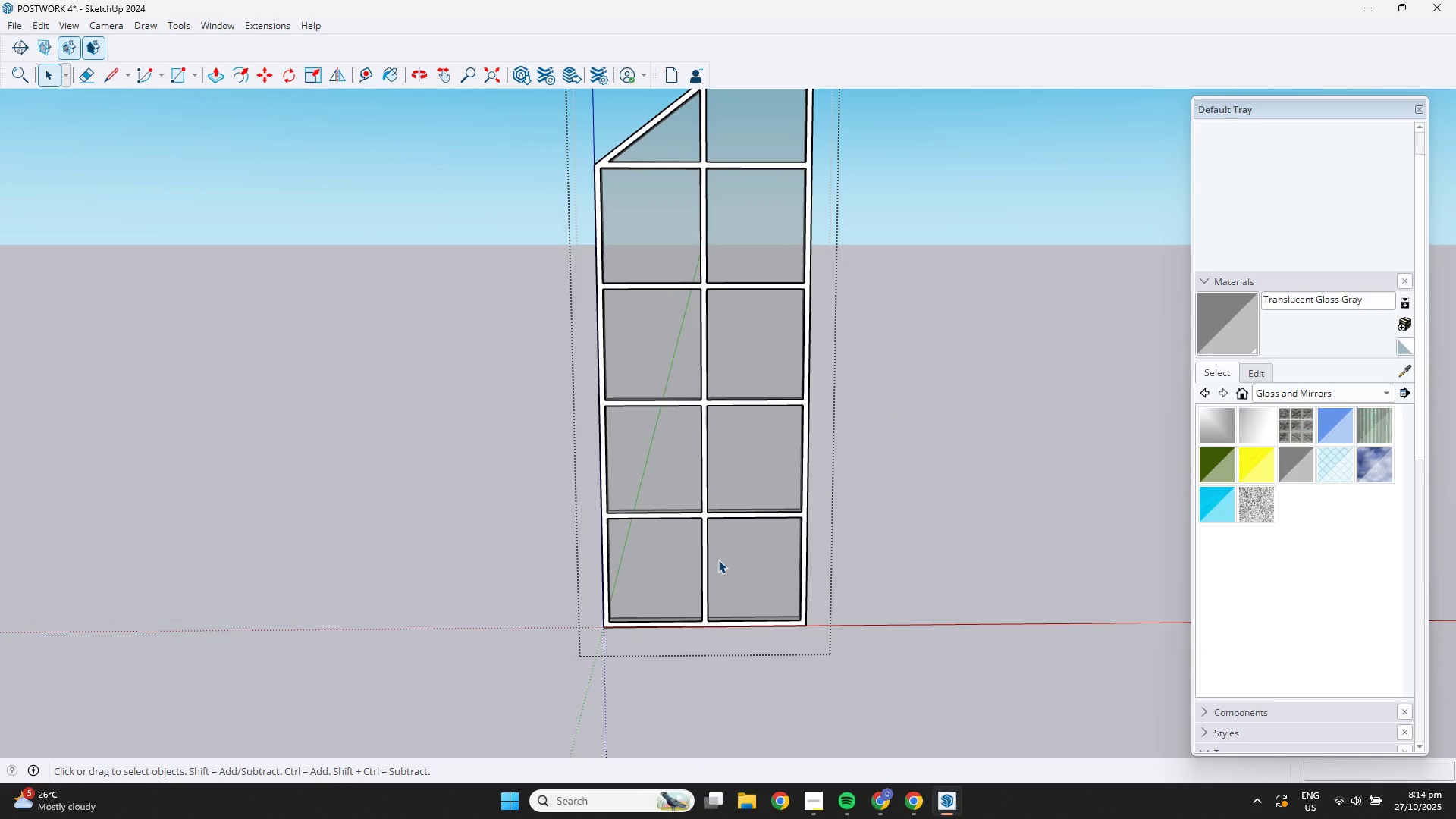 
left_click([718, 560])
 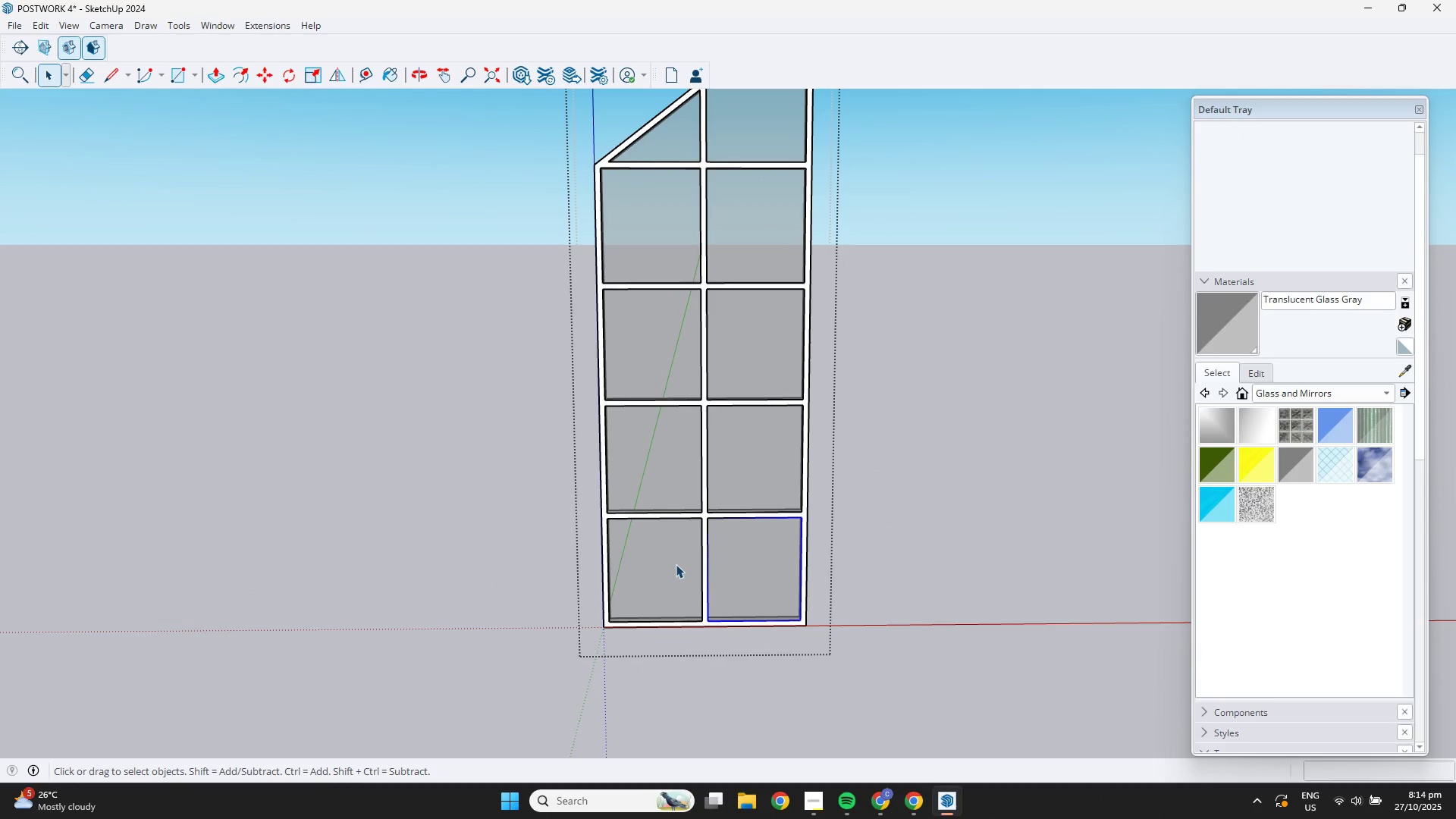 
hold_key(key=ShiftLeft, duration=2.6)
double_click([656, 561])
 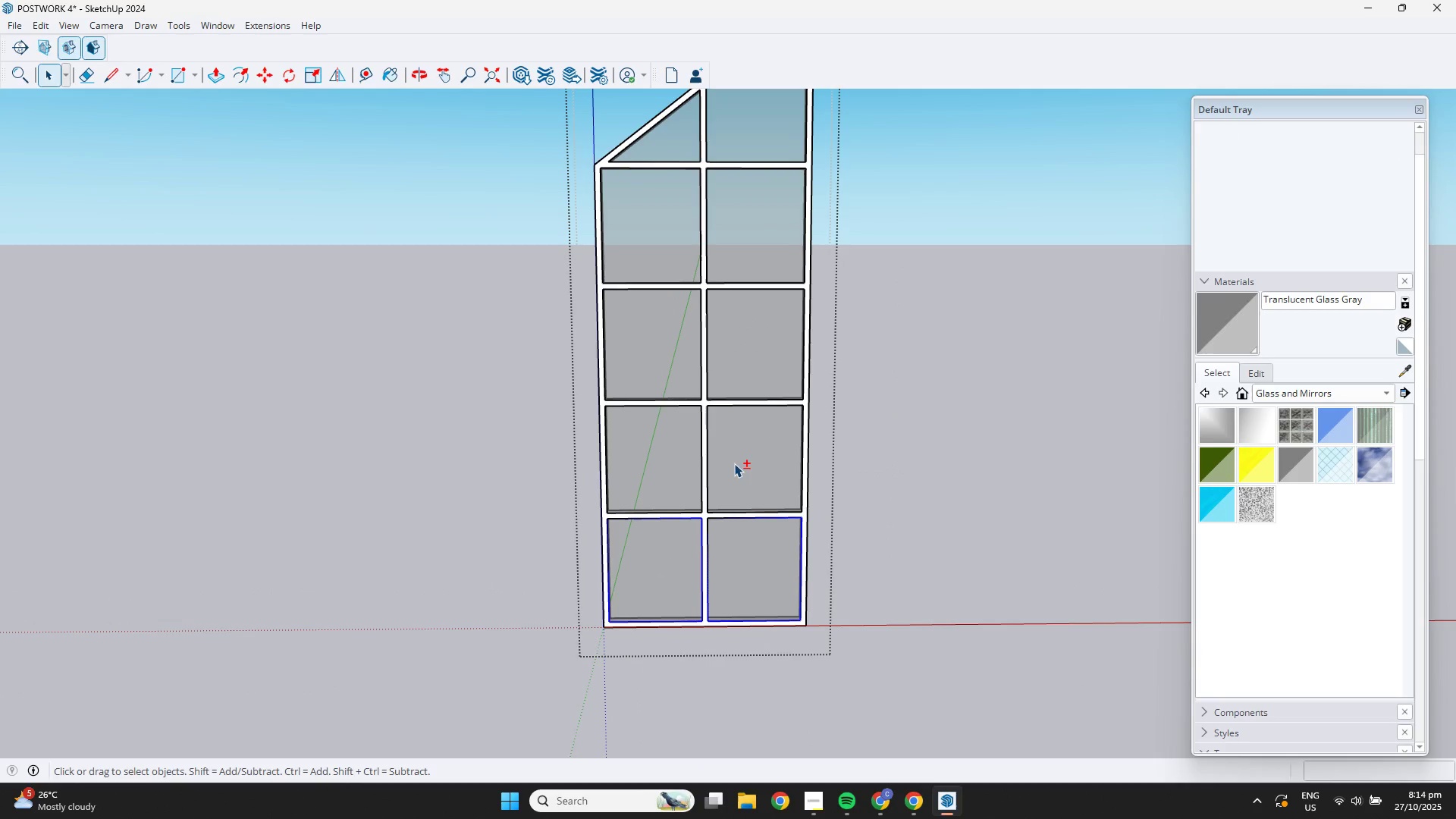 
triple_click([734, 463])
 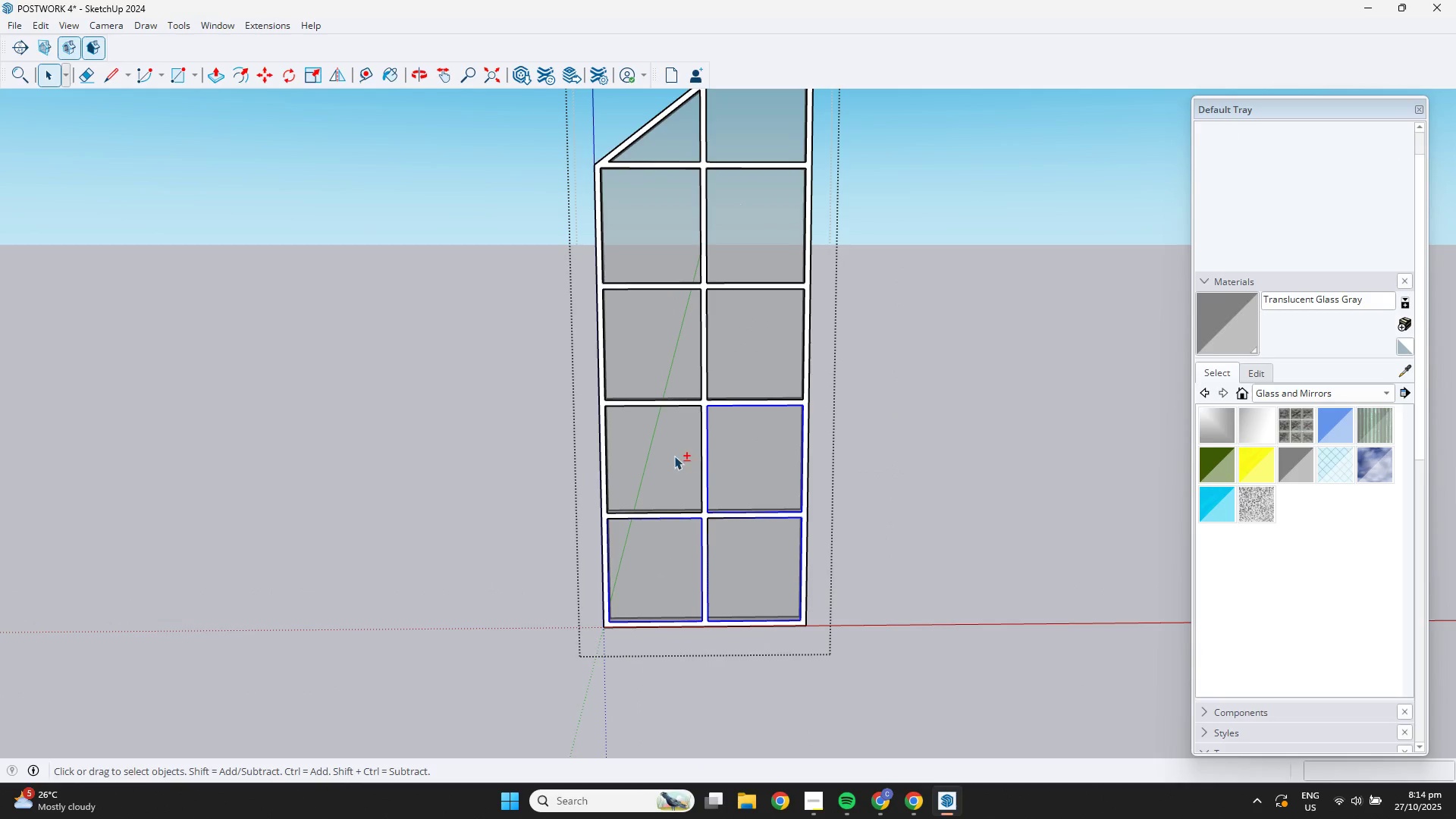 
left_click_drag(start_coordinate=[674, 456], to_coordinate=[673, 451])
 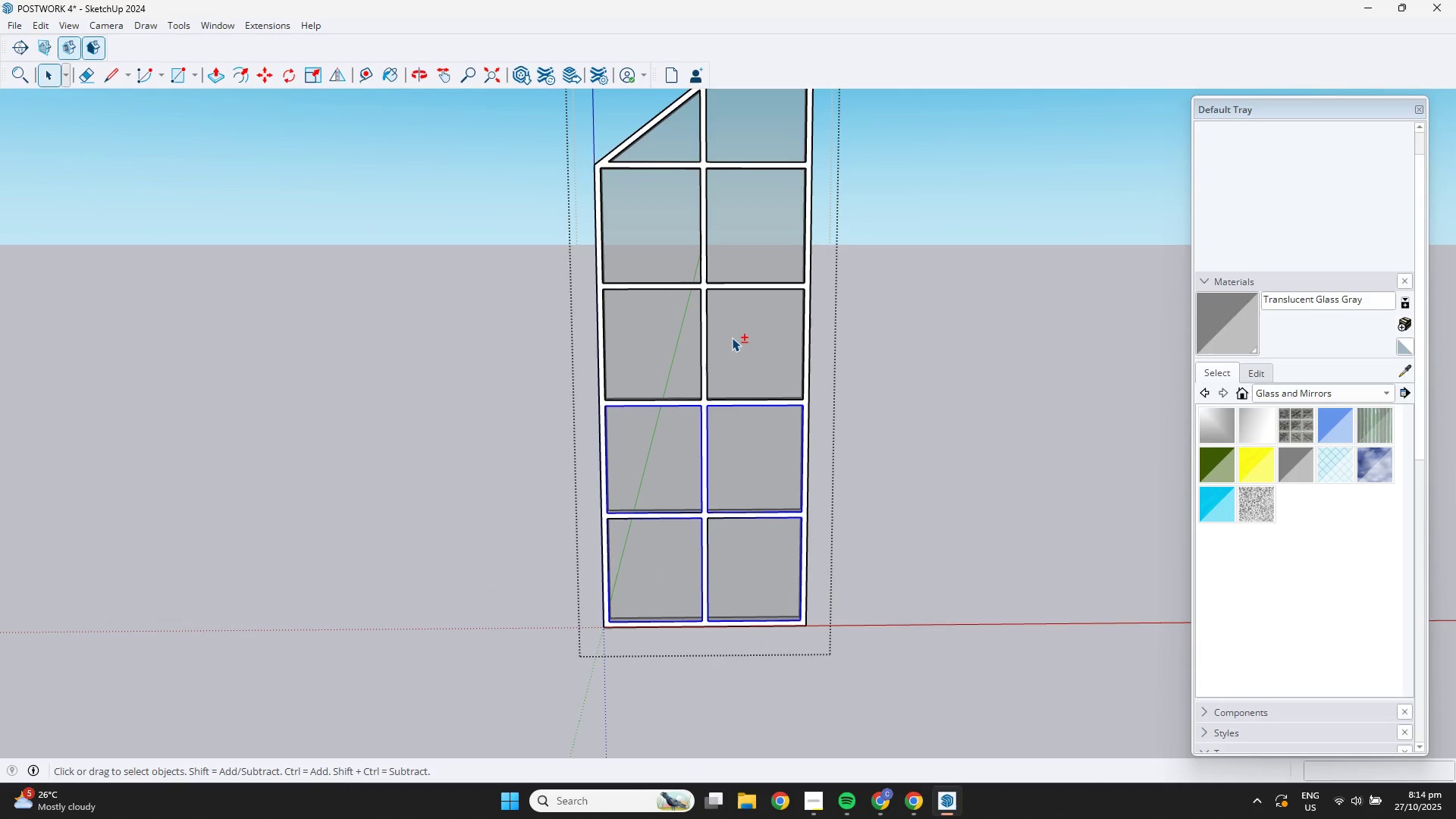 
triple_click([732, 337])
 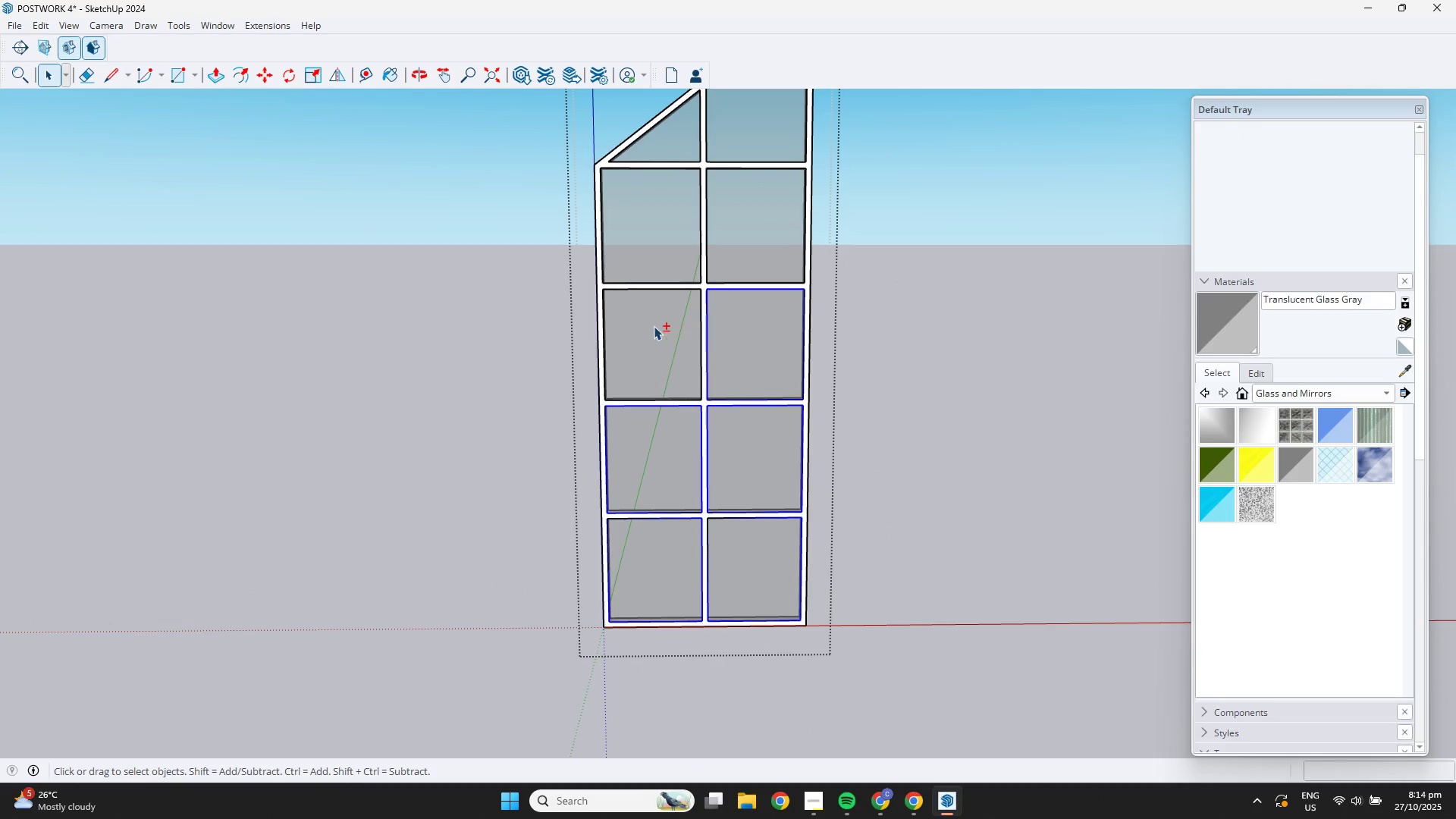 
triple_click([654, 326])
 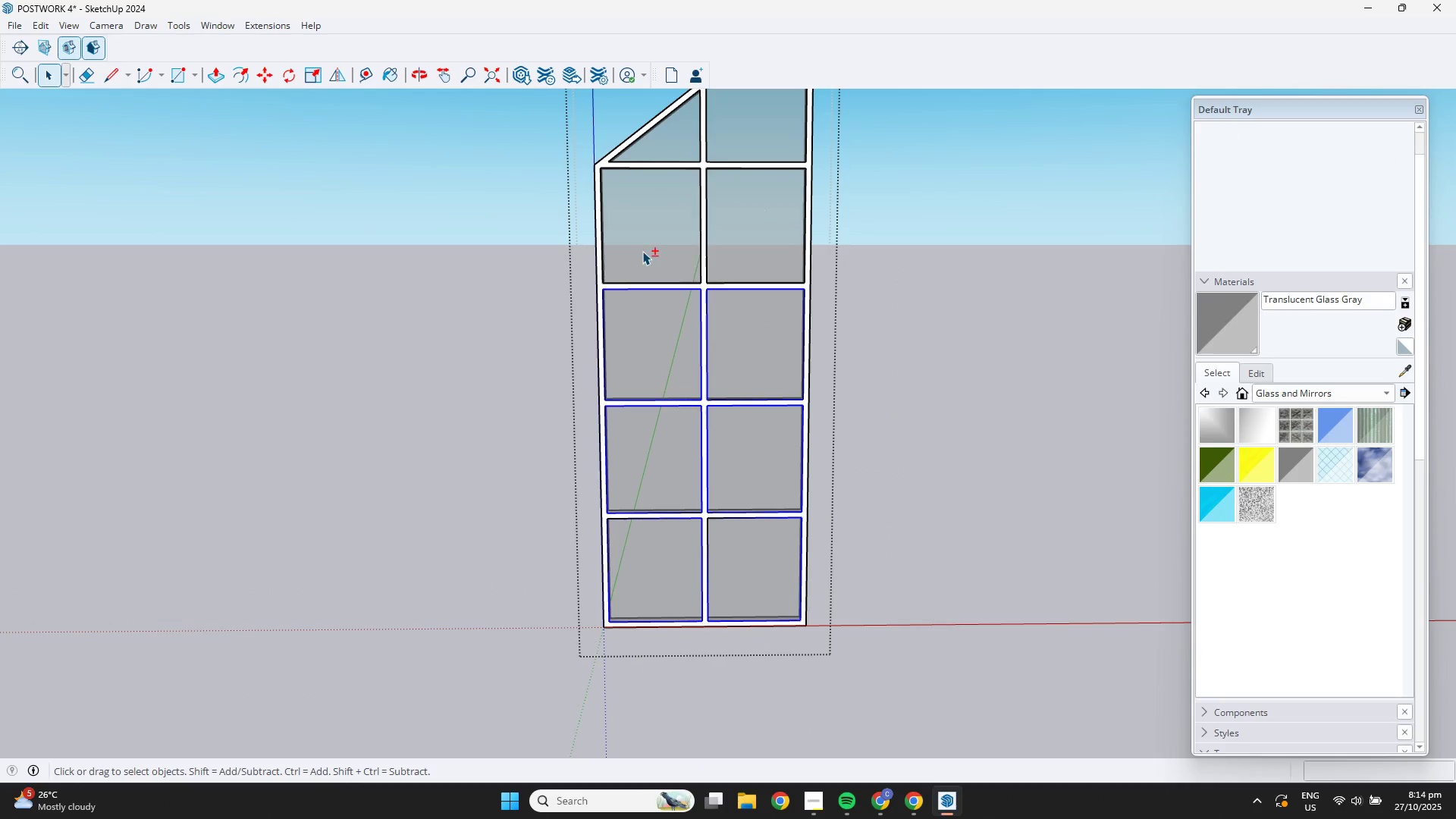 
triple_click([642, 251])
 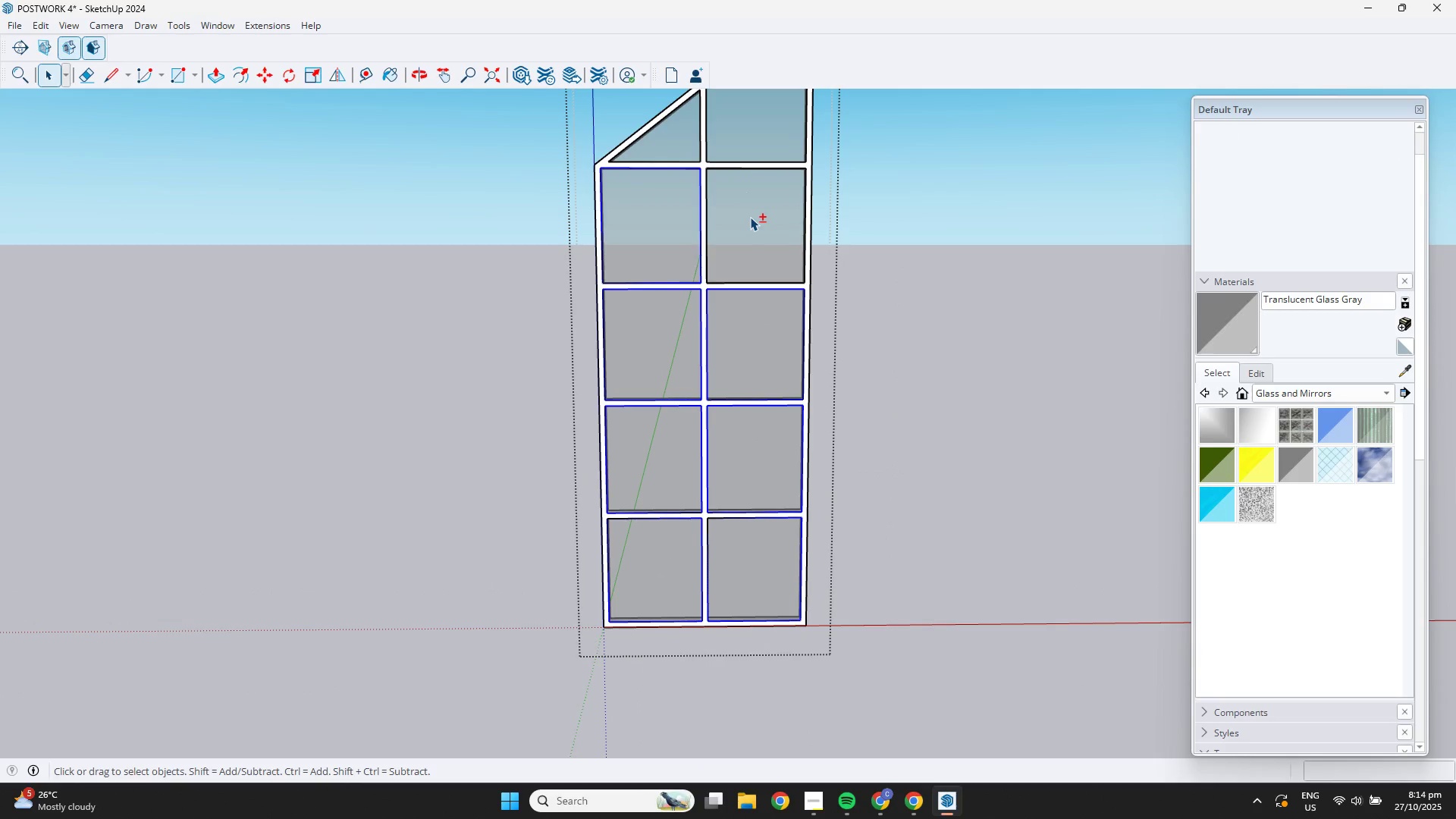 
triple_click([750, 217])
 